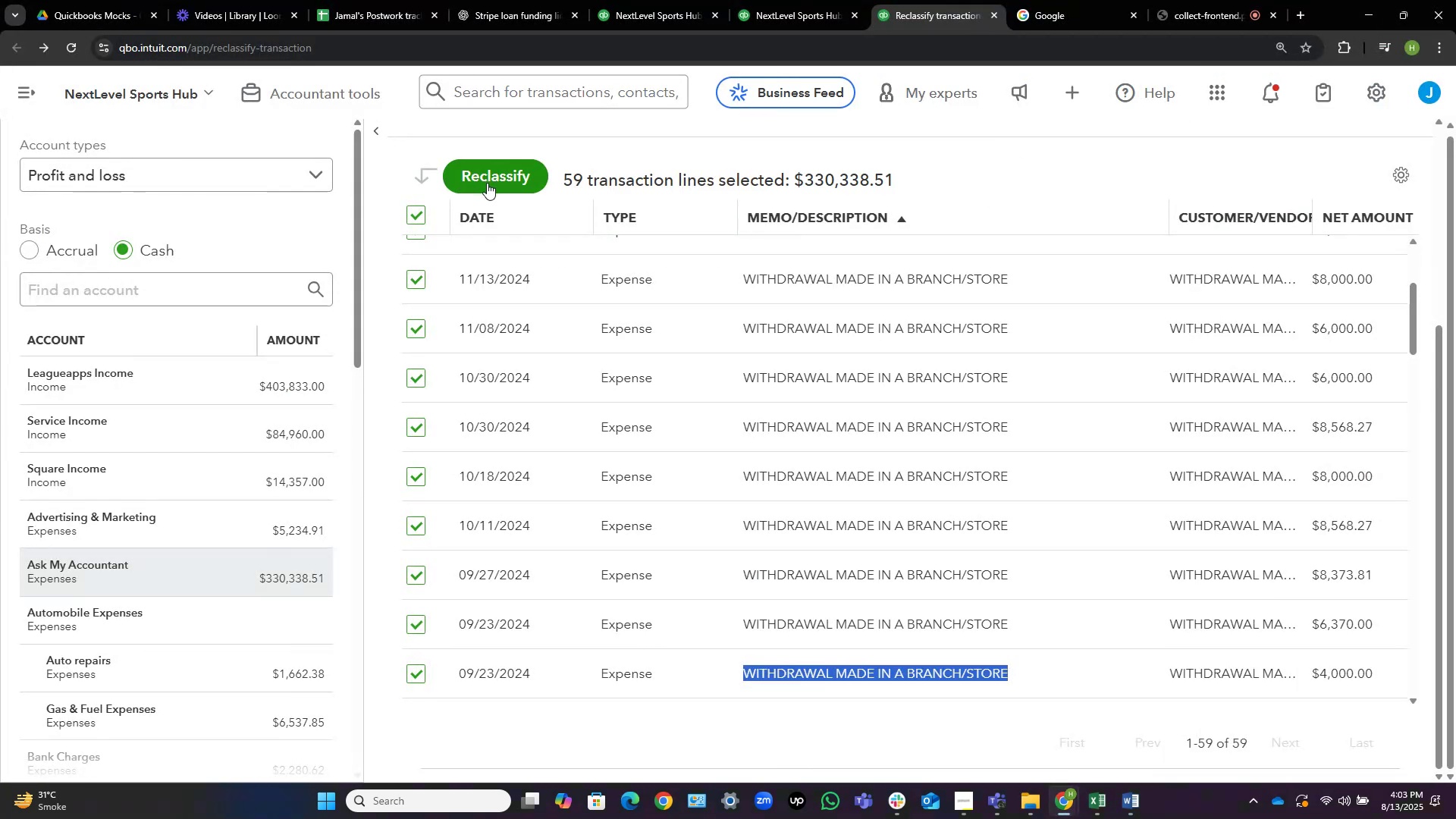 
left_click([487, 183])
 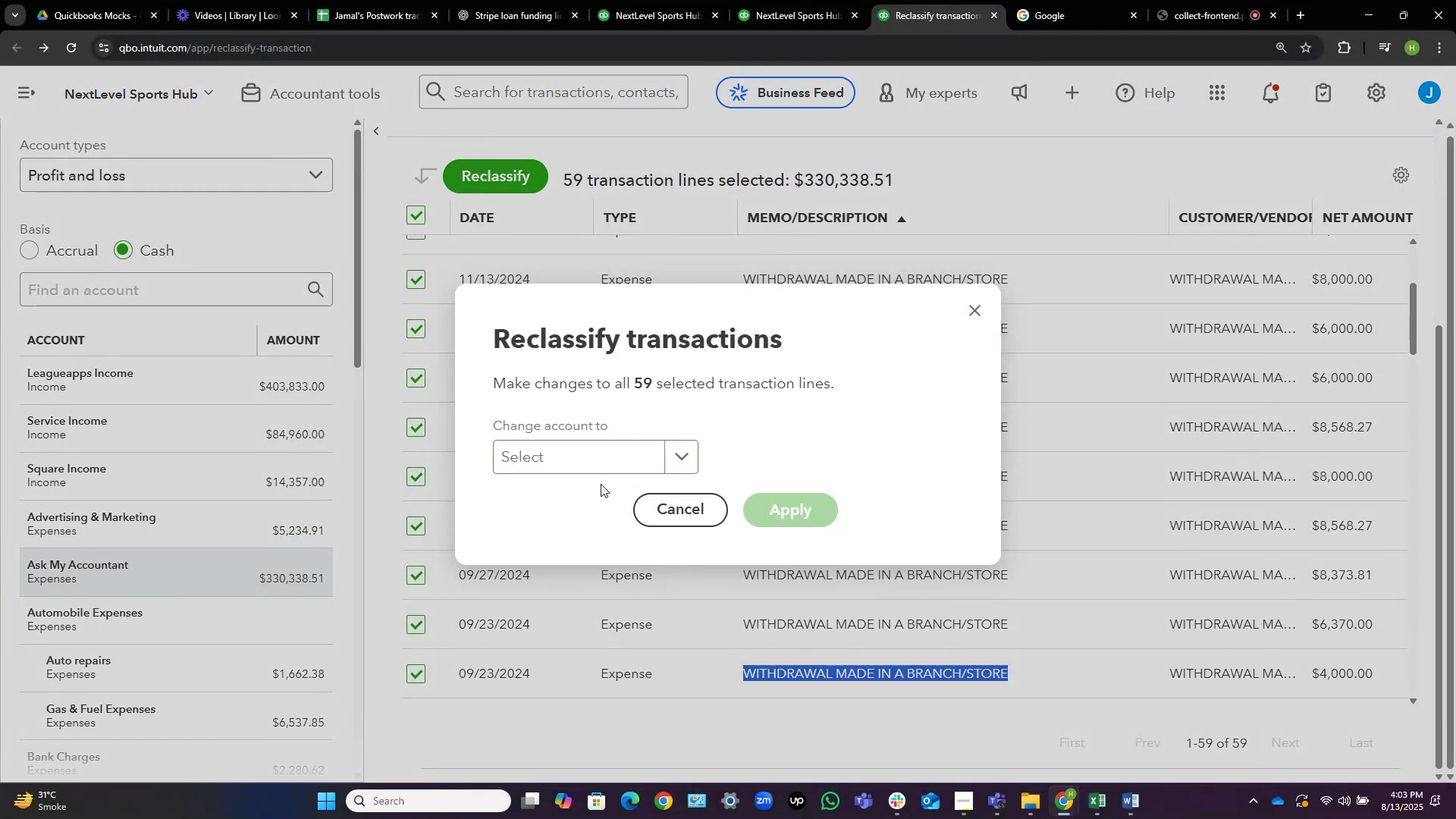 
left_click([606, 465])
 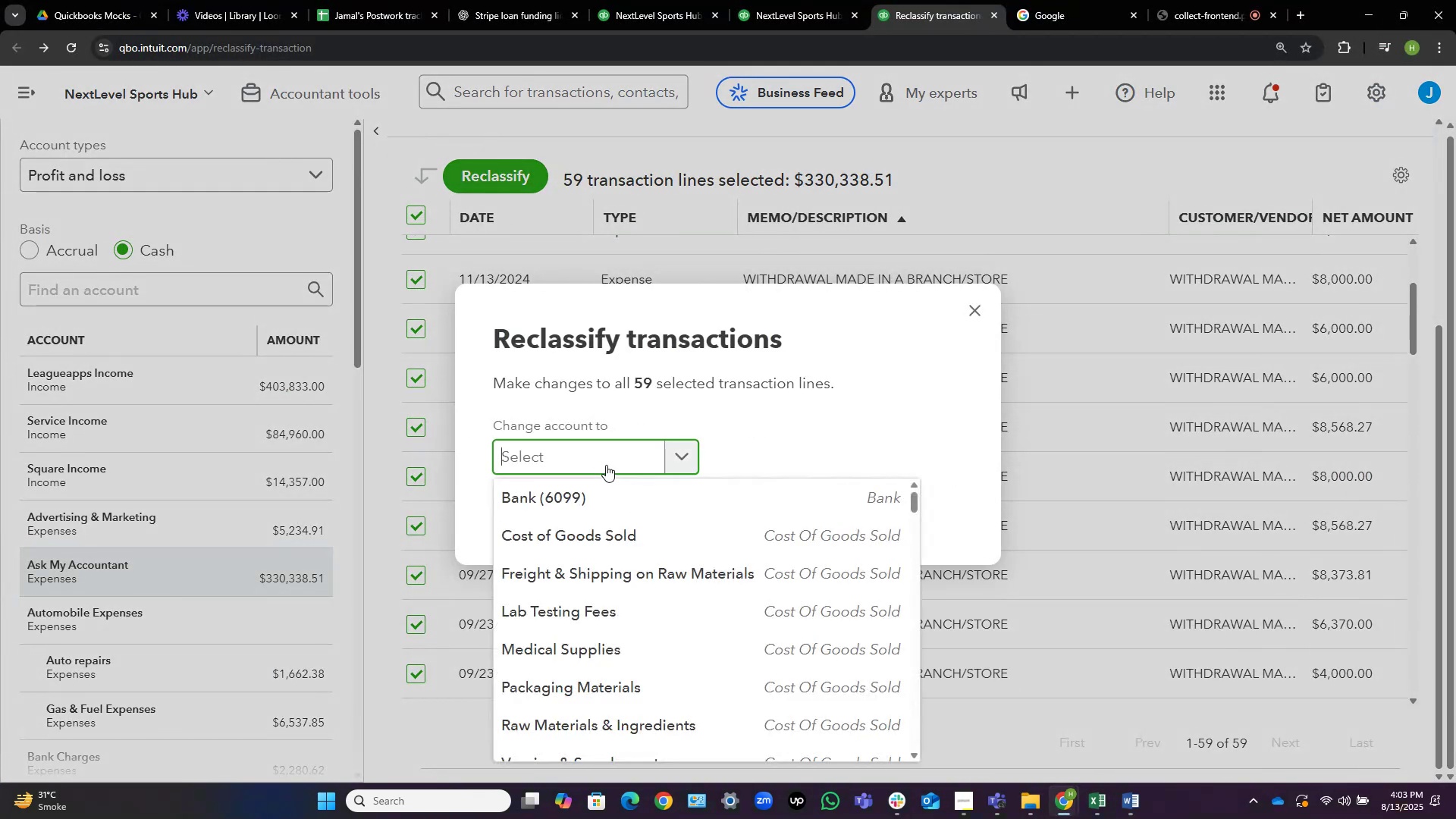 
type(owner)
 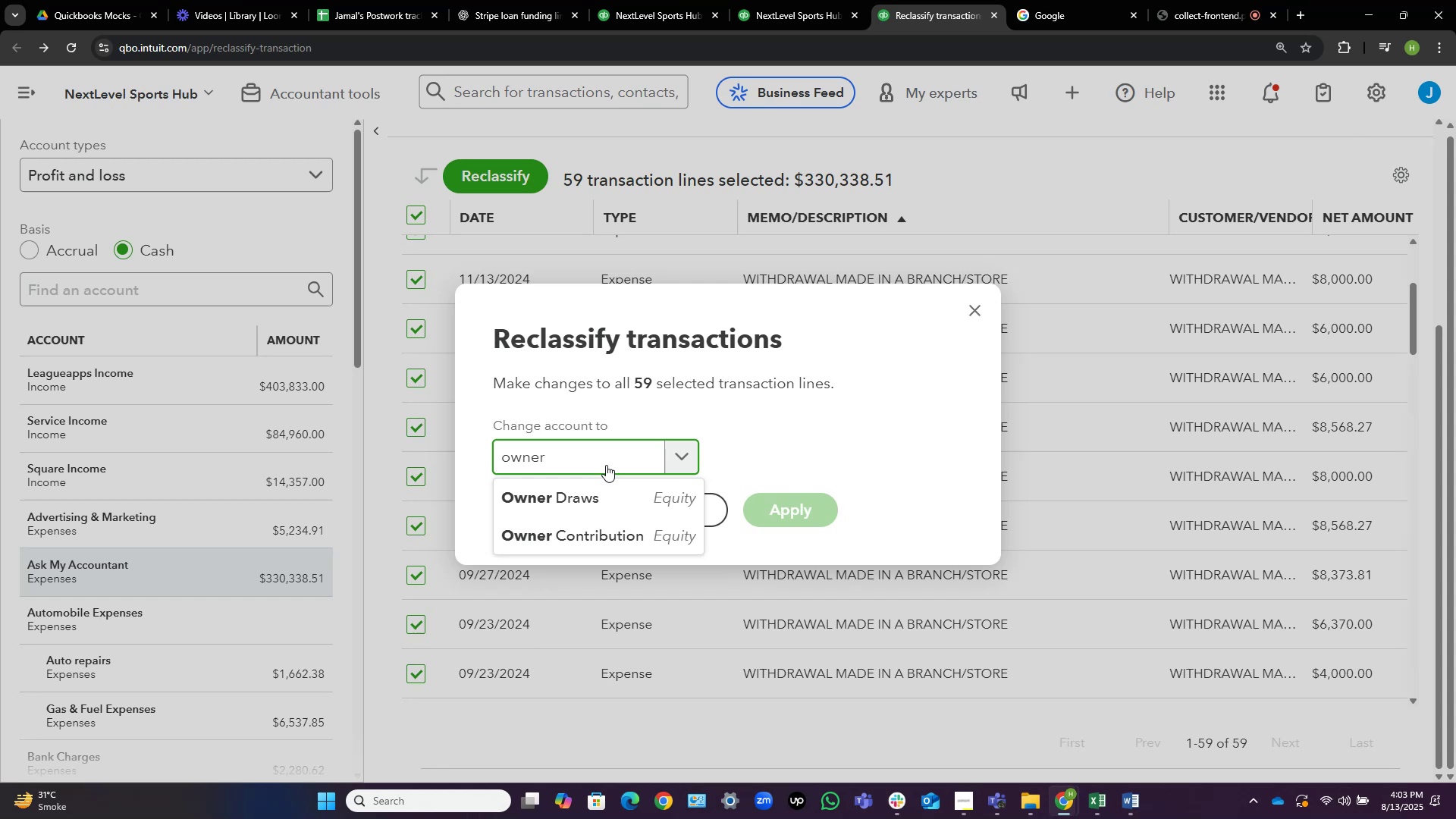 
wait(11.35)
 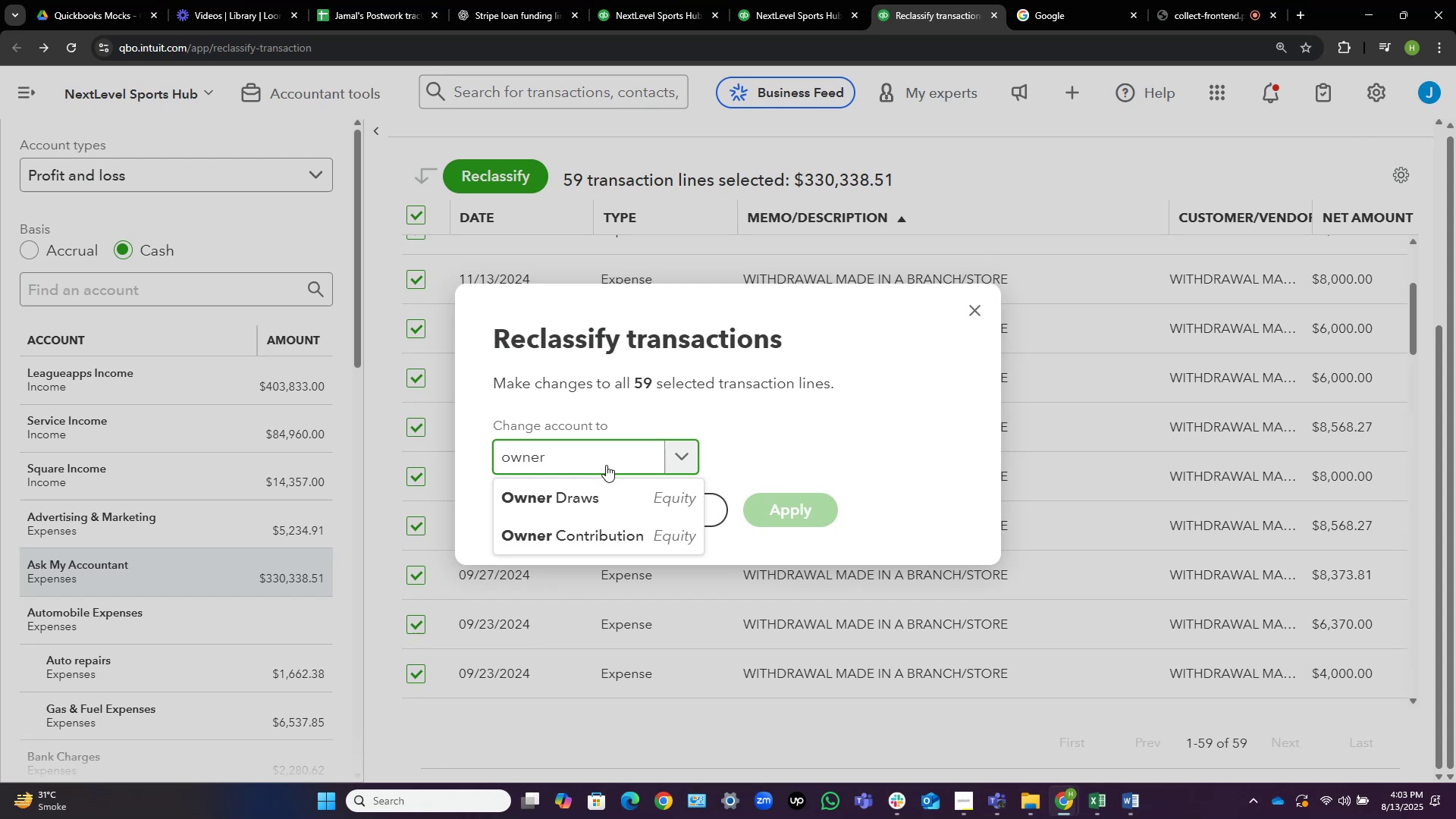 
left_click([612, 500])
 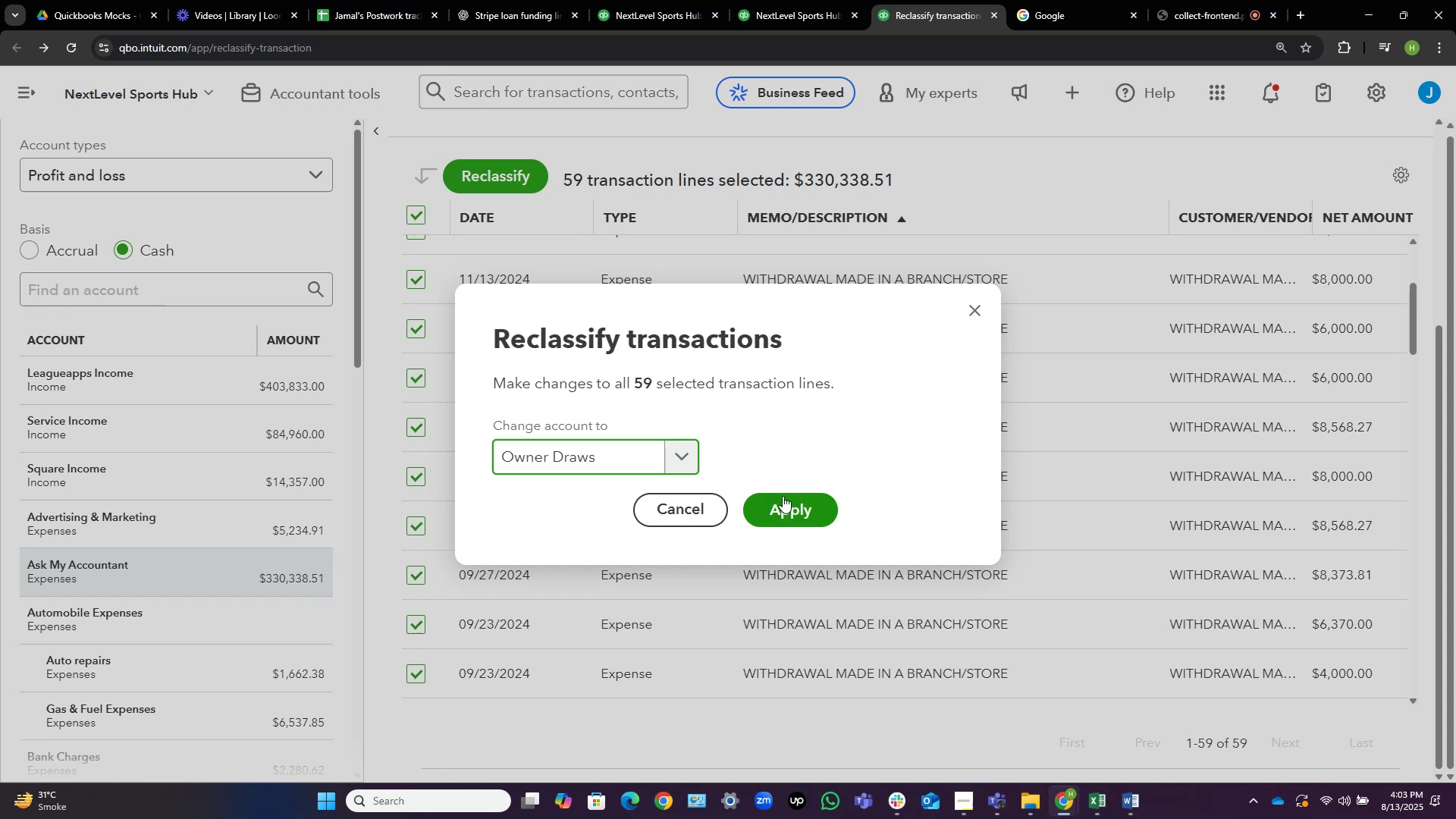 
left_click([767, 508])
 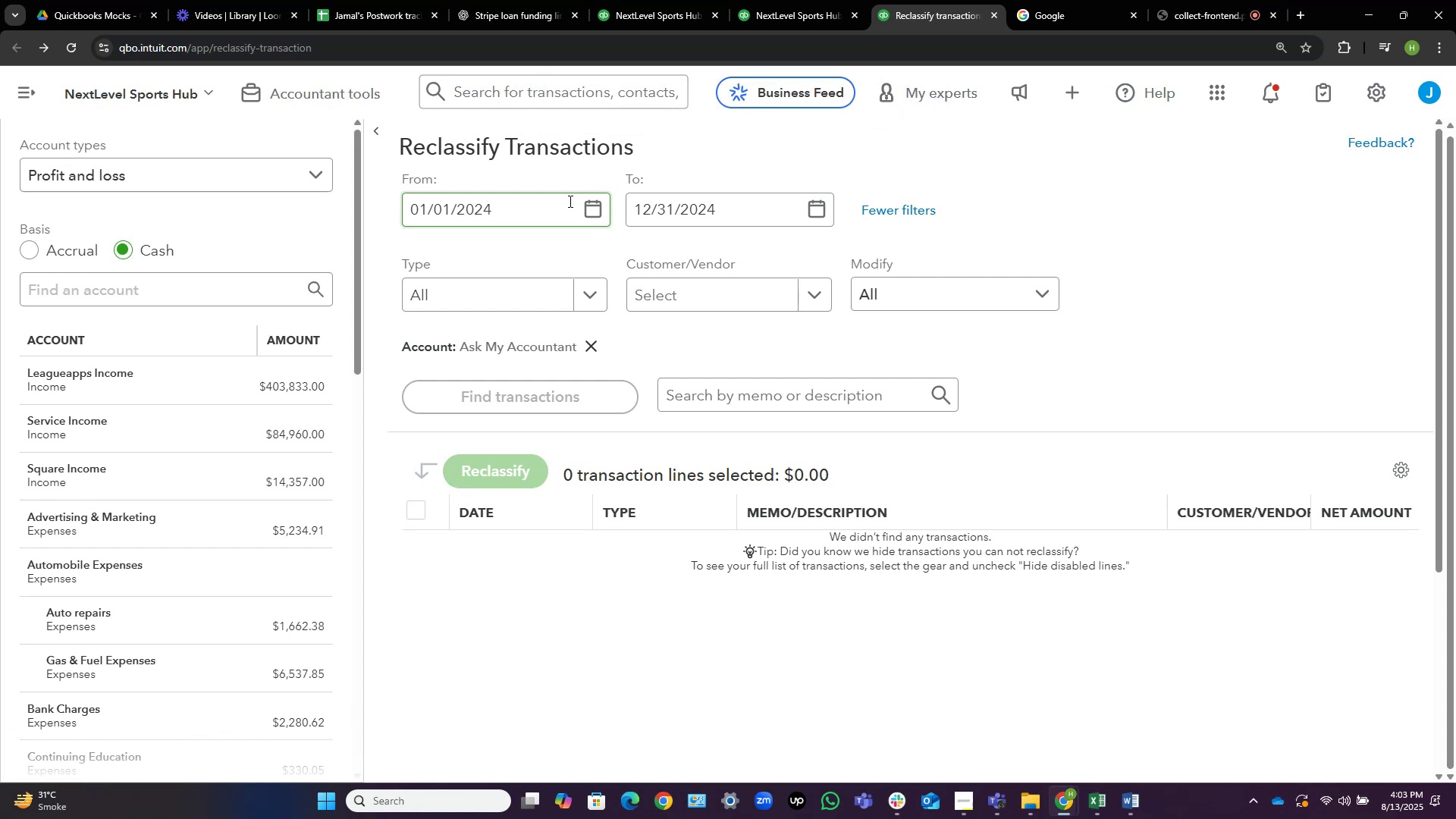 
wait(21.76)
 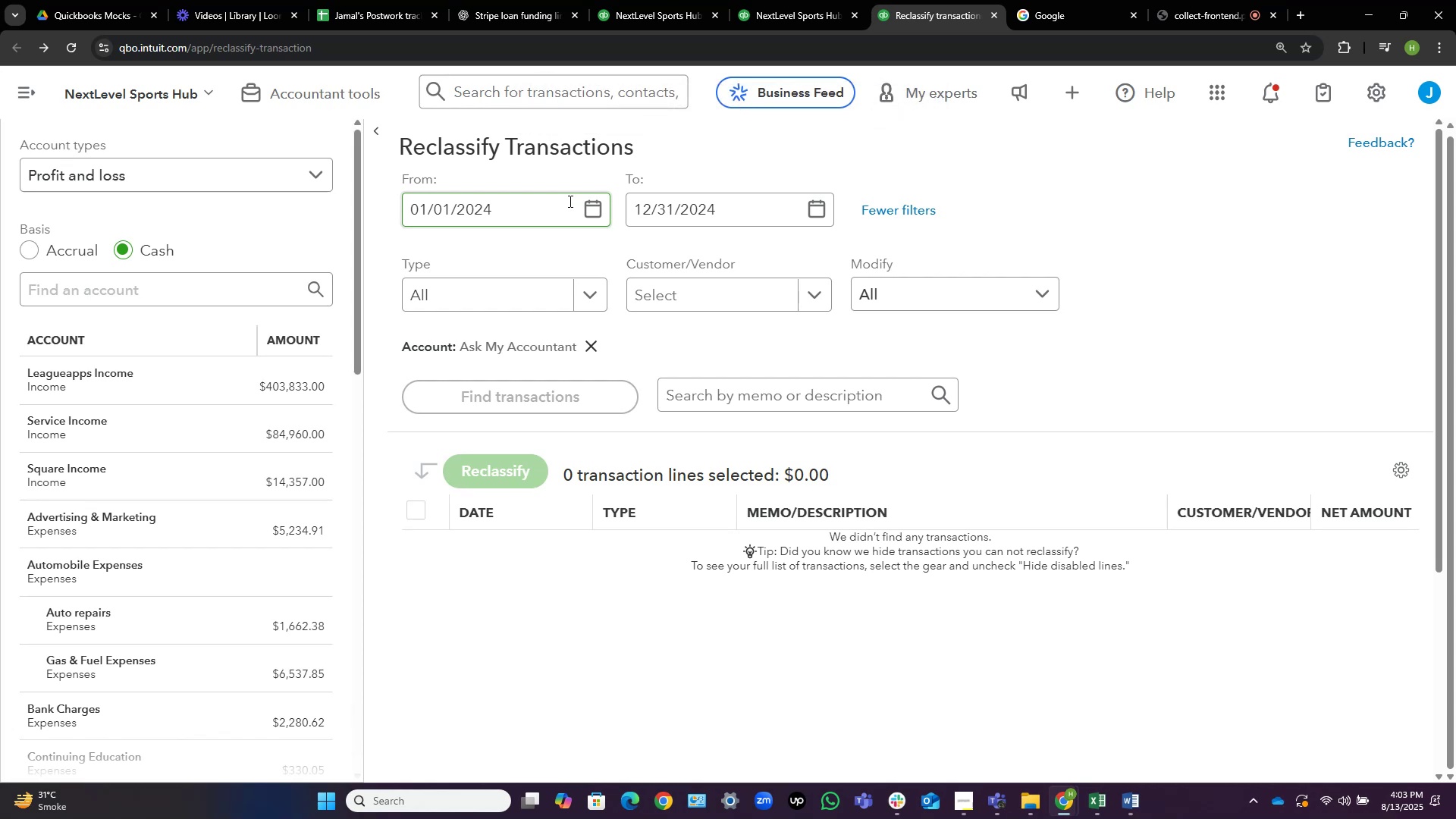 
left_click([776, 0])
 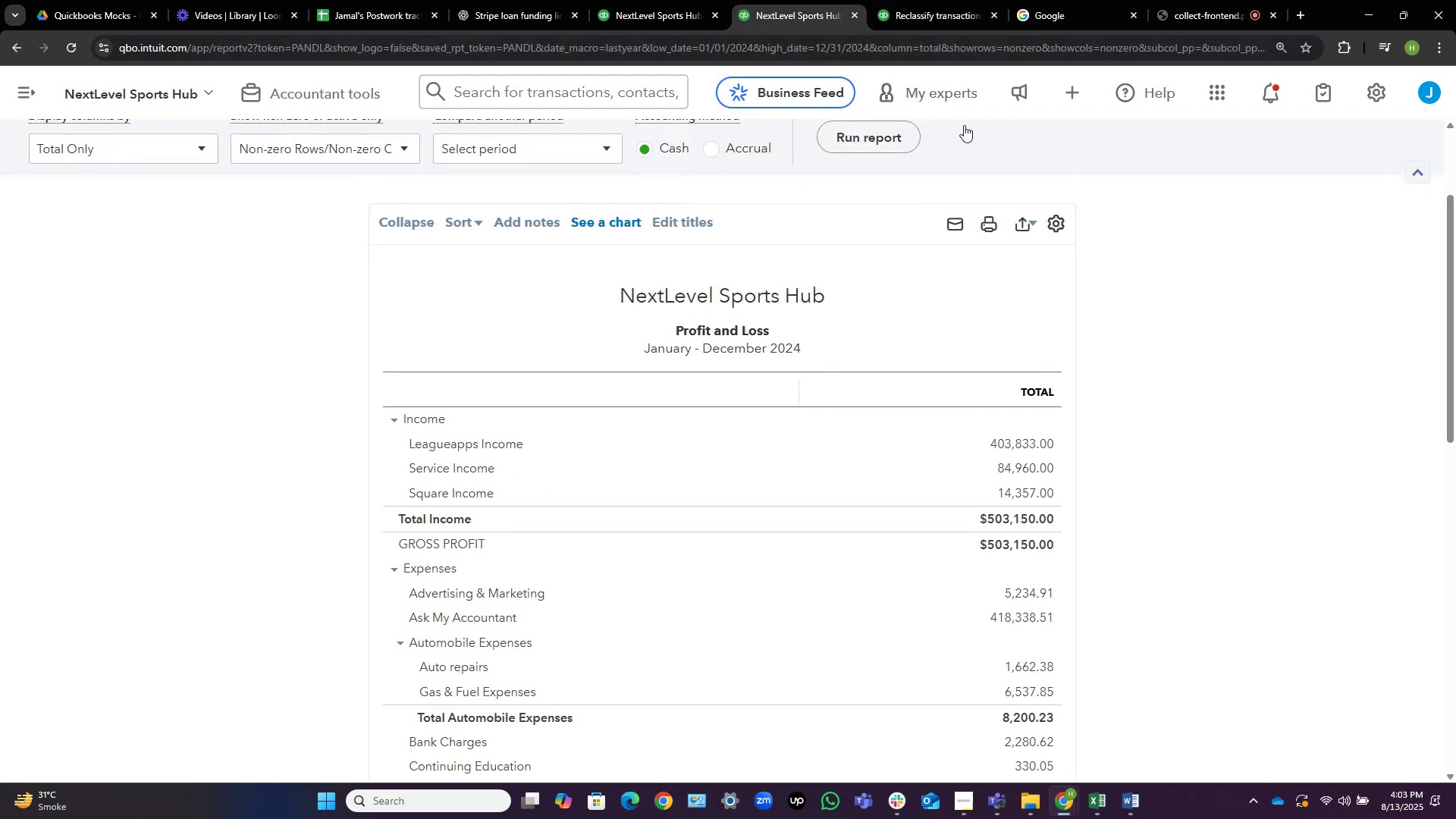 
scroll: coordinate [1272, 372], scroll_direction: down, amount: 6.0
 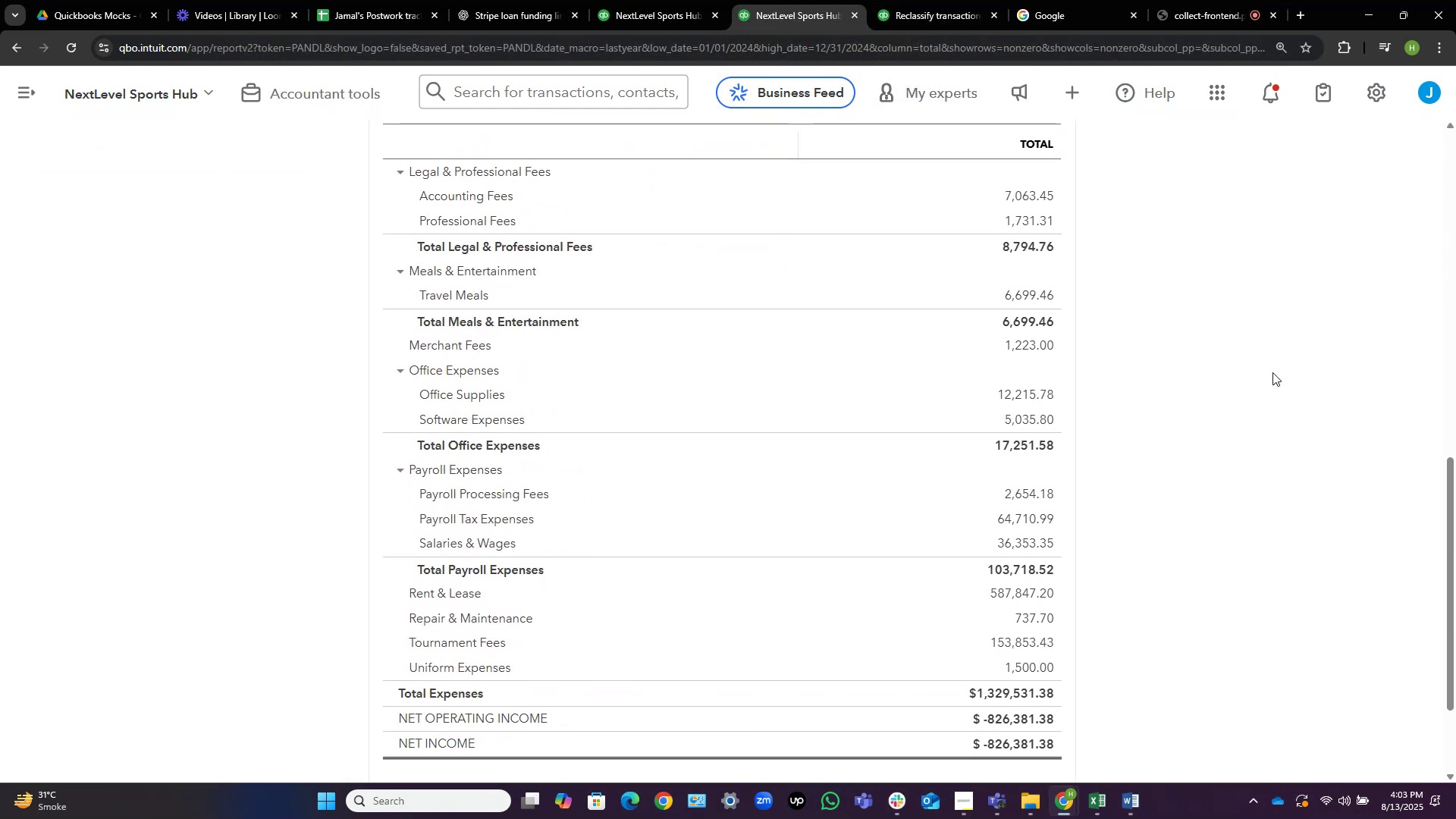 
scroll: coordinate [1272, 372], scroll_direction: up, amount: 9.0
 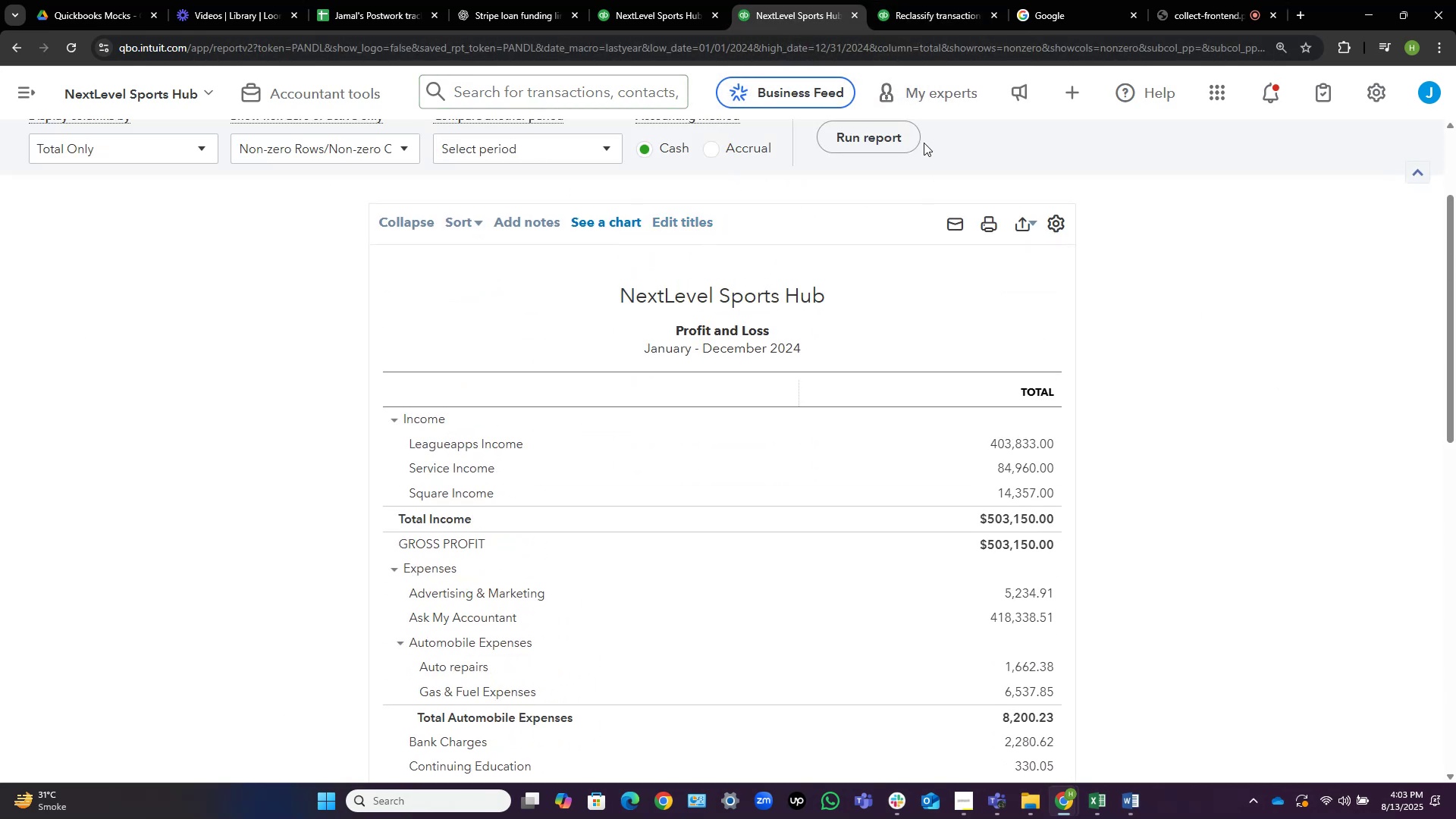 
left_click([874, 140])
 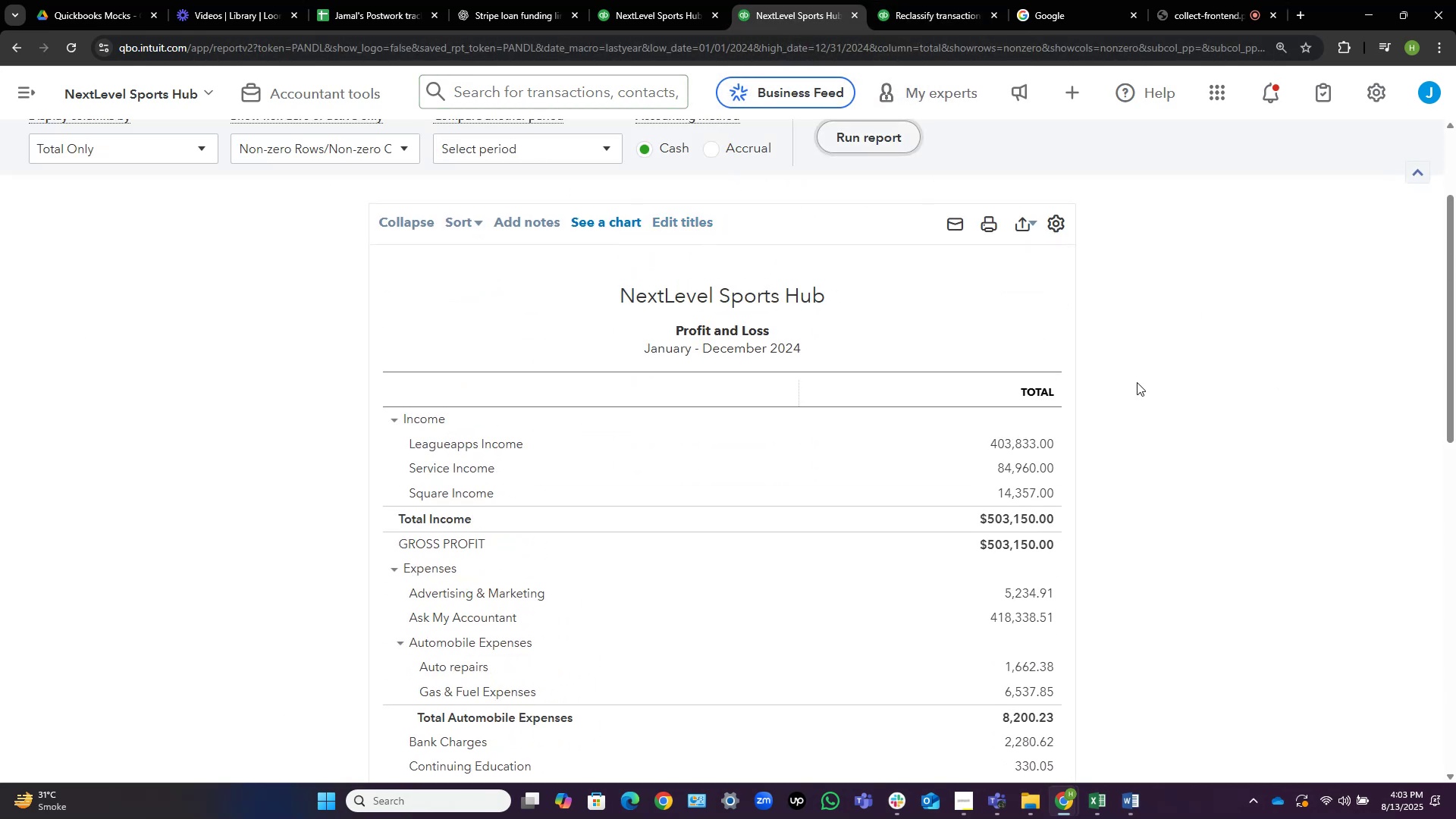 
scroll: coordinate [1137, 382], scroll_direction: down, amount: 13.0
 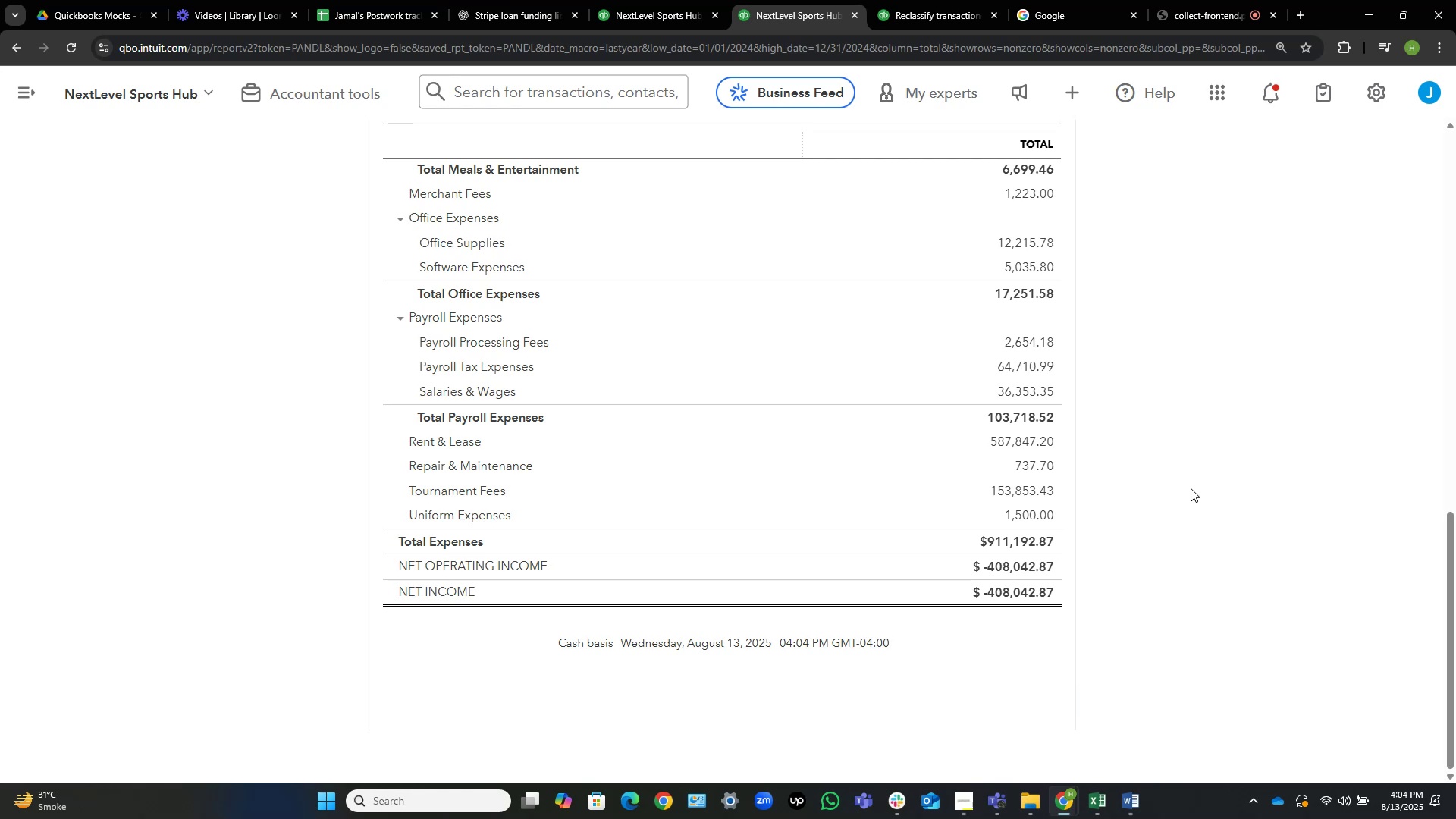 
wait(35.47)
 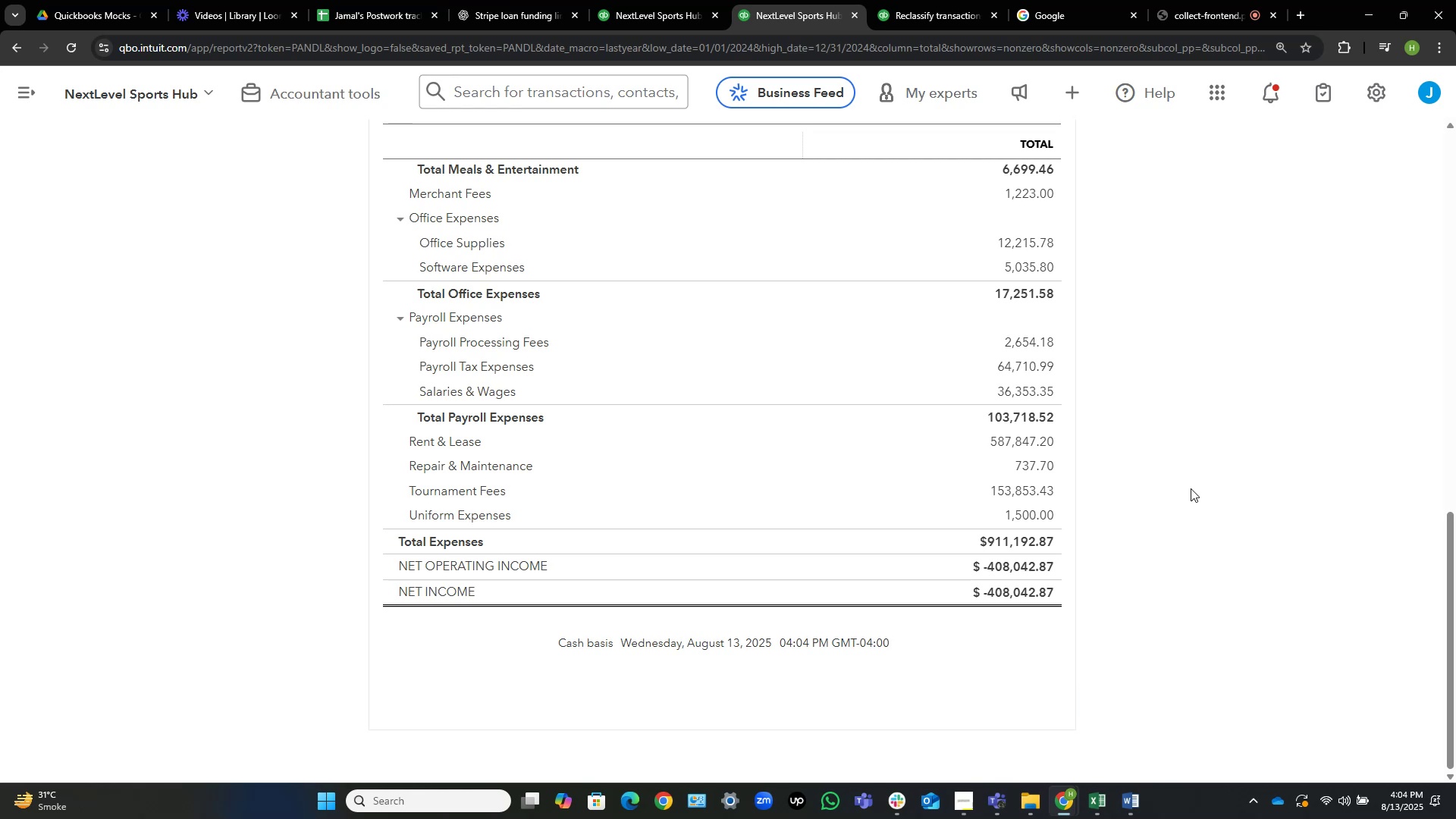 
scroll: coordinate [1191, 488], scroll_direction: down, amount: 2.0
 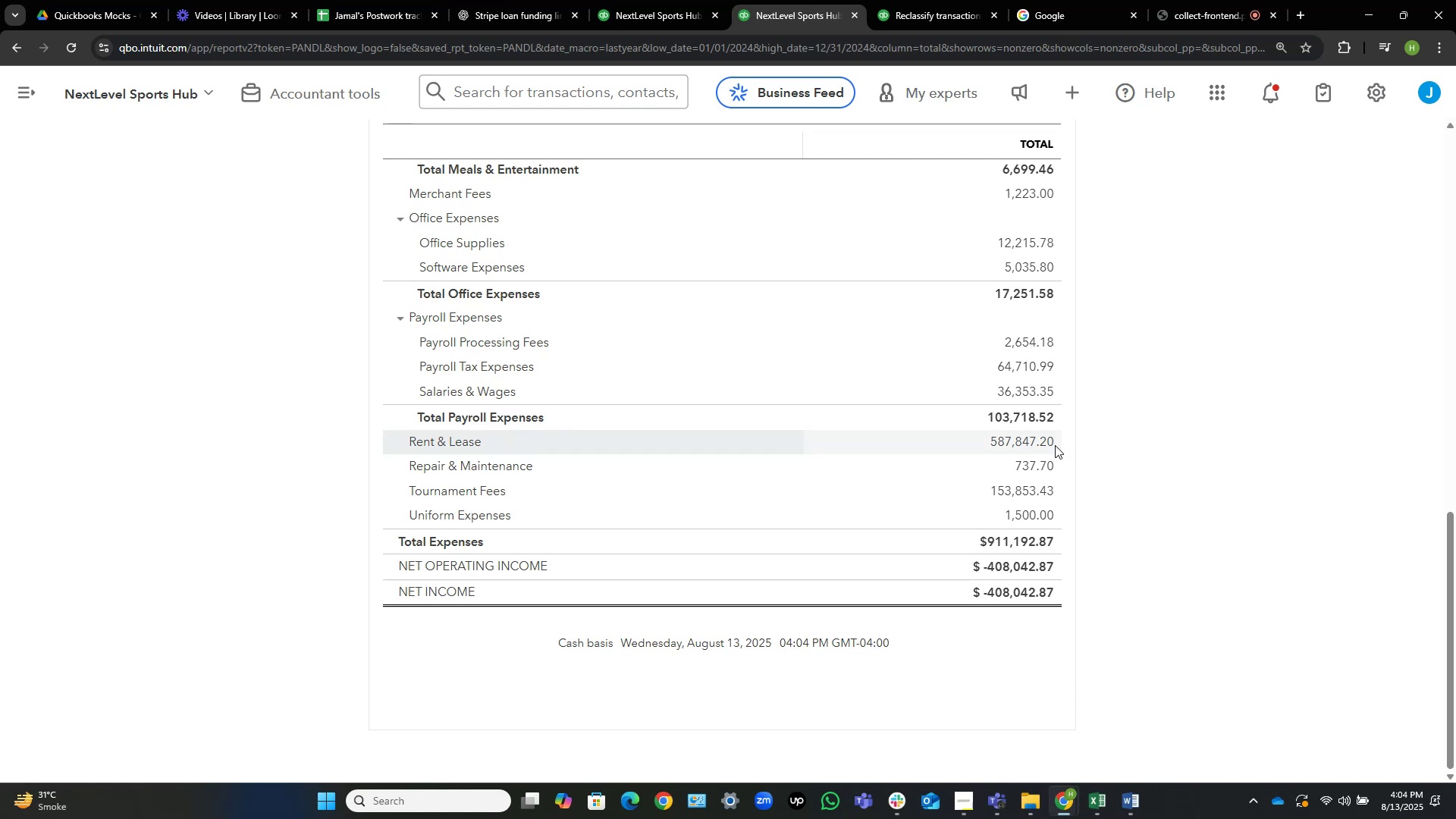 
wait(15.13)
 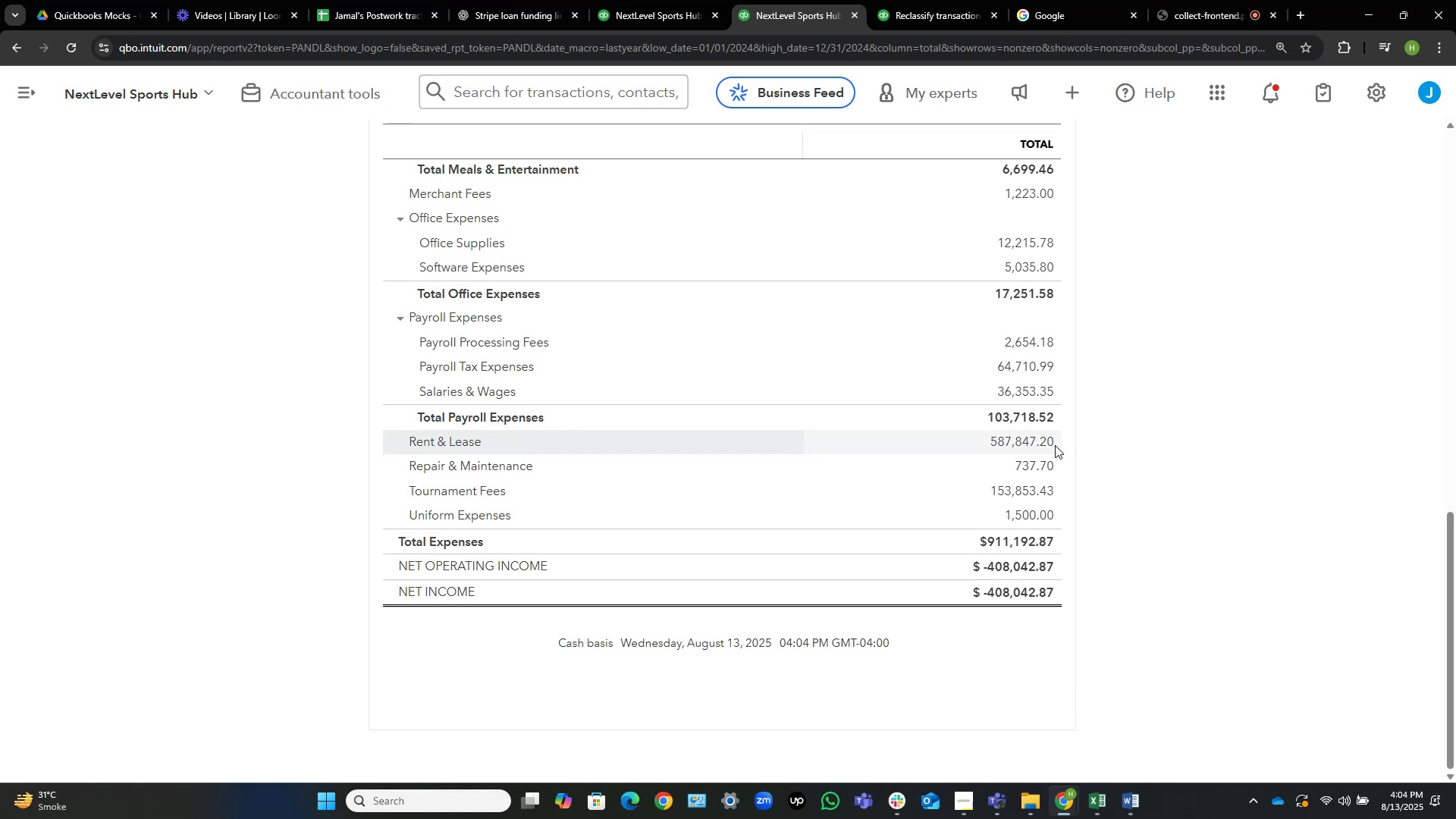 
left_click([1022, 413])
 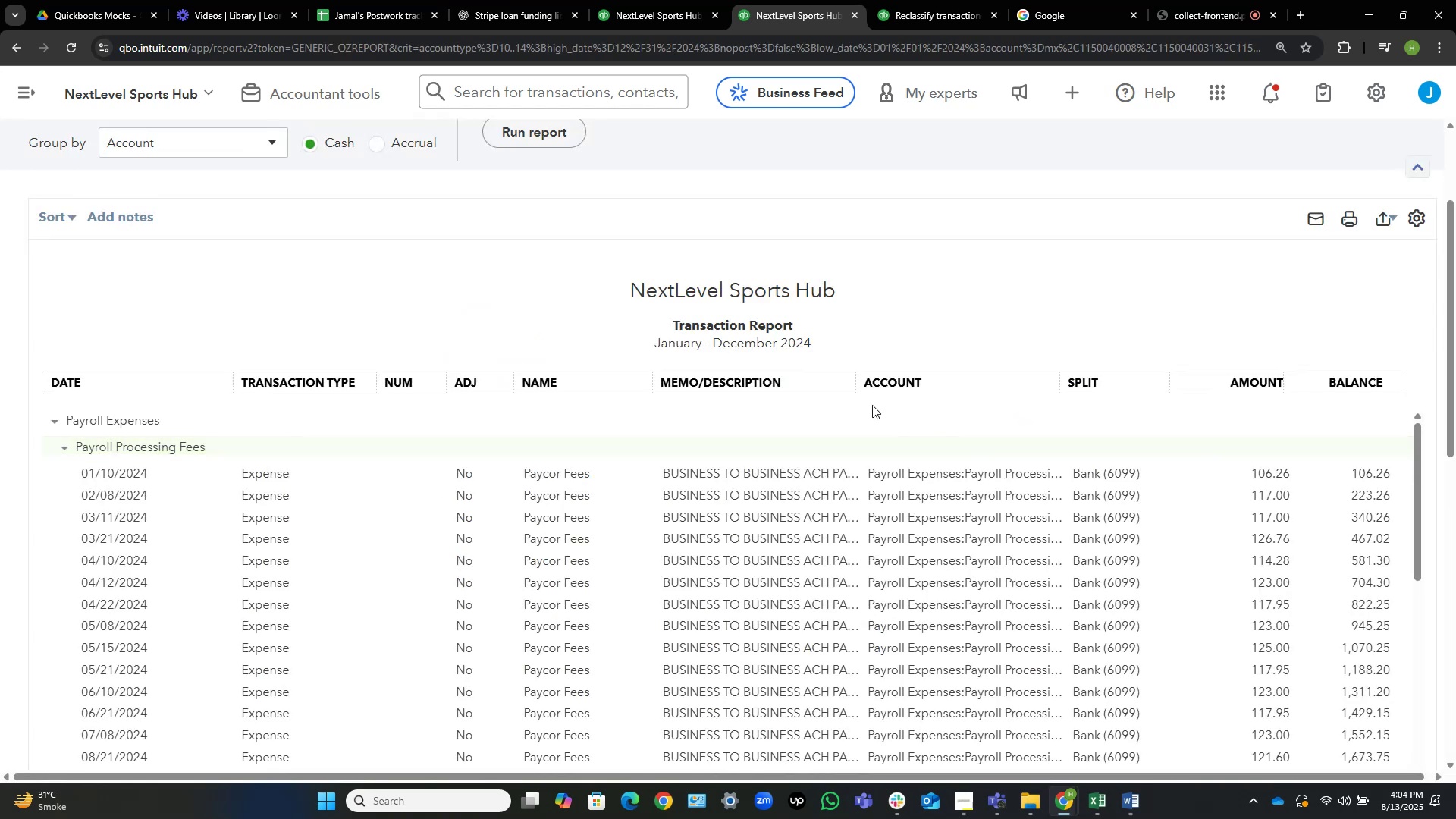 
wait(5.26)
 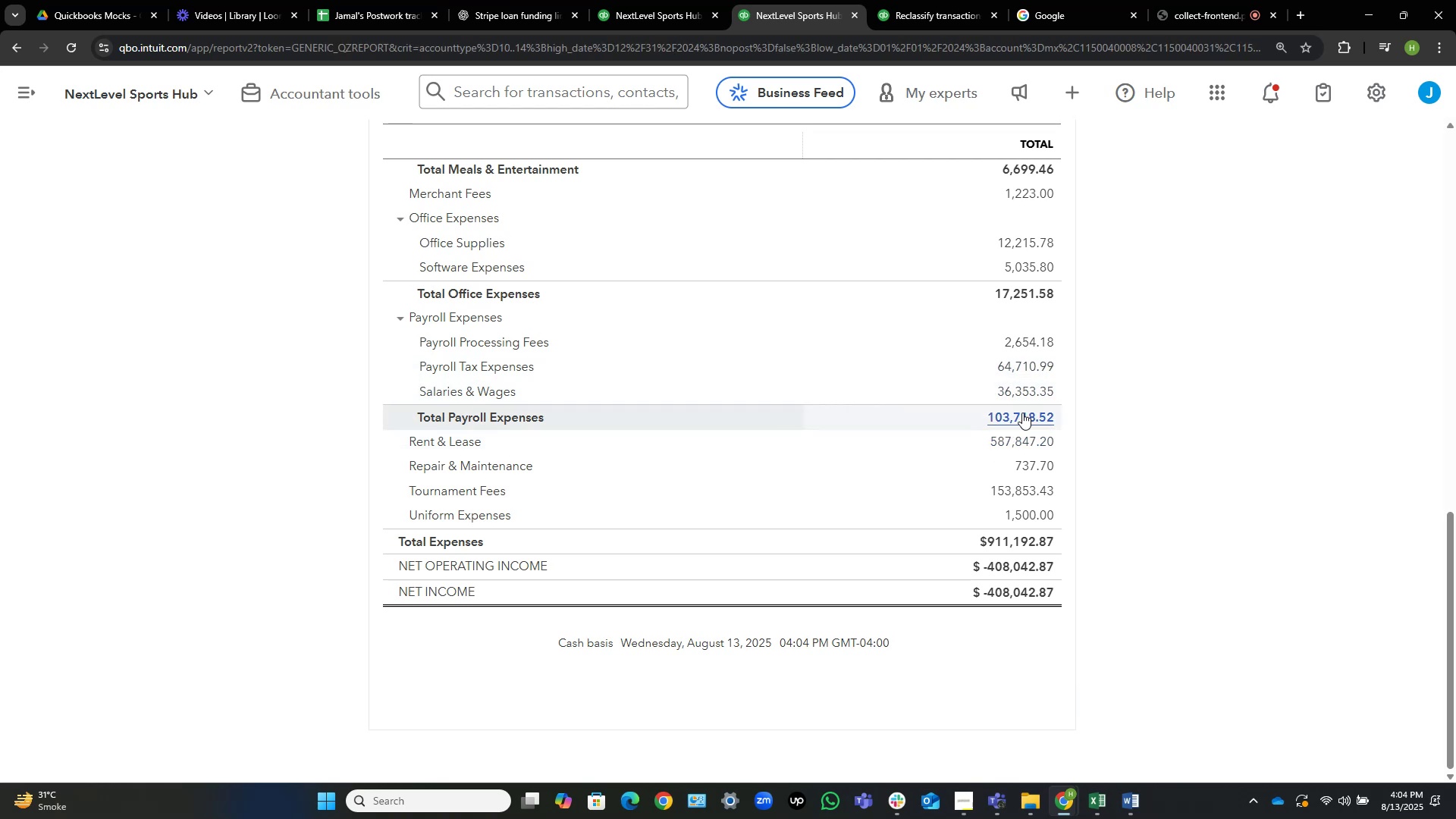 
left_click_drag(start_coordinate=[510, 380], to_coordinate=[410, 378])
 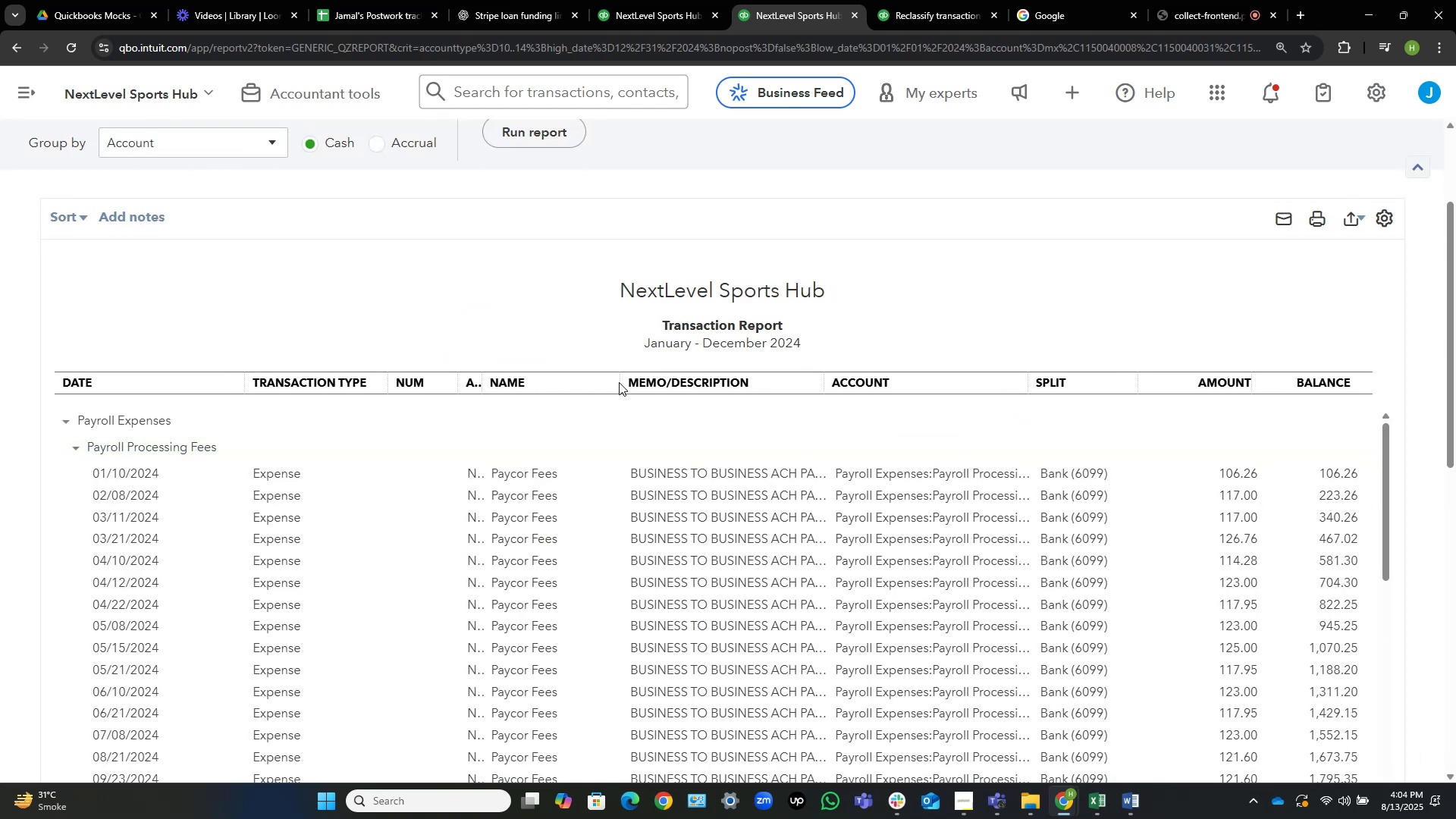 
left_click_drag(start_coordinate=[619, 382], to_coordinate=[471, 378])
 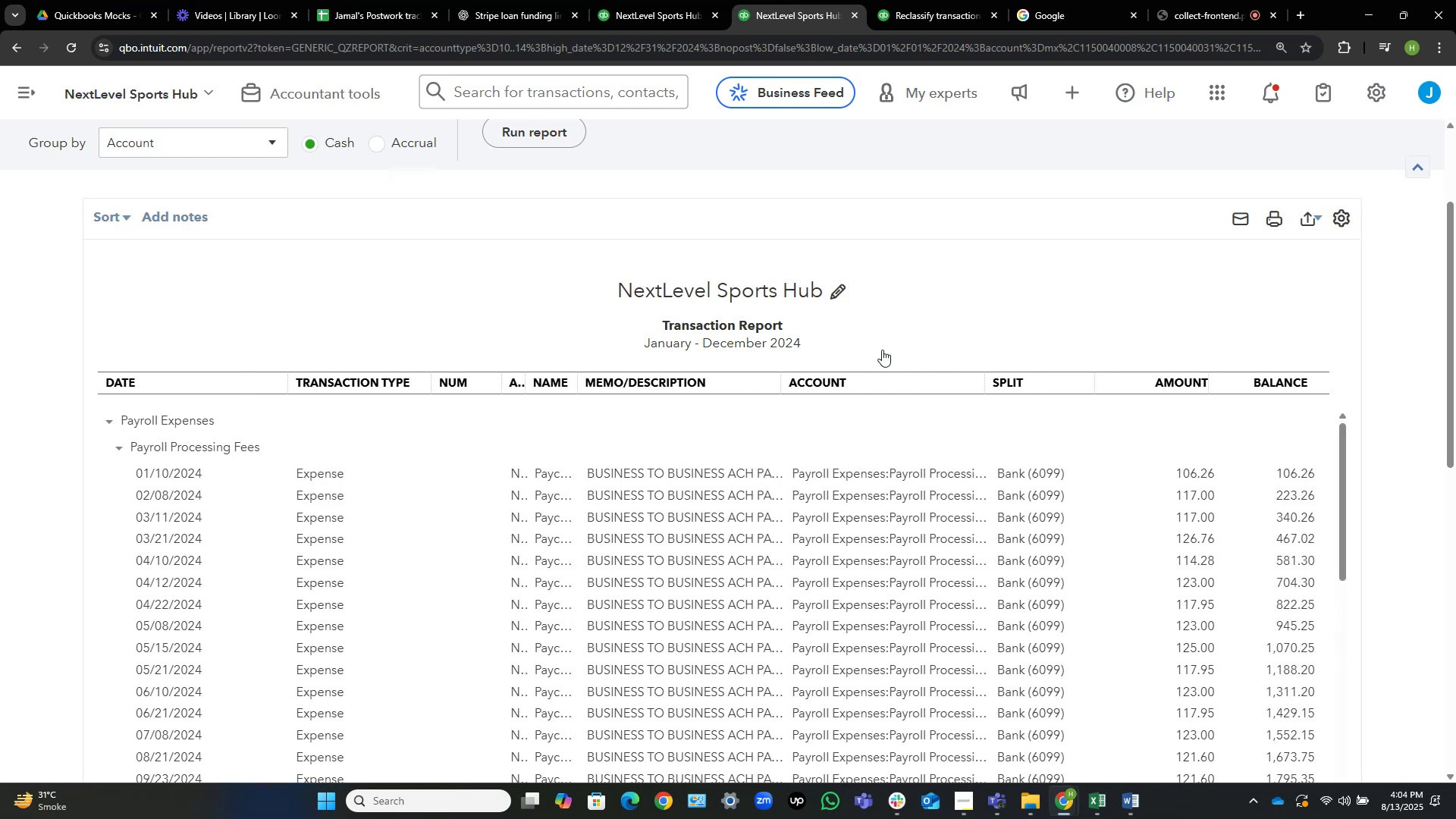 
scroll: coordinate [919, 332], scroll_direction: down, amount: 2.0
 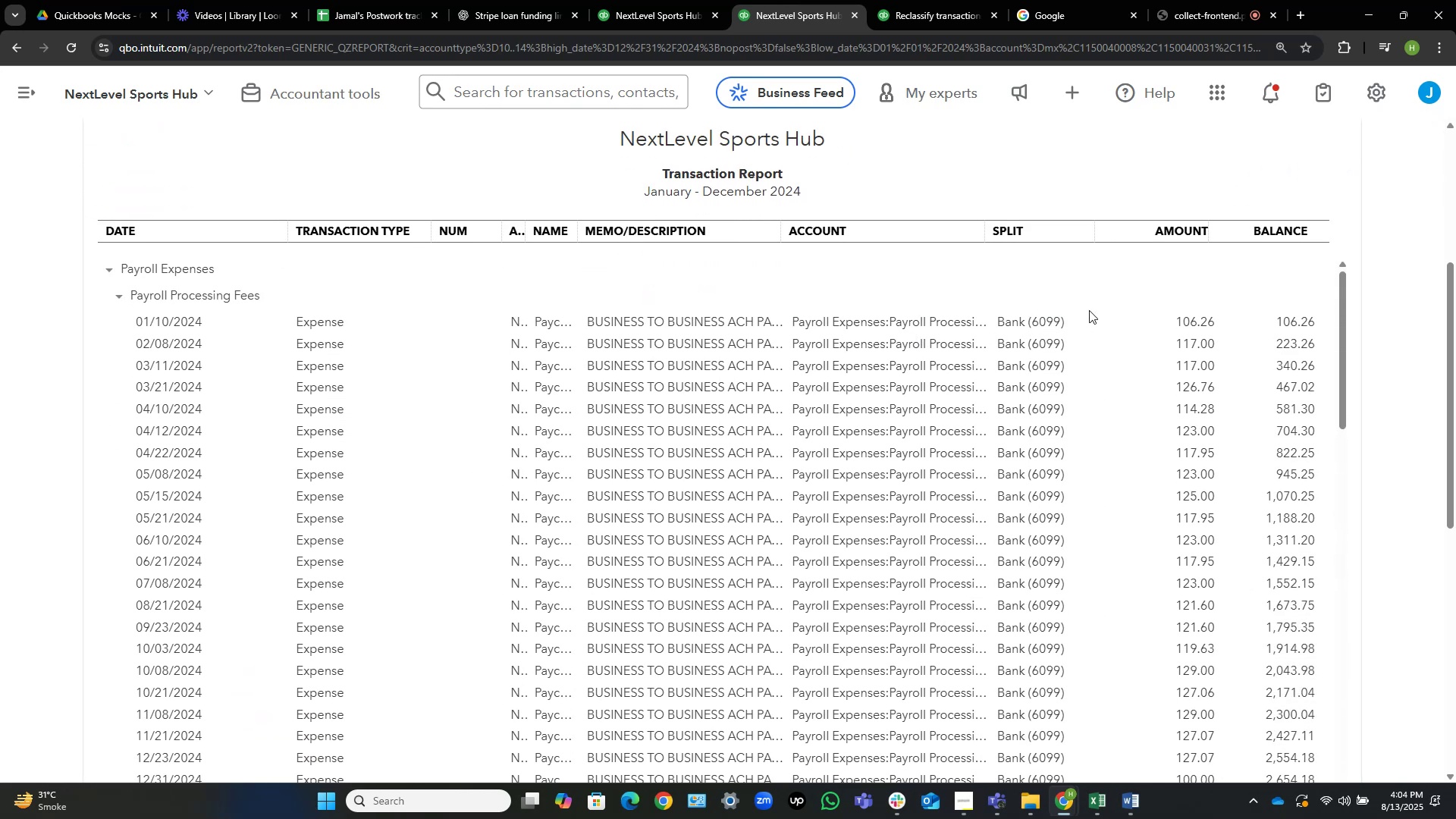 
scroll: coordinate [10, 312], scroll_direction: up, amount: 6.0
 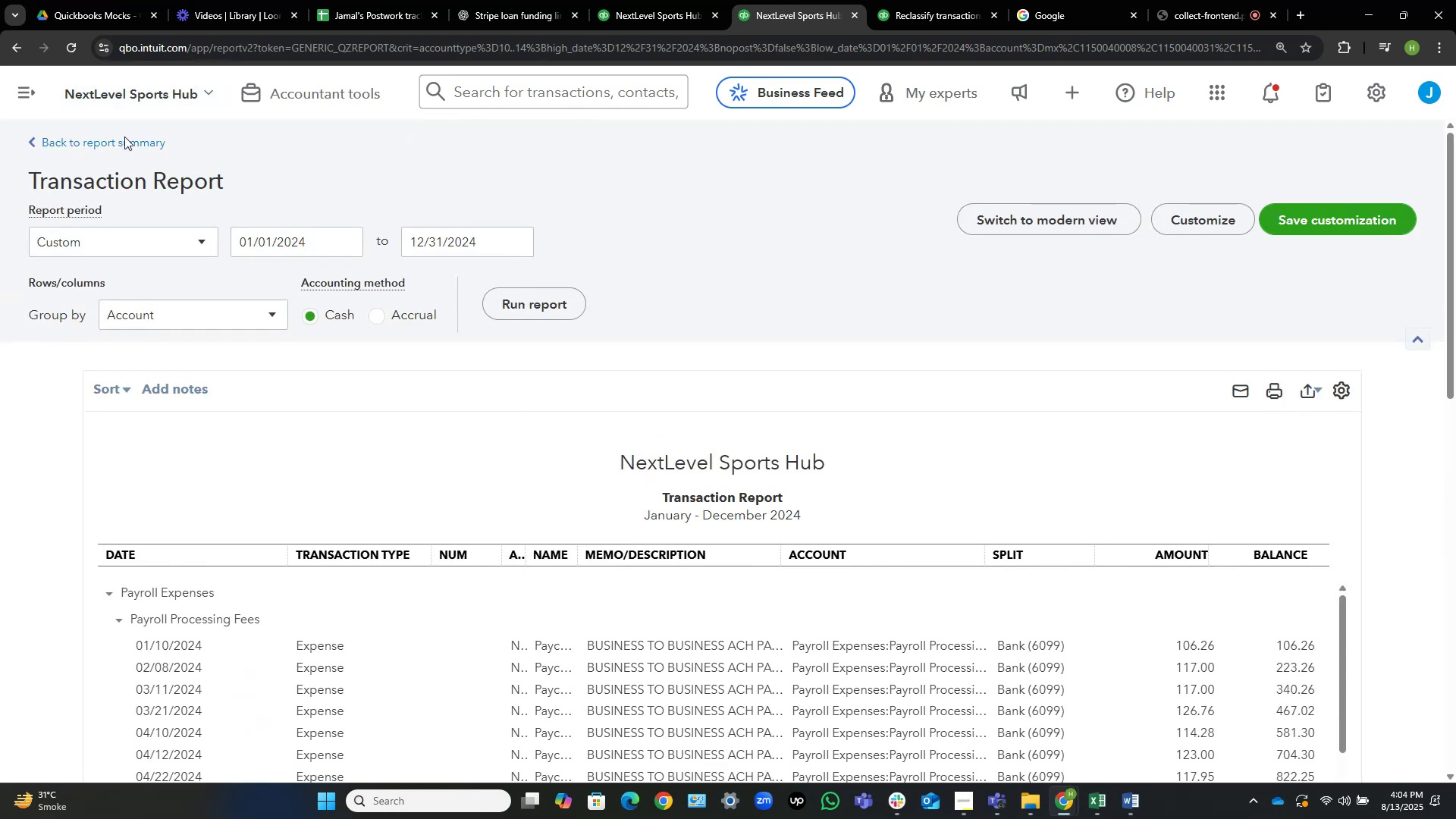 
left_click([126, 142])
 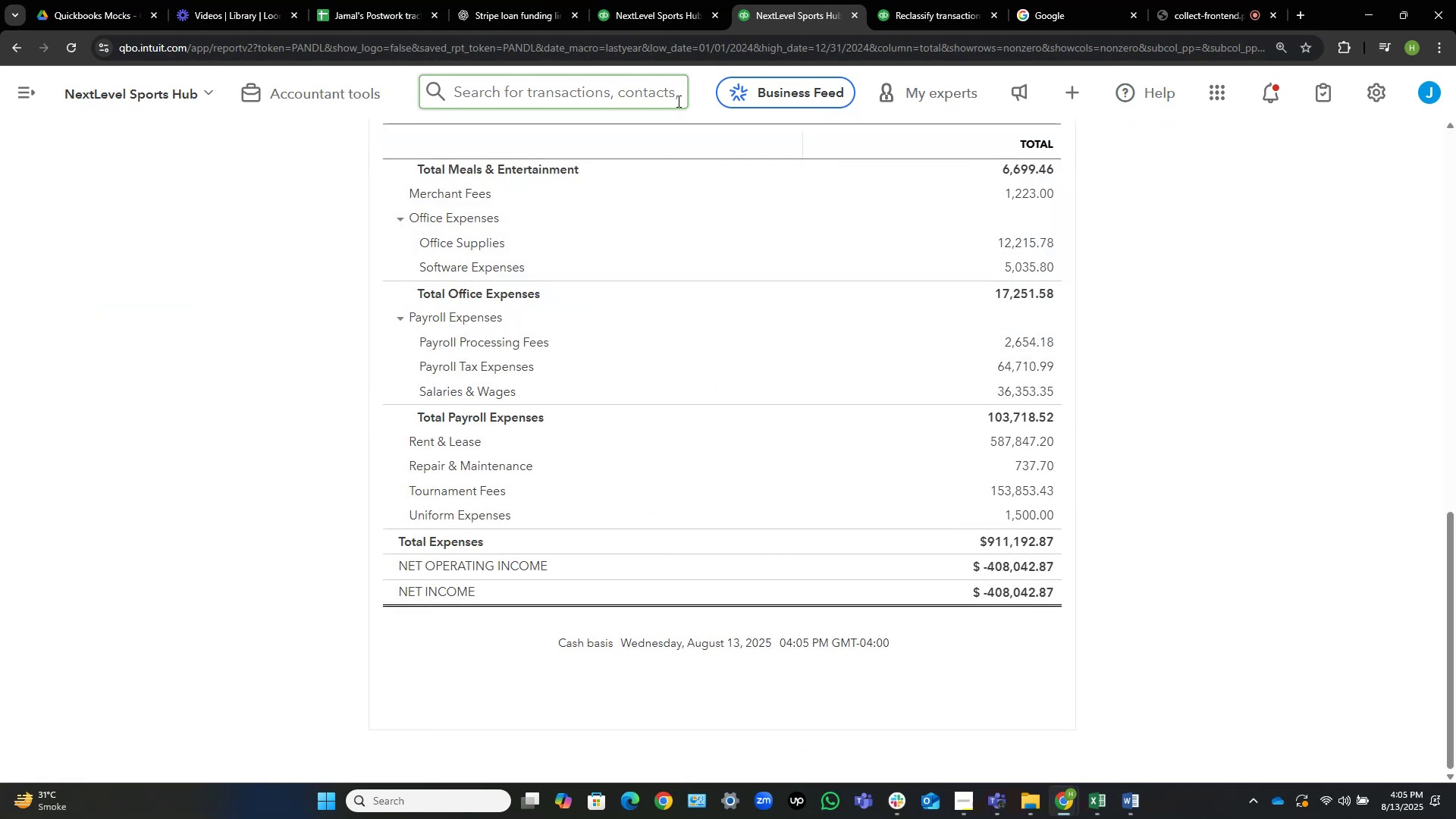 
wait(11.5)
 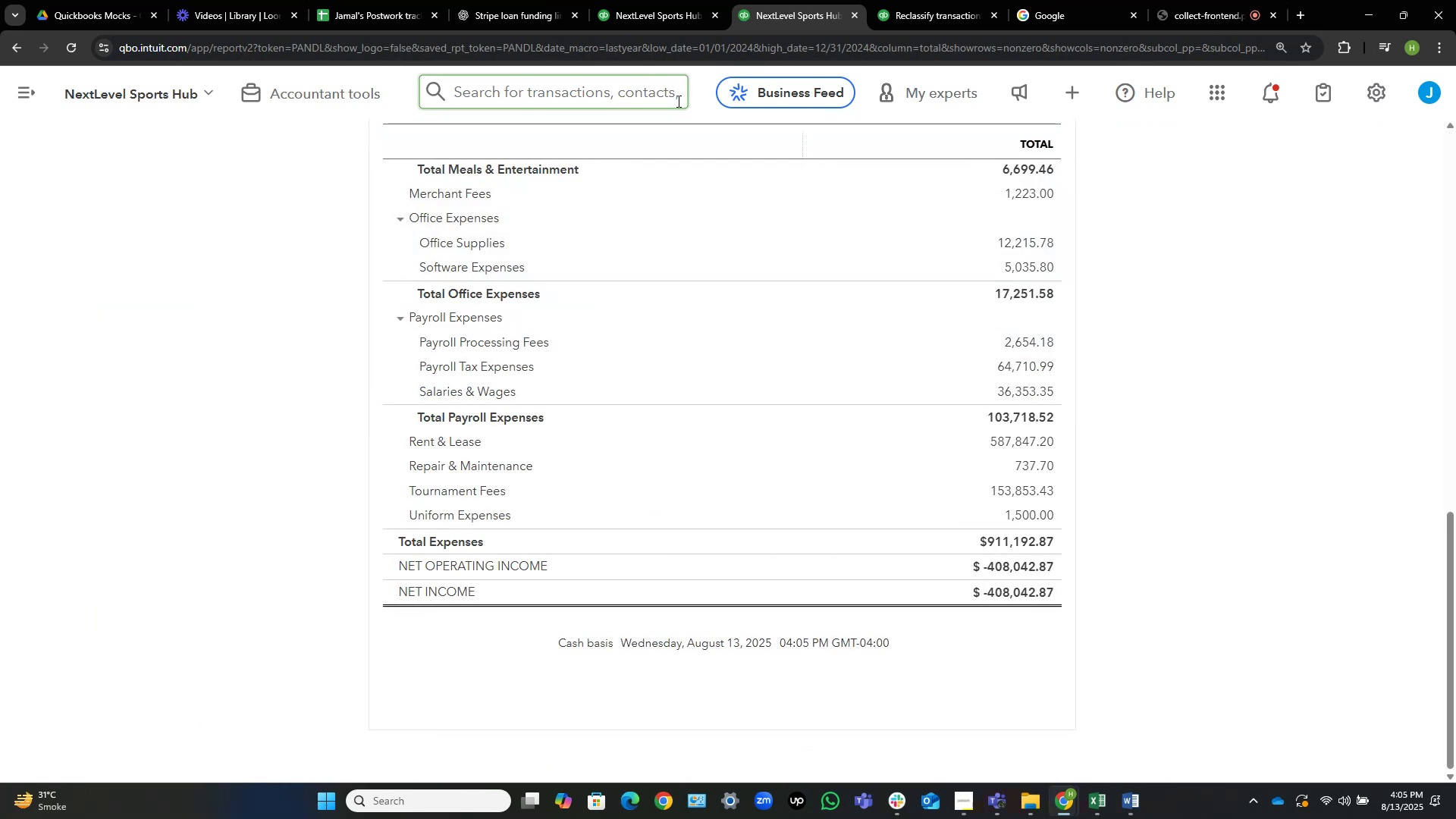 
scroll: coordinate [320, 169], scroll_direction: up, amount: 2.0
 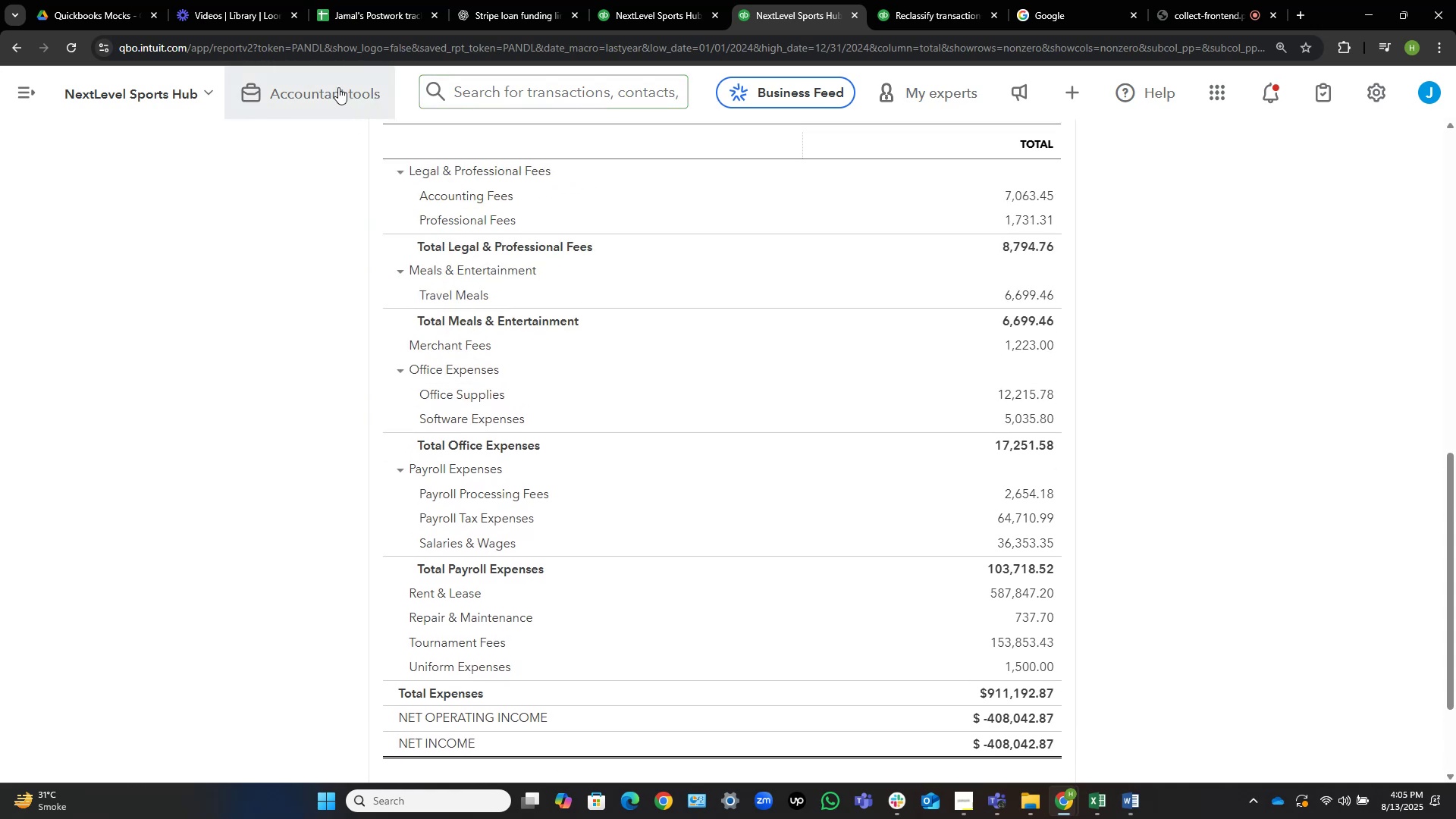 
left_click([337, 87])
 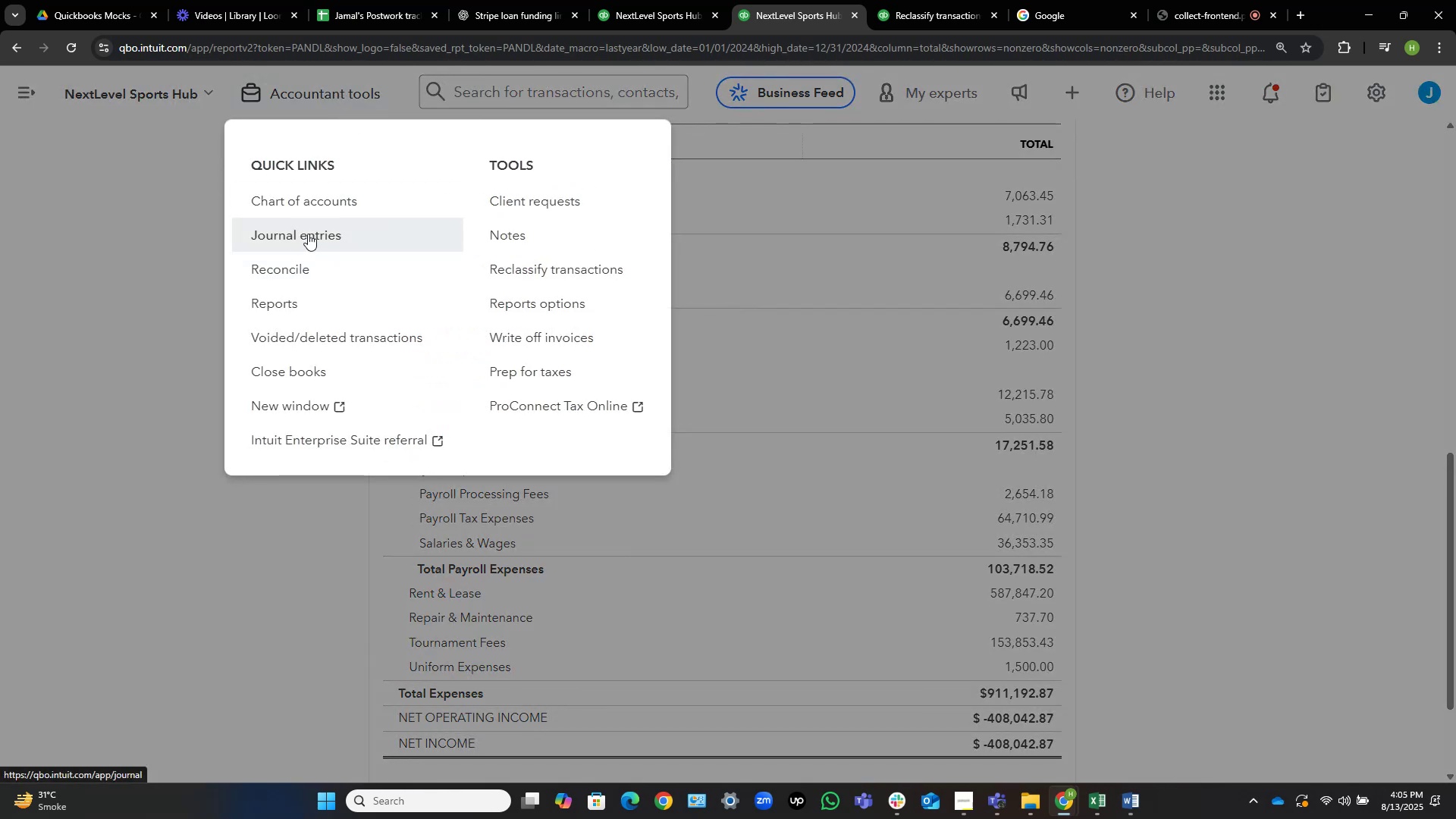 
right_click([309, 232])
 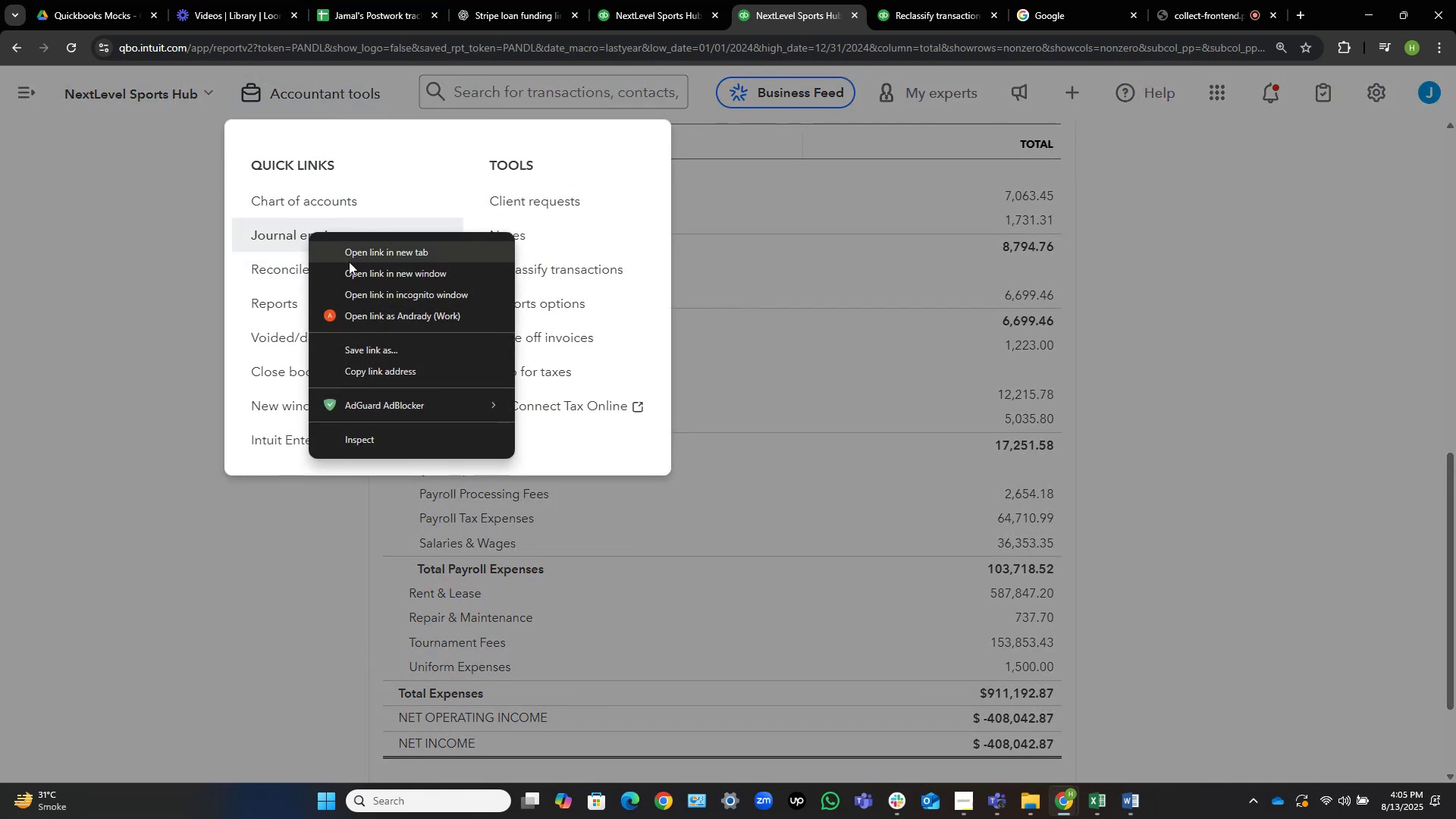 
left_click([360, 254])
 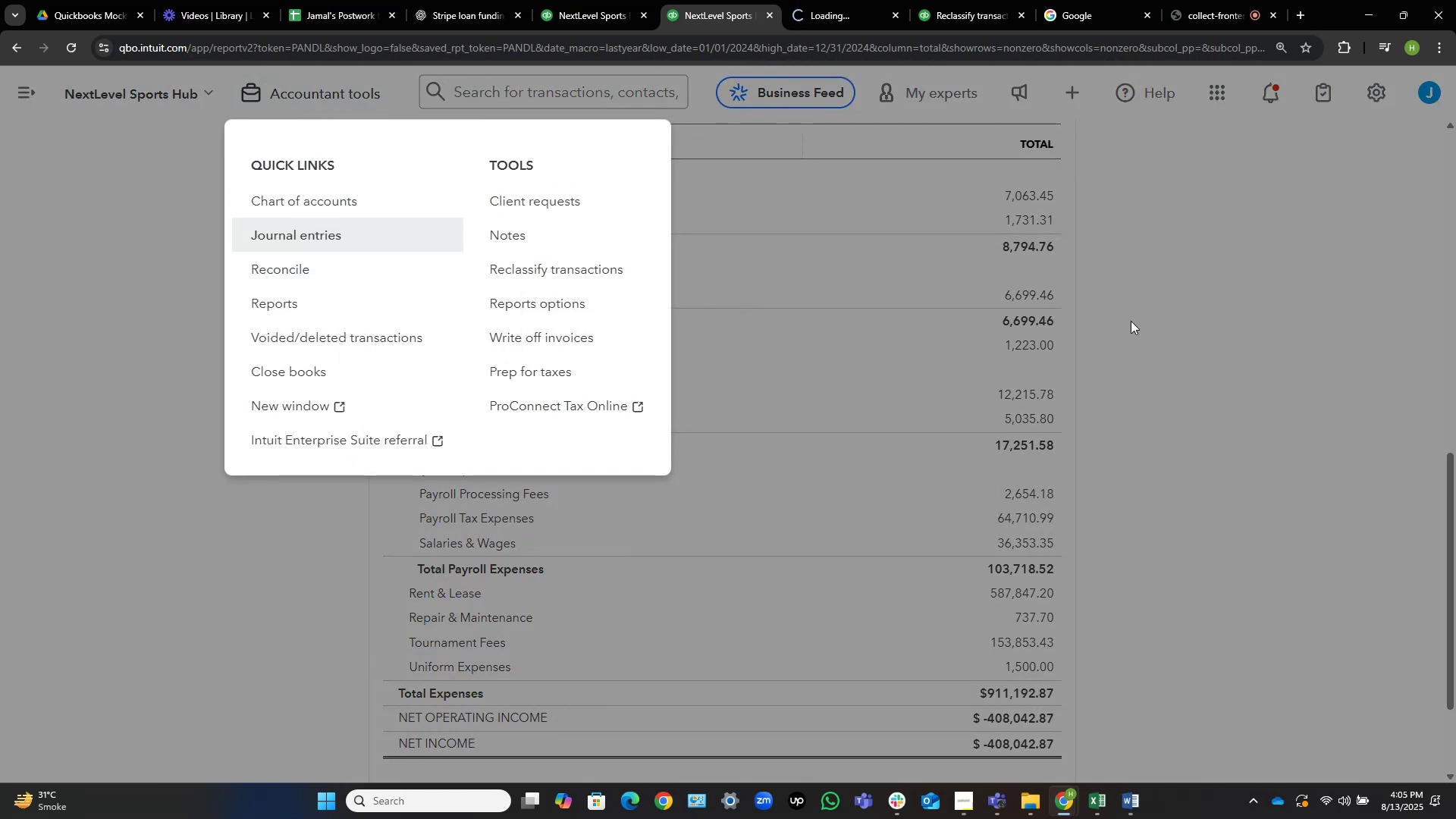 
left_click([1131, 321])
 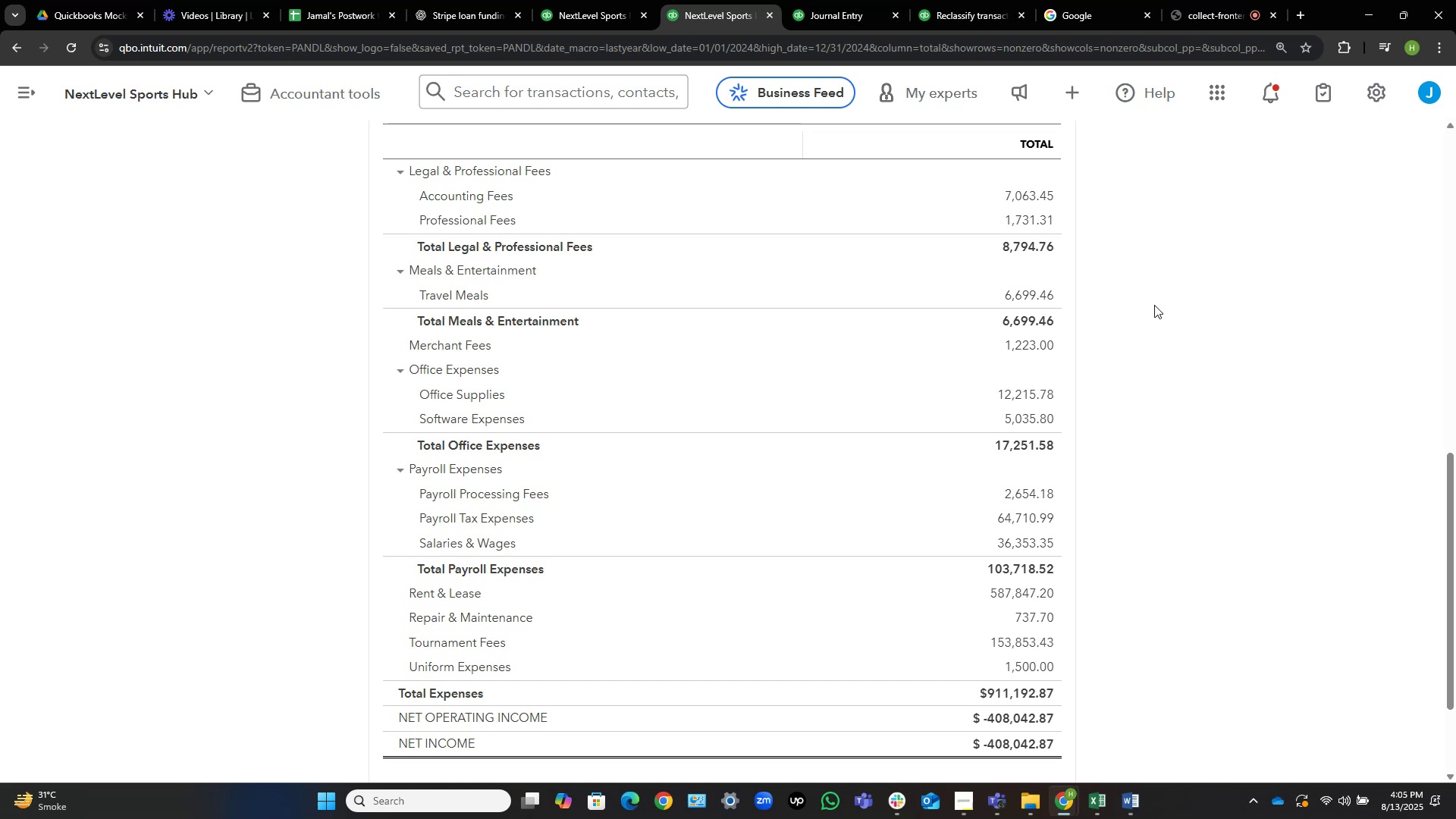 
wait(29.13)
 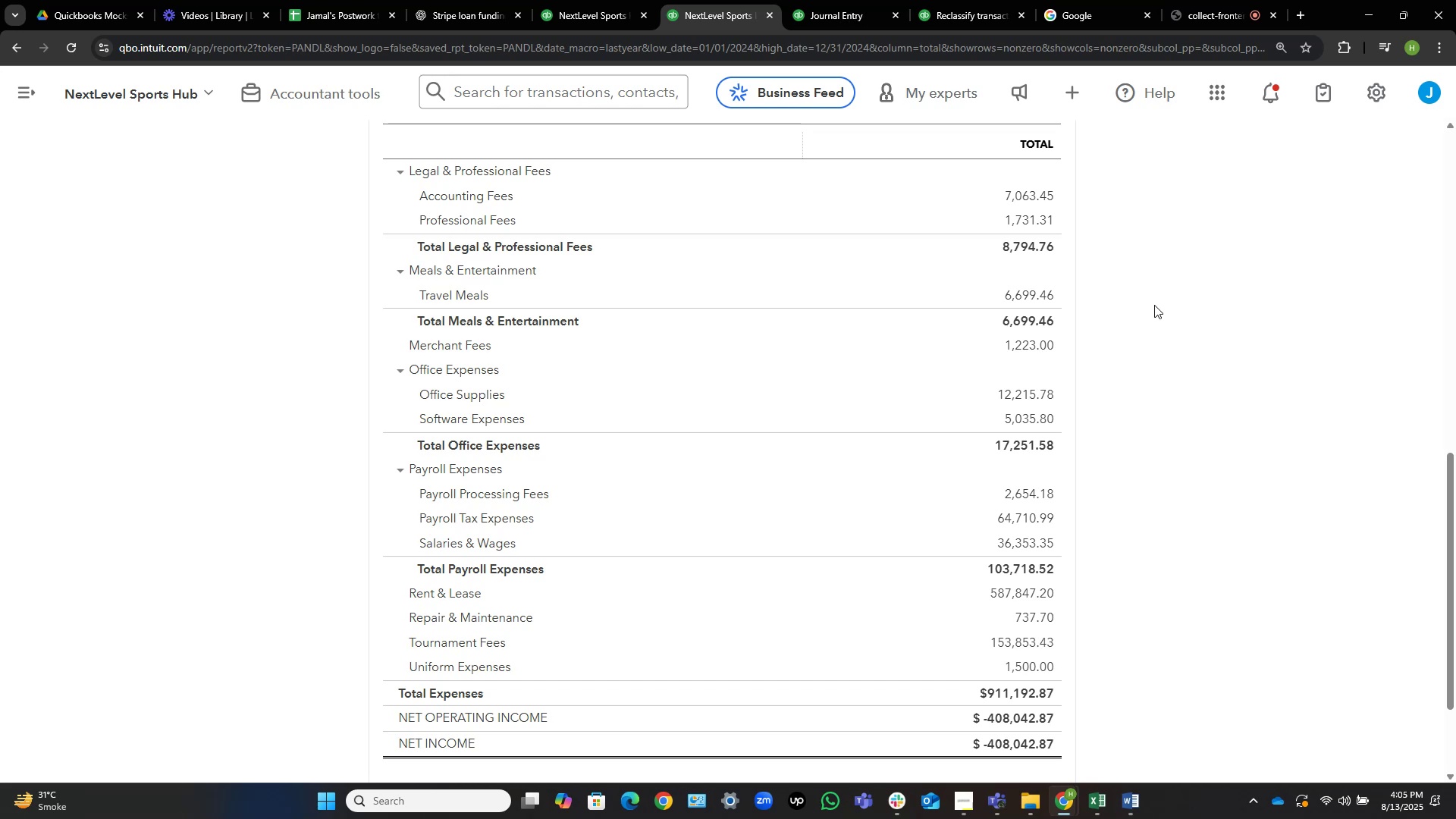 
left_click([852, 0])
 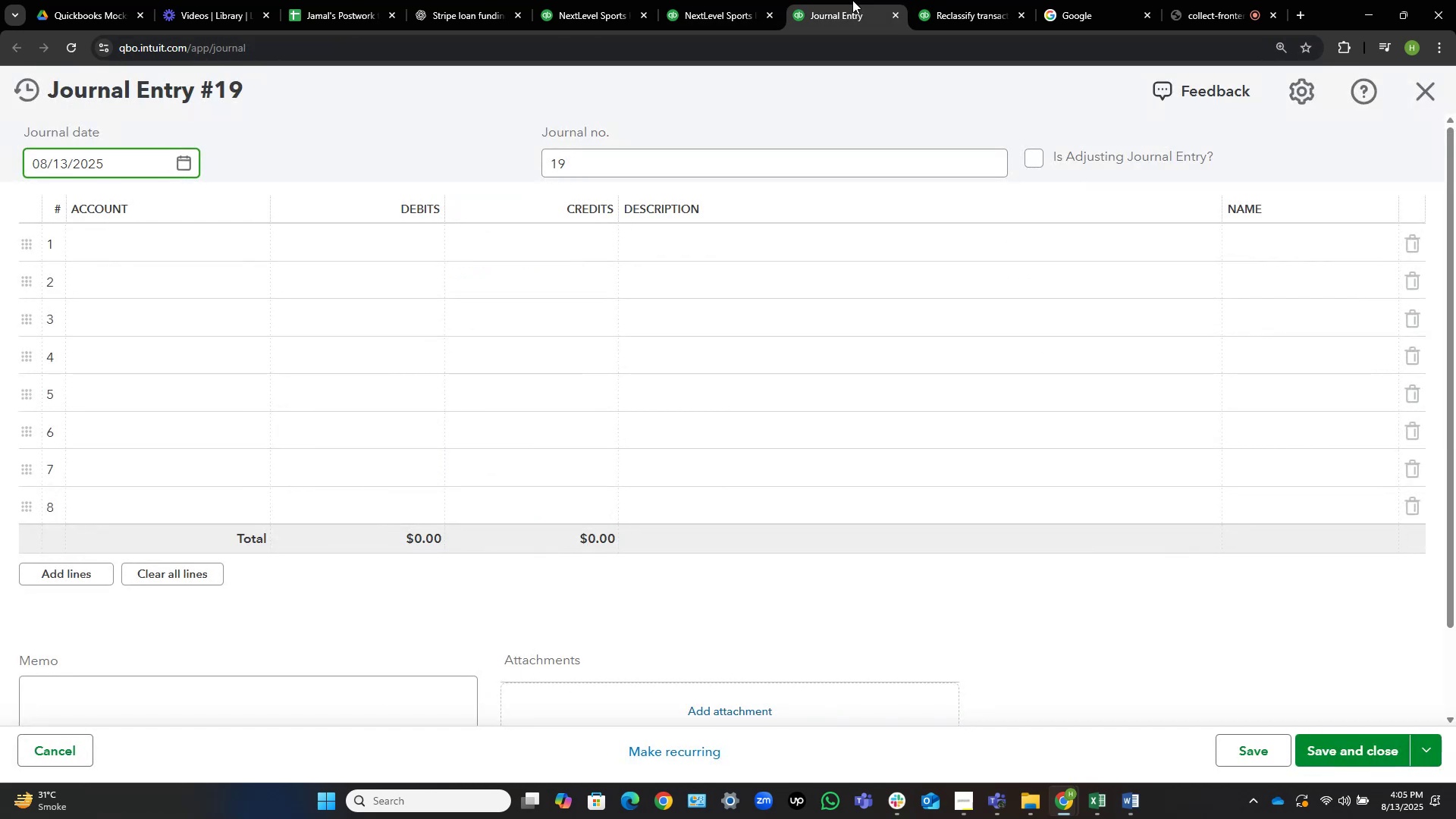 
wait(5.52)
 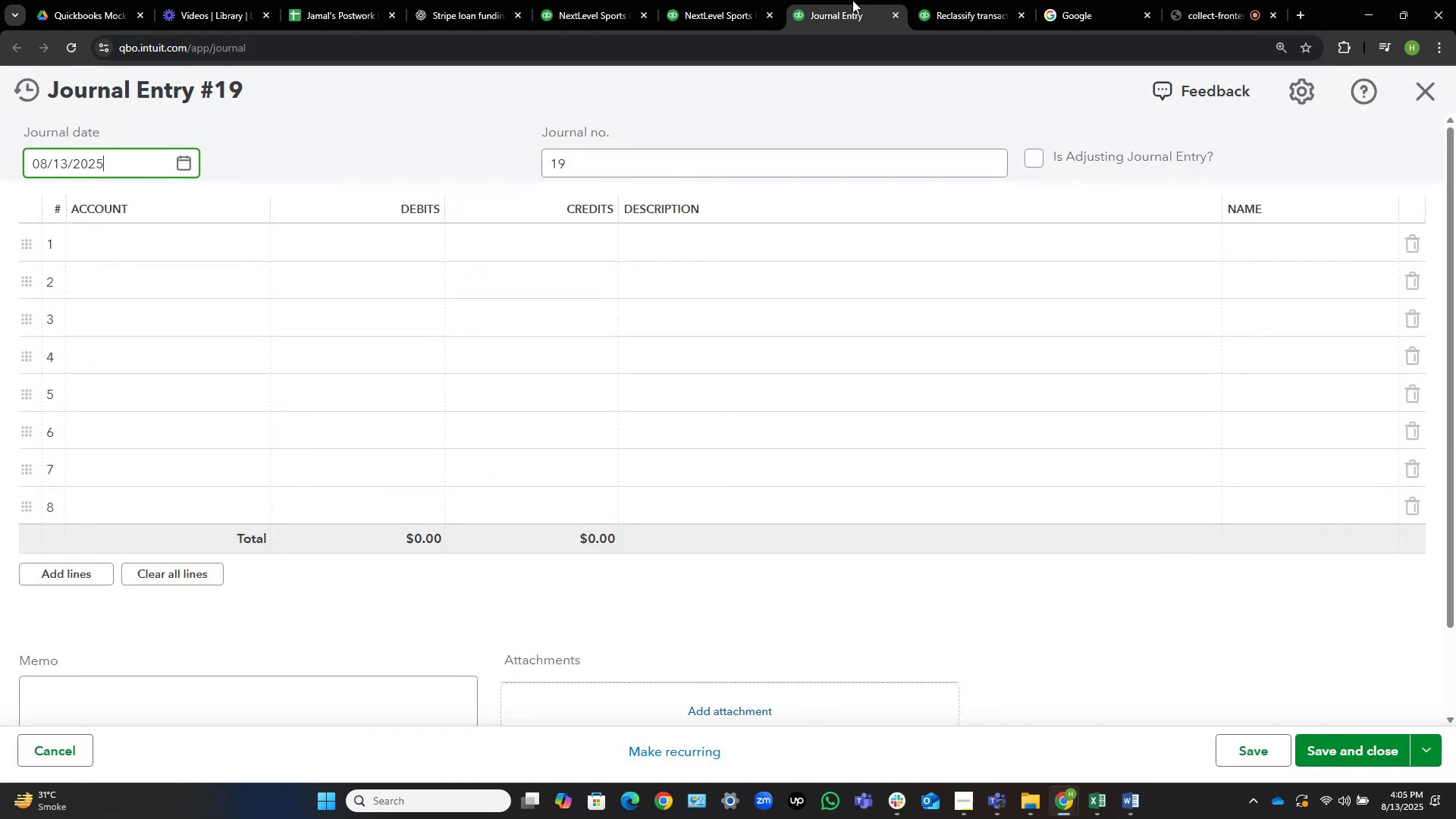 
left_click([133, 155])
 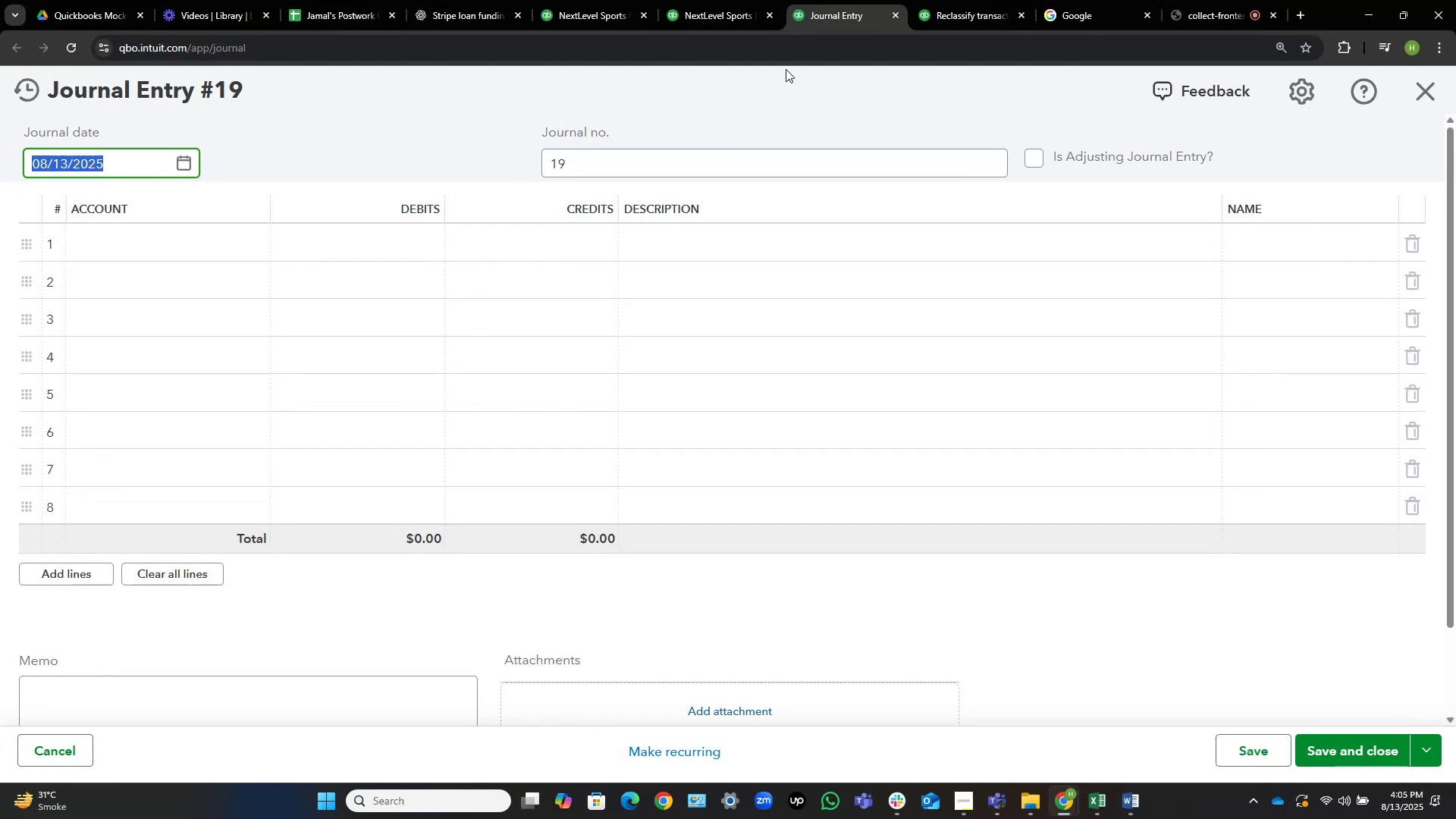 
key(Numpad1)
 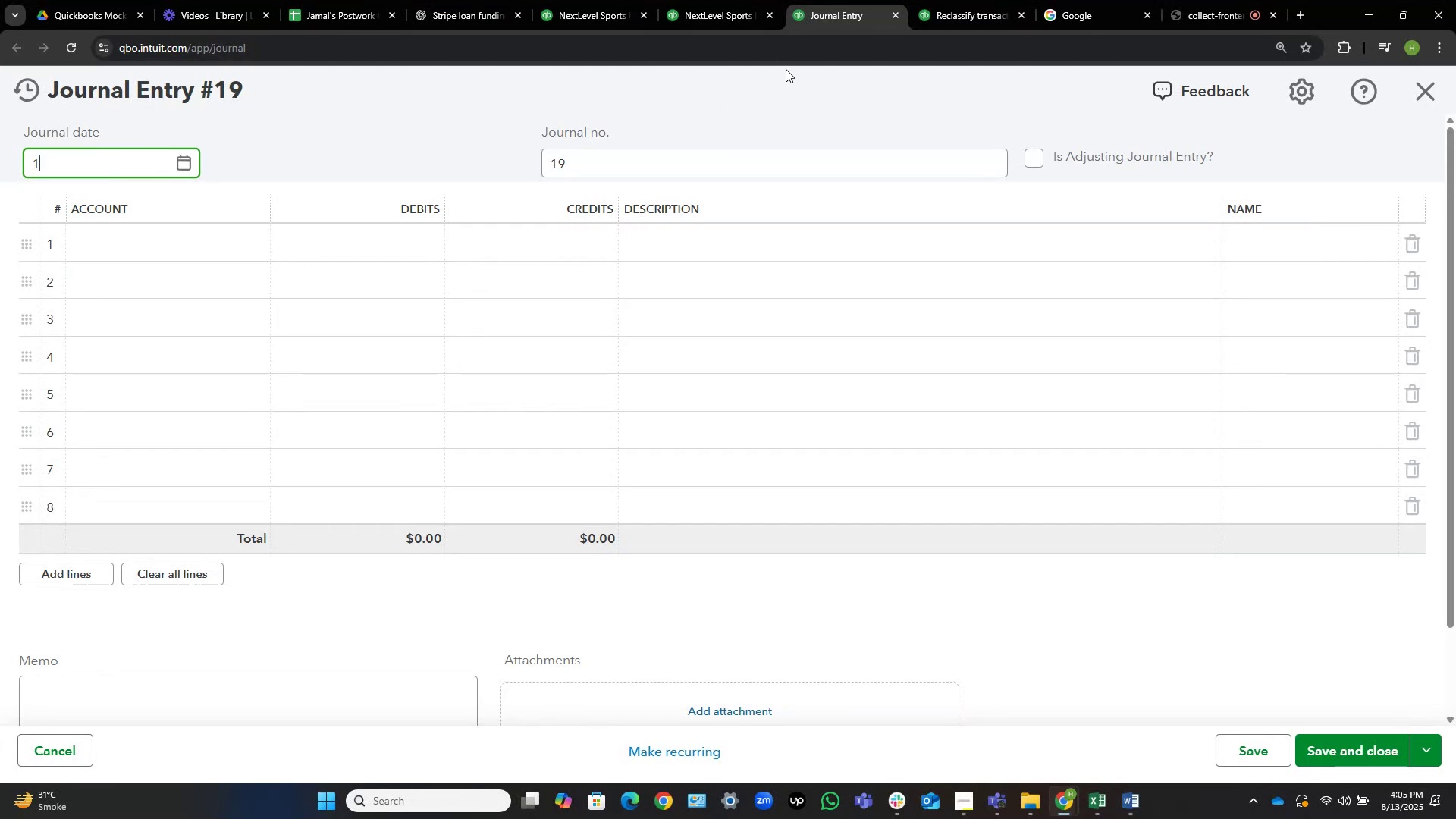 
key(Numpad2)
 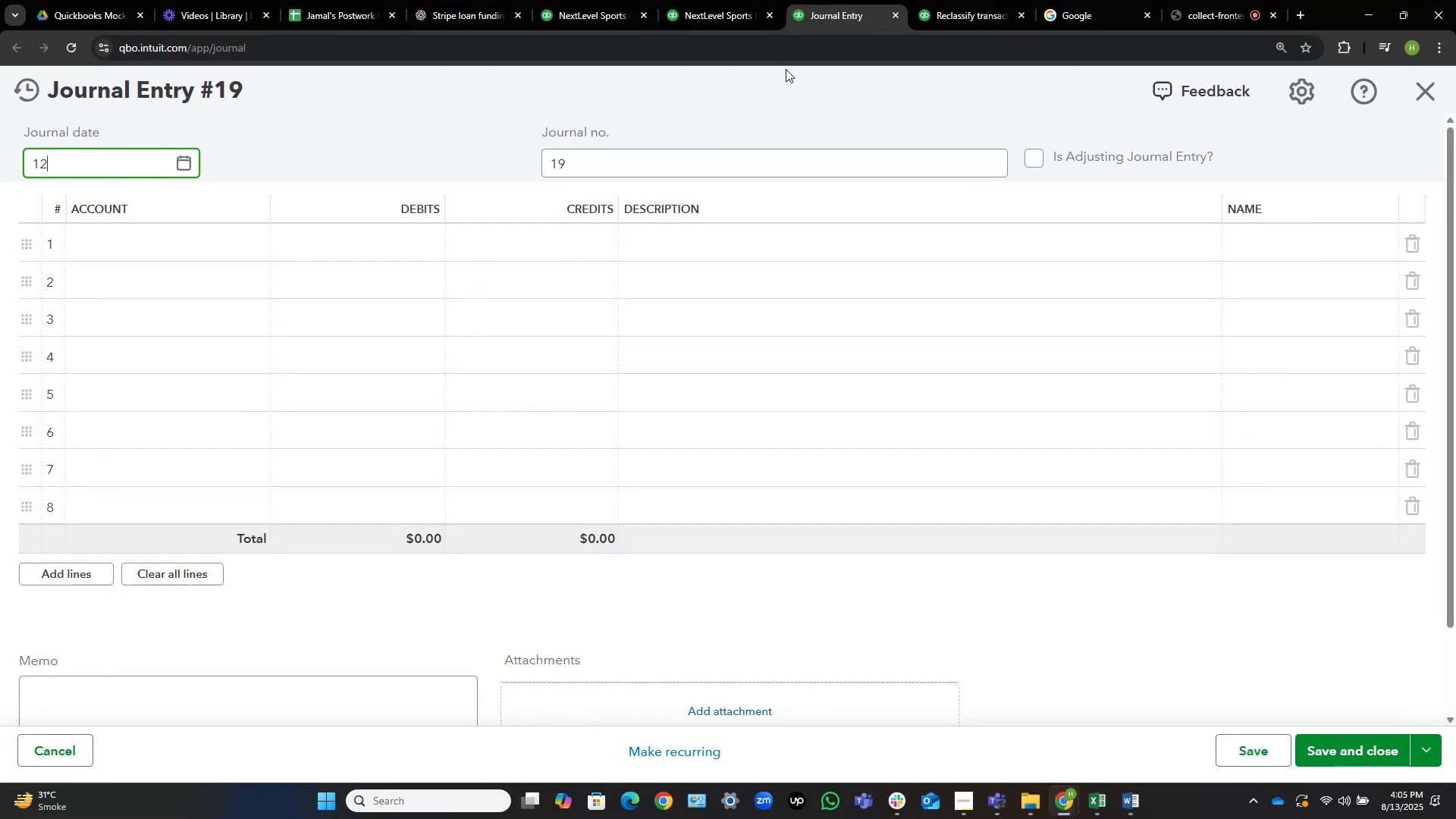 
key(NumpadDivide)
 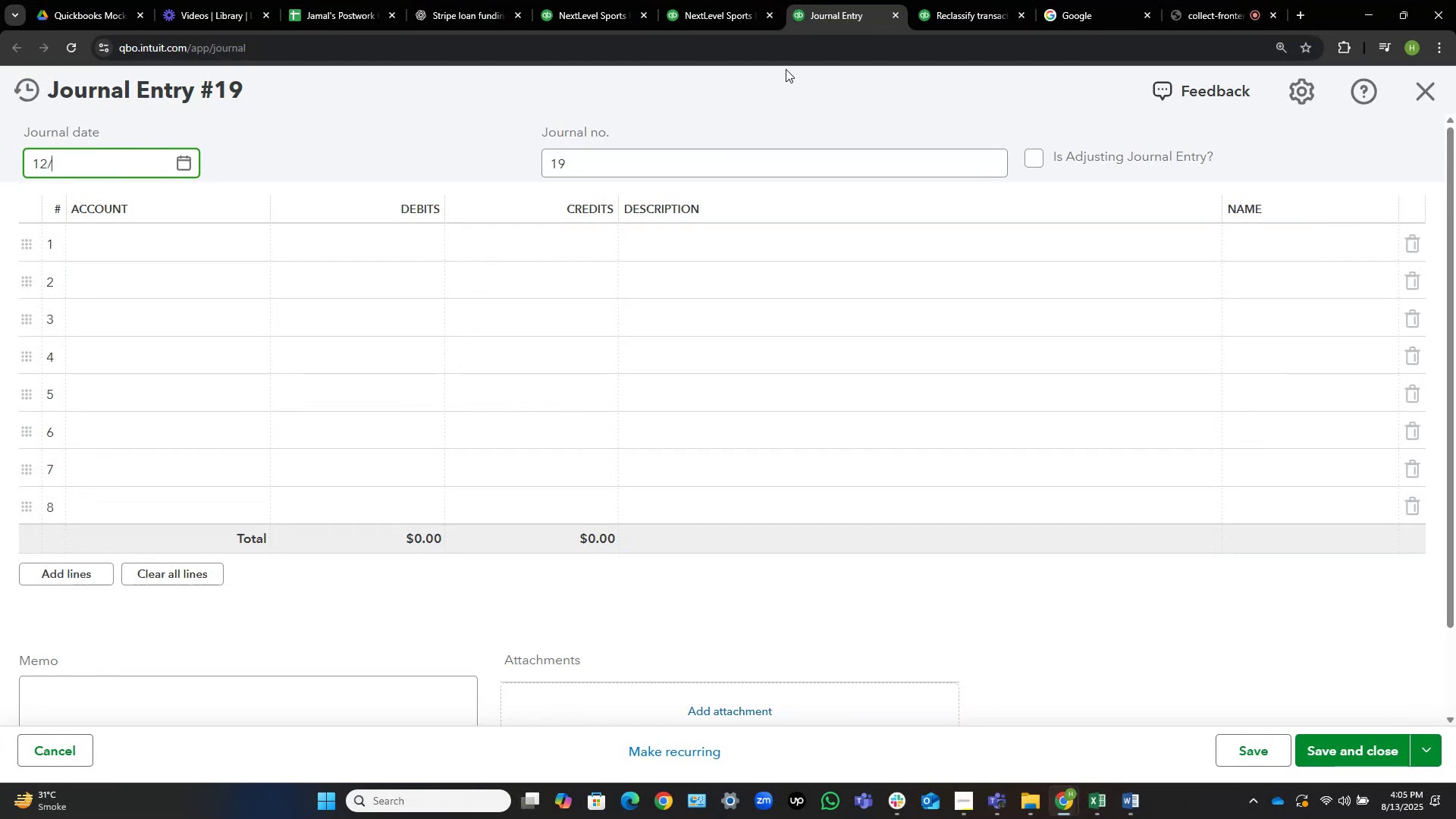 
key(Numpad3)
 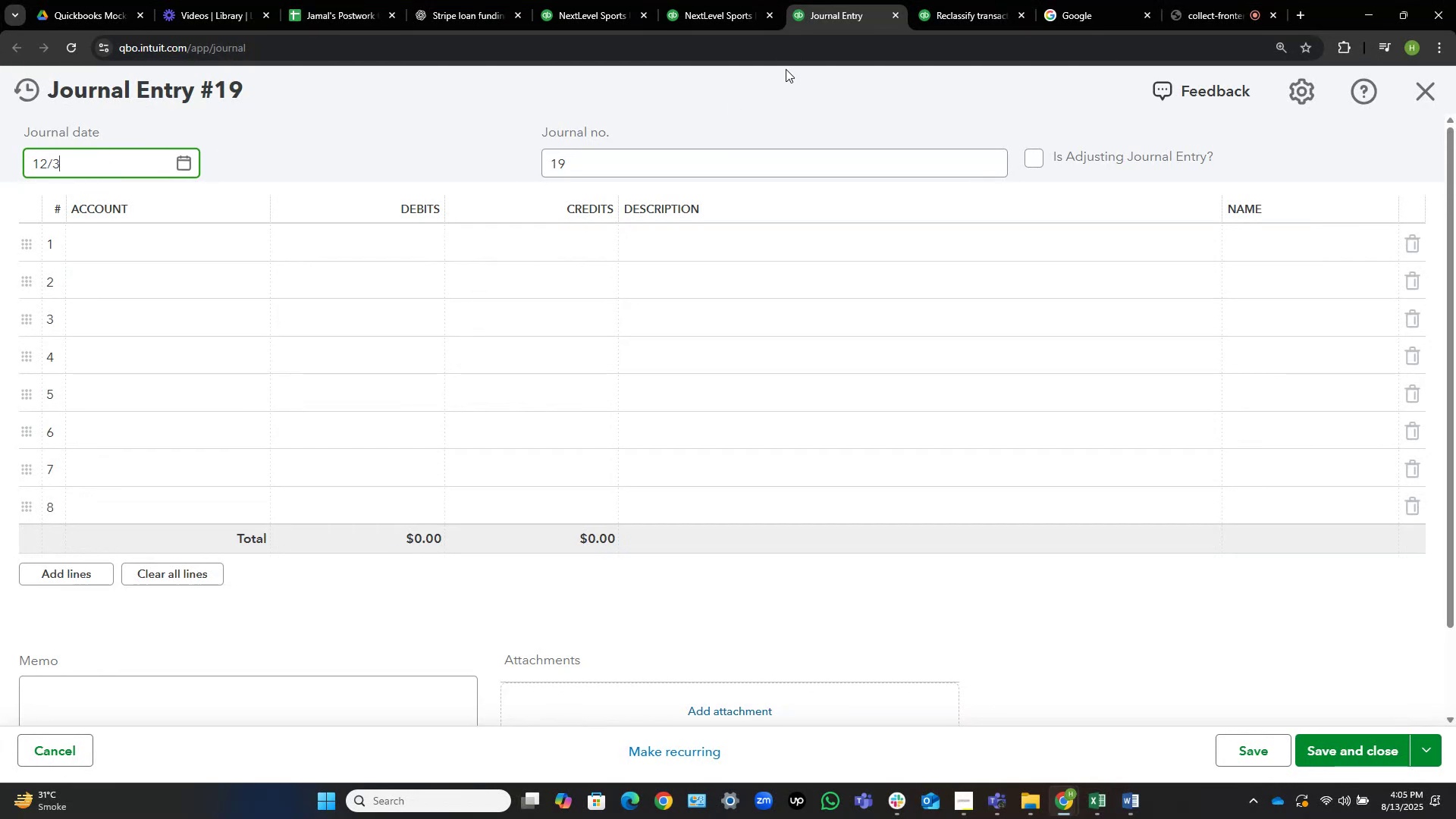 
key(Numpad1)
 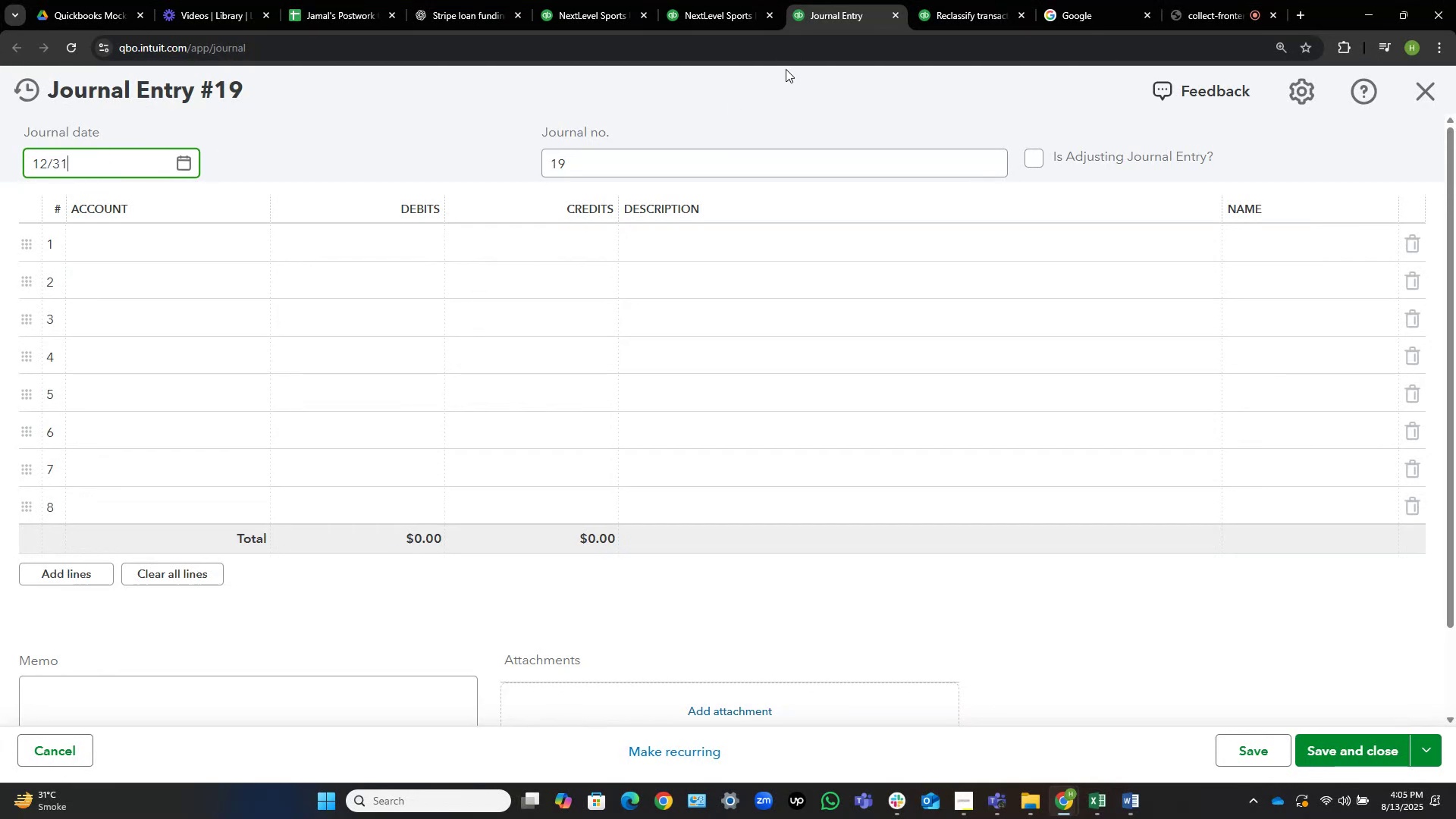 
key(NumpadDivide)
 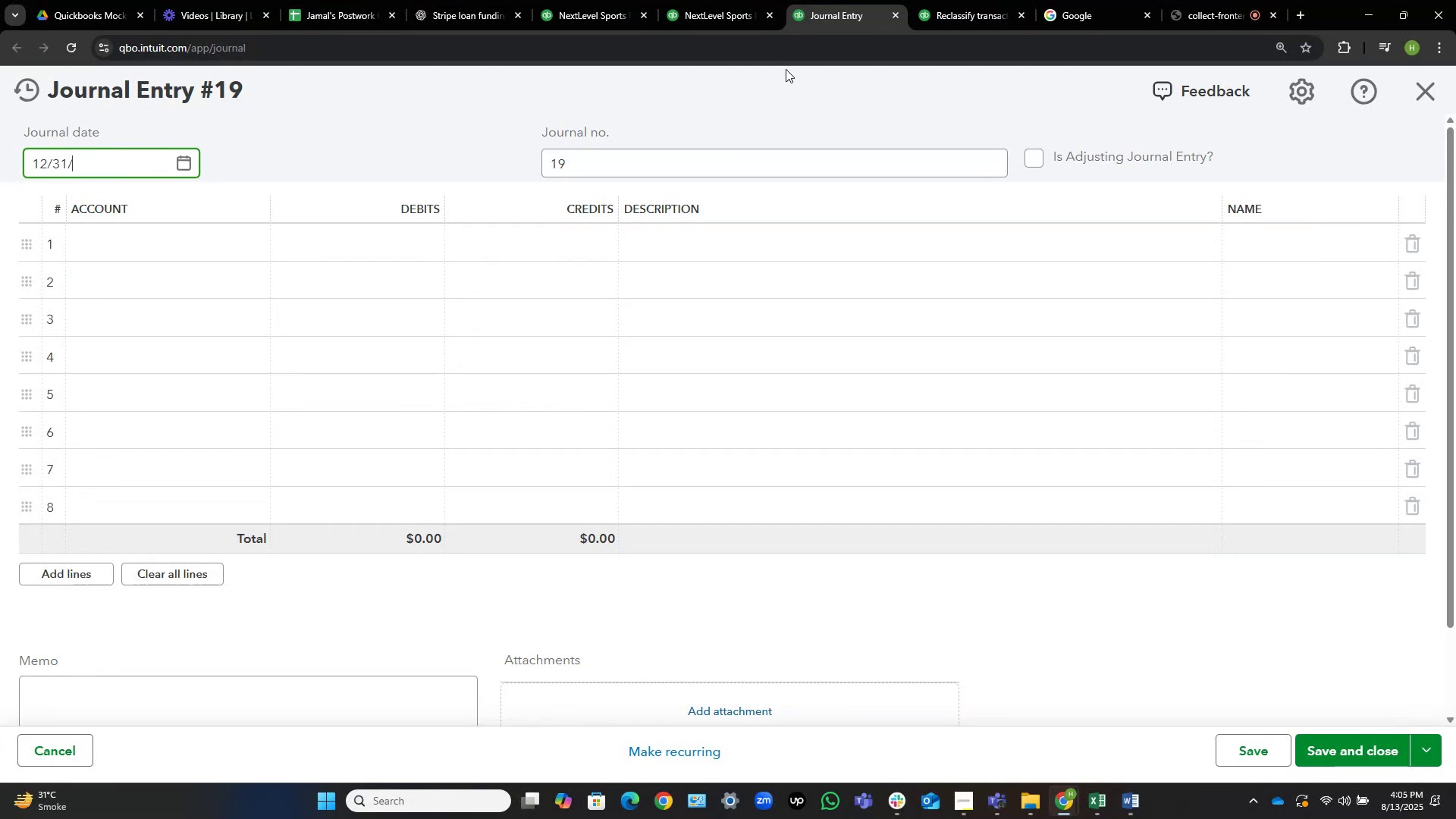 
key(Numpad2)
 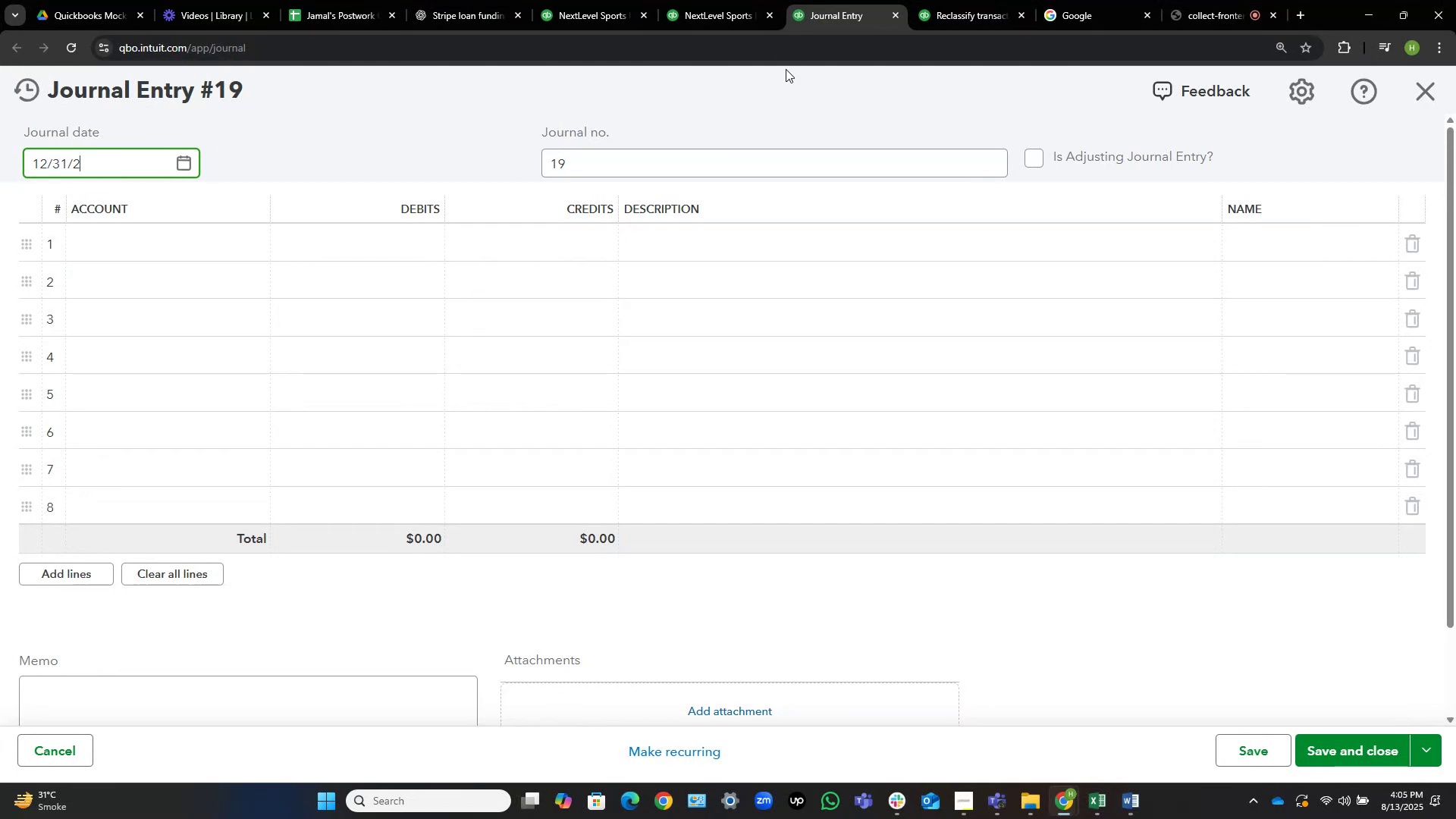 
key(Numpad4)
 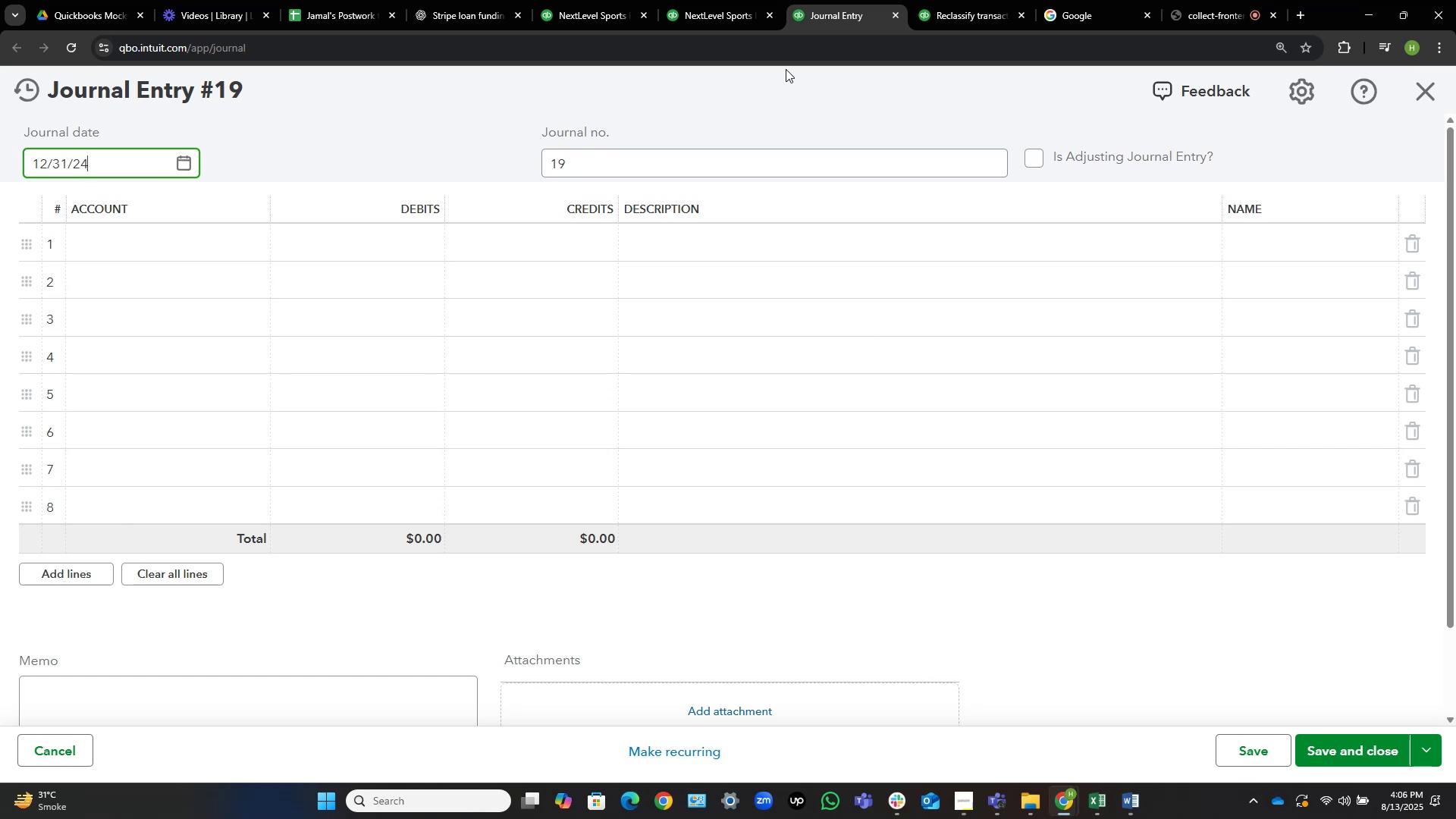 
wait(11.53)
 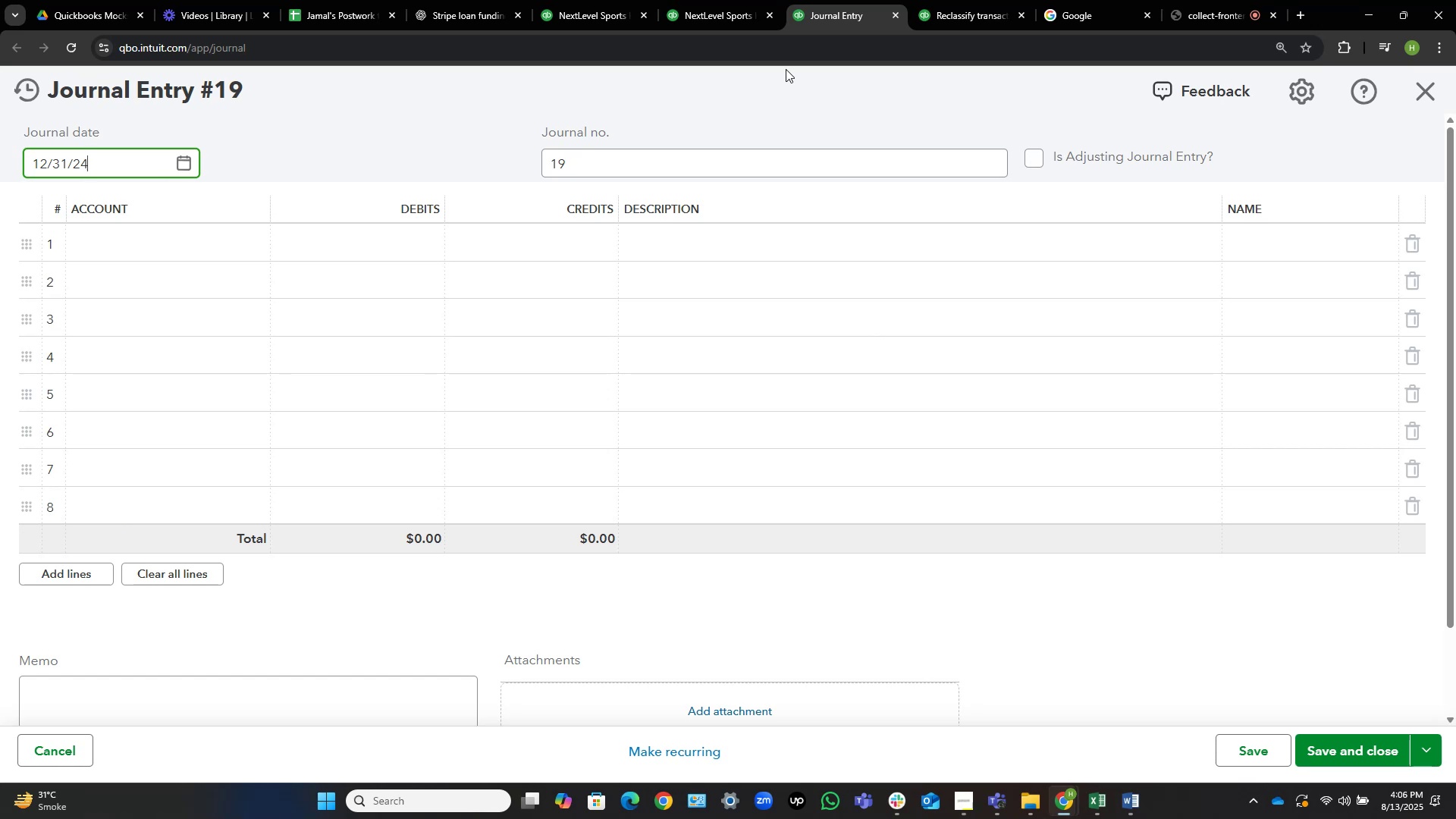 
left_click([384, 101])
 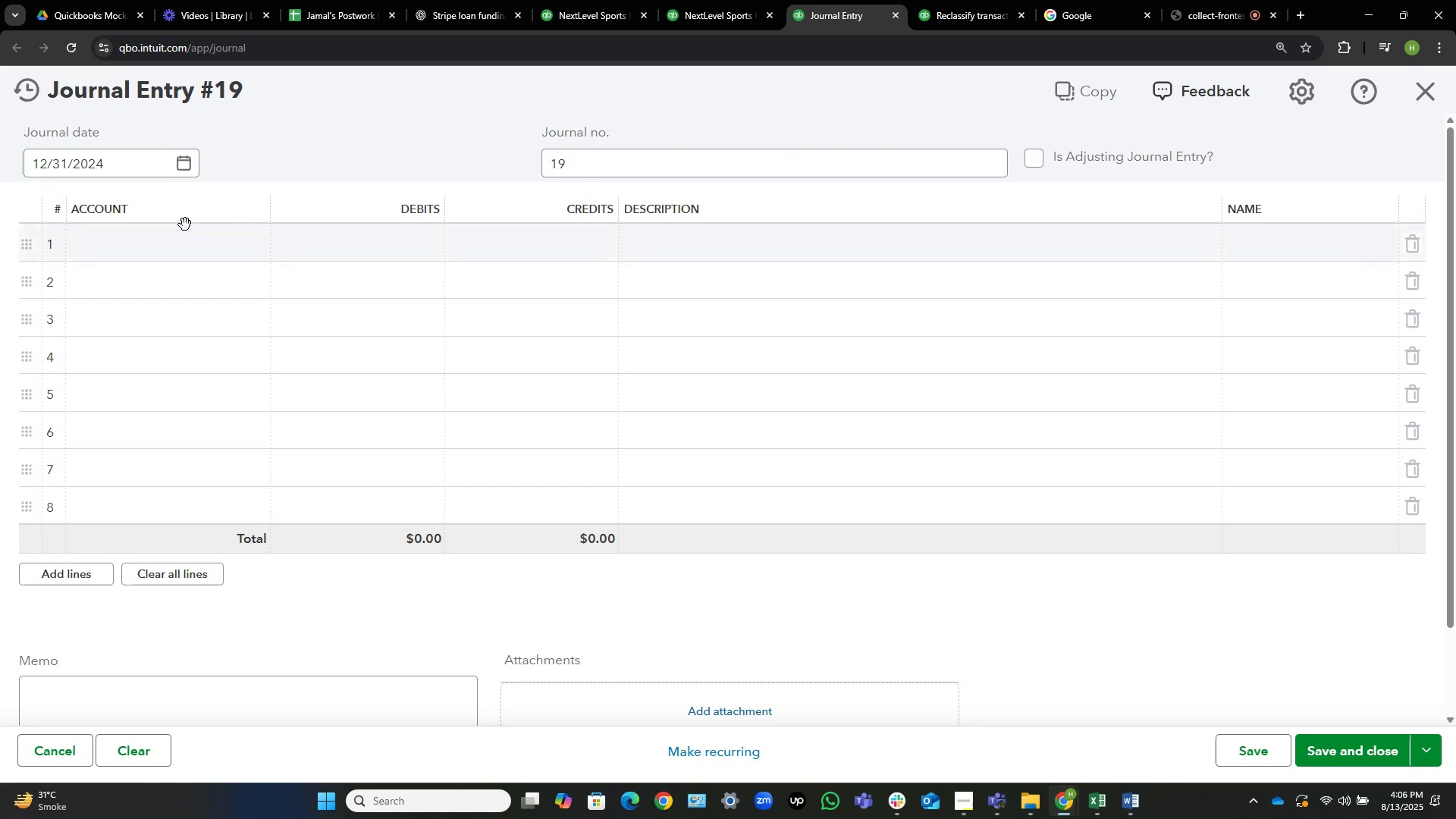 
left_click([171, 240])
 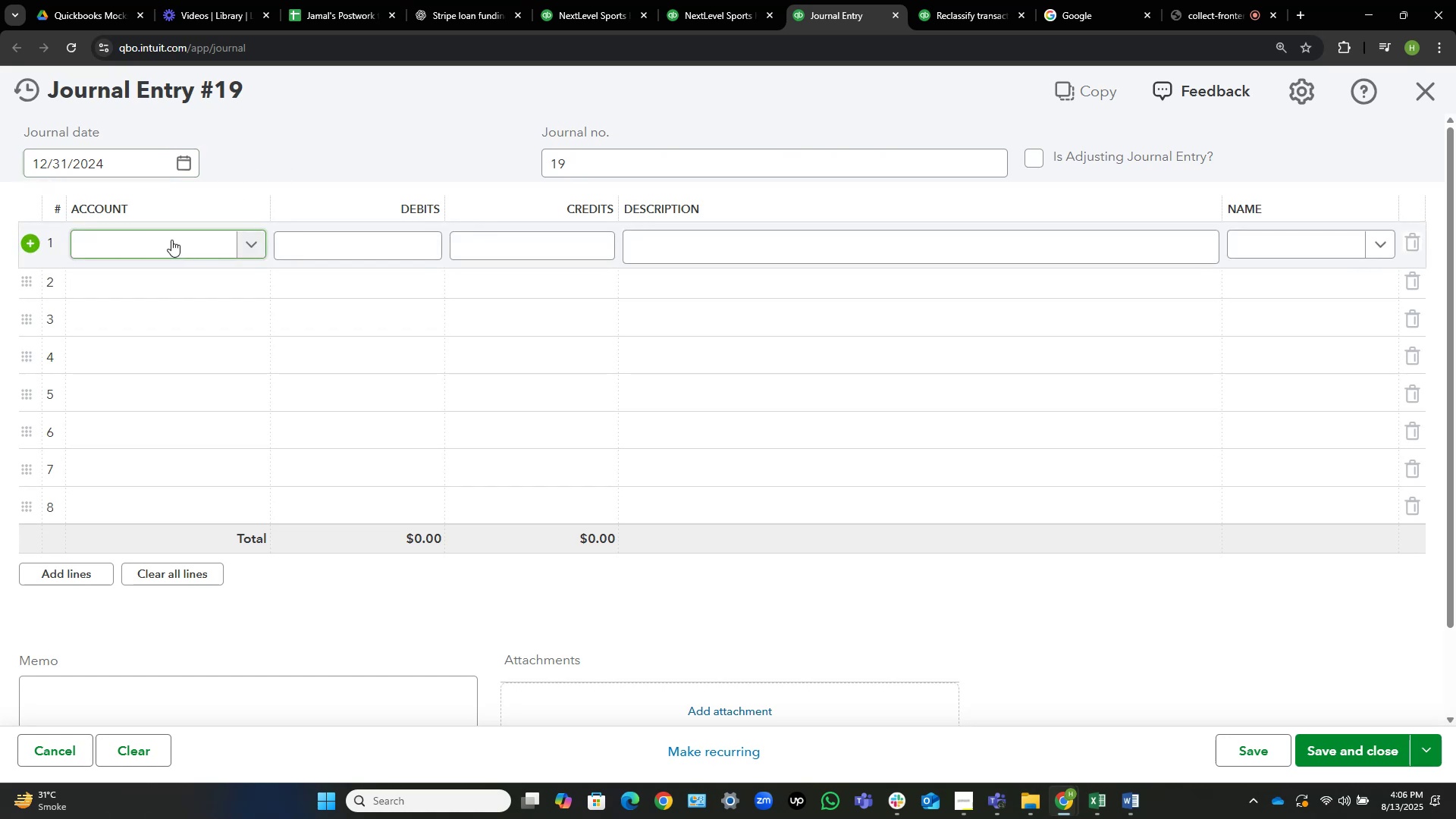 
wait(5.09)
 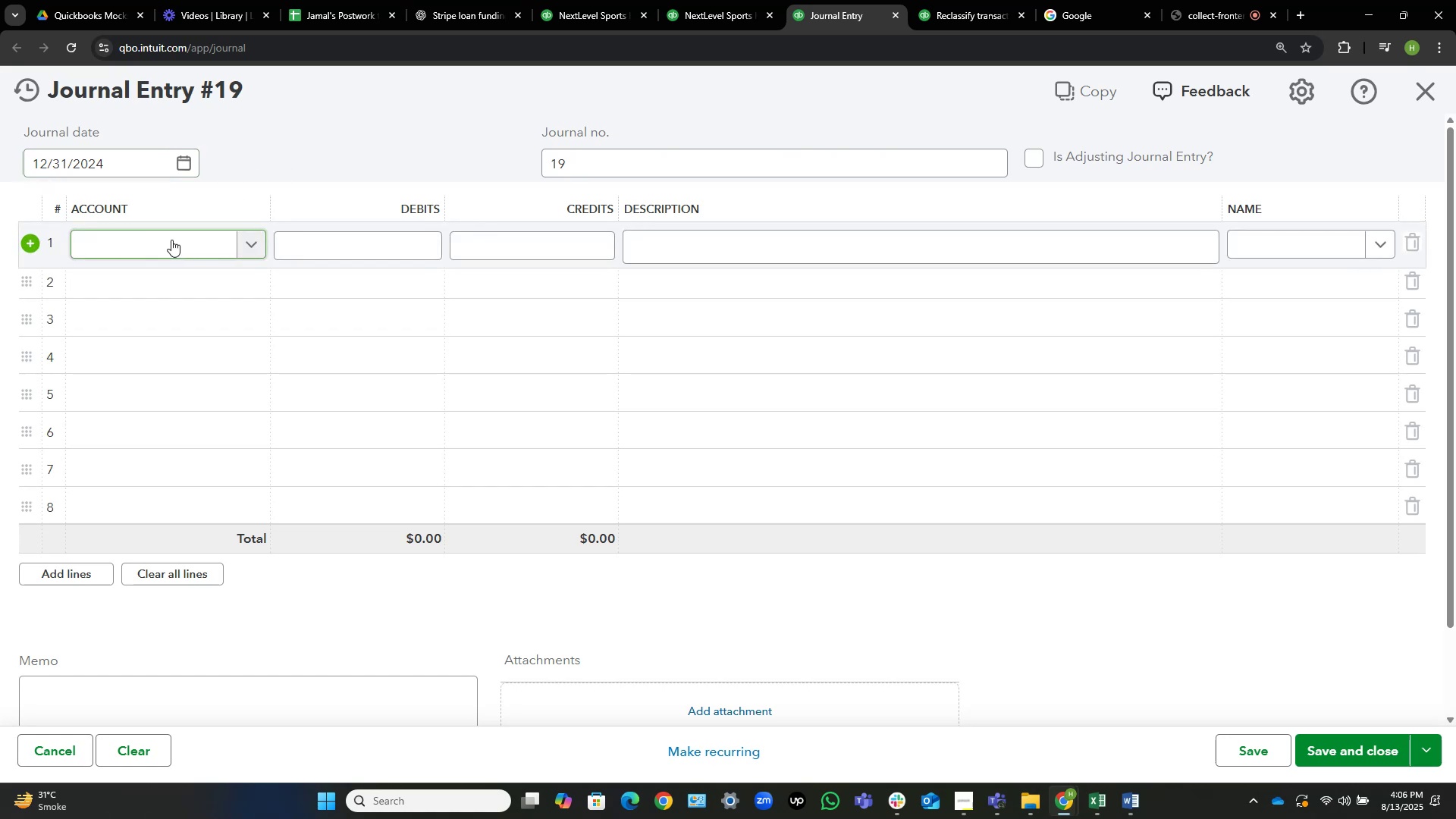 
left_click([171, 240])
 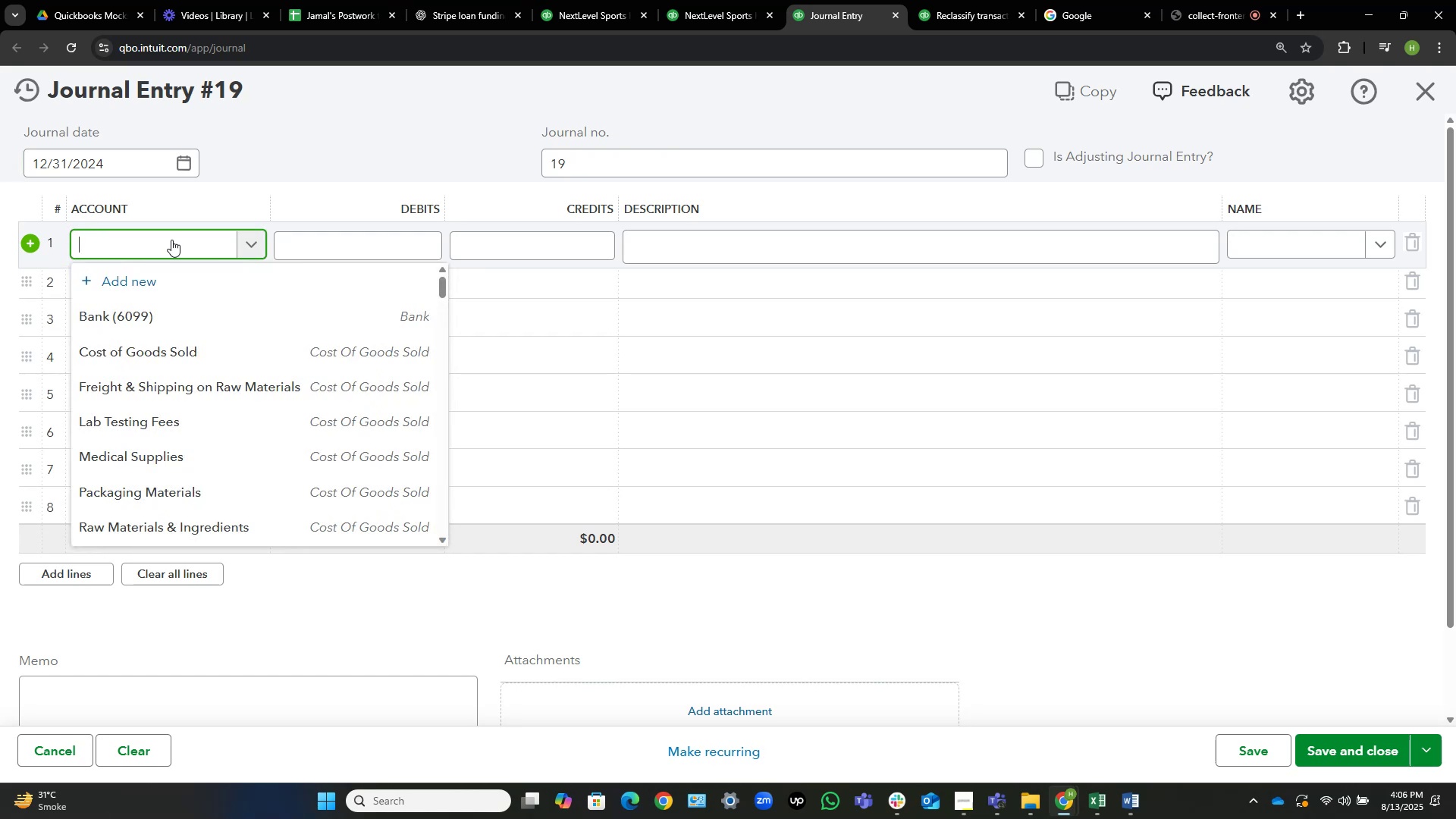 
wait(11.45)
 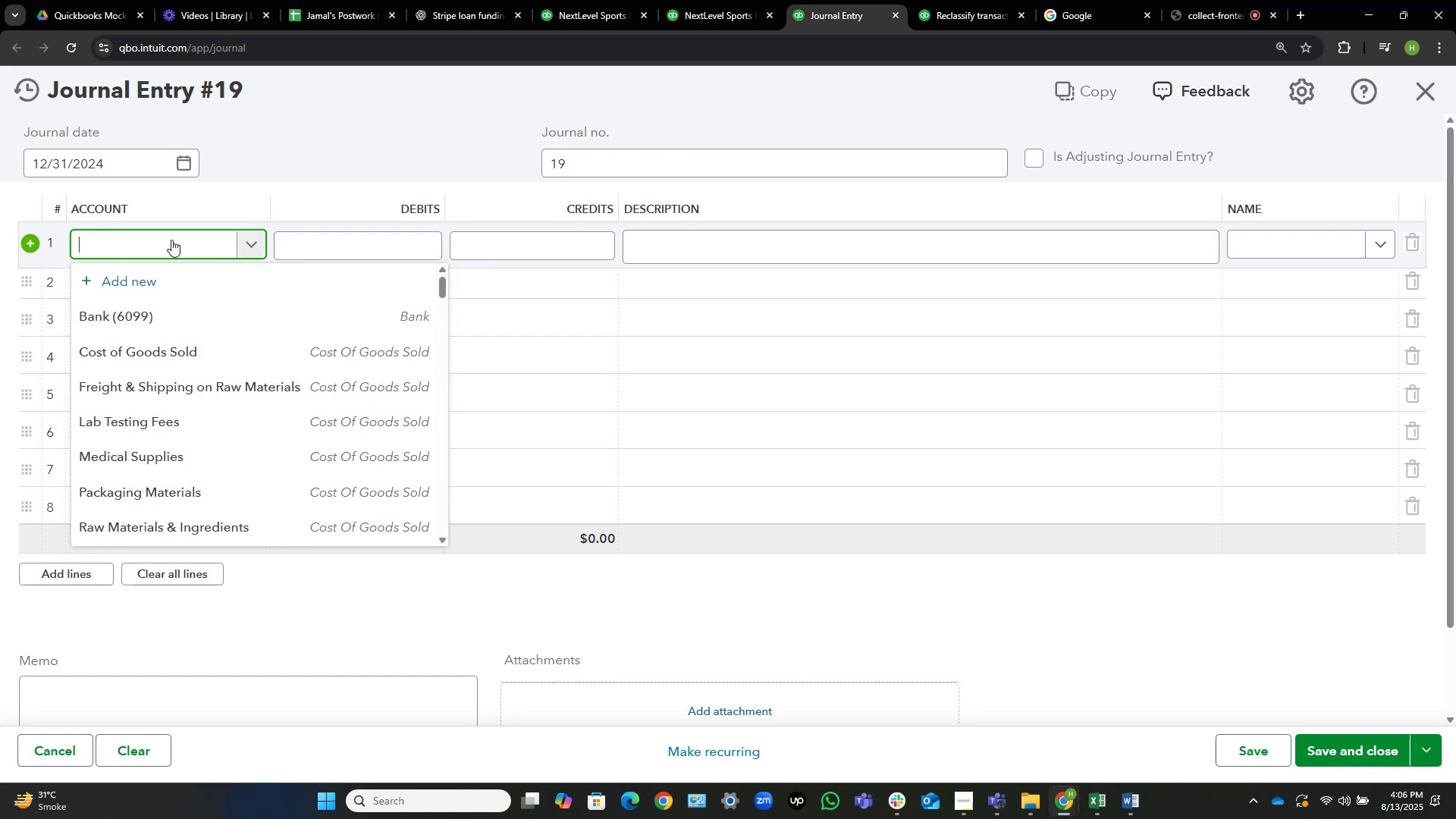 
type(pyroll)
 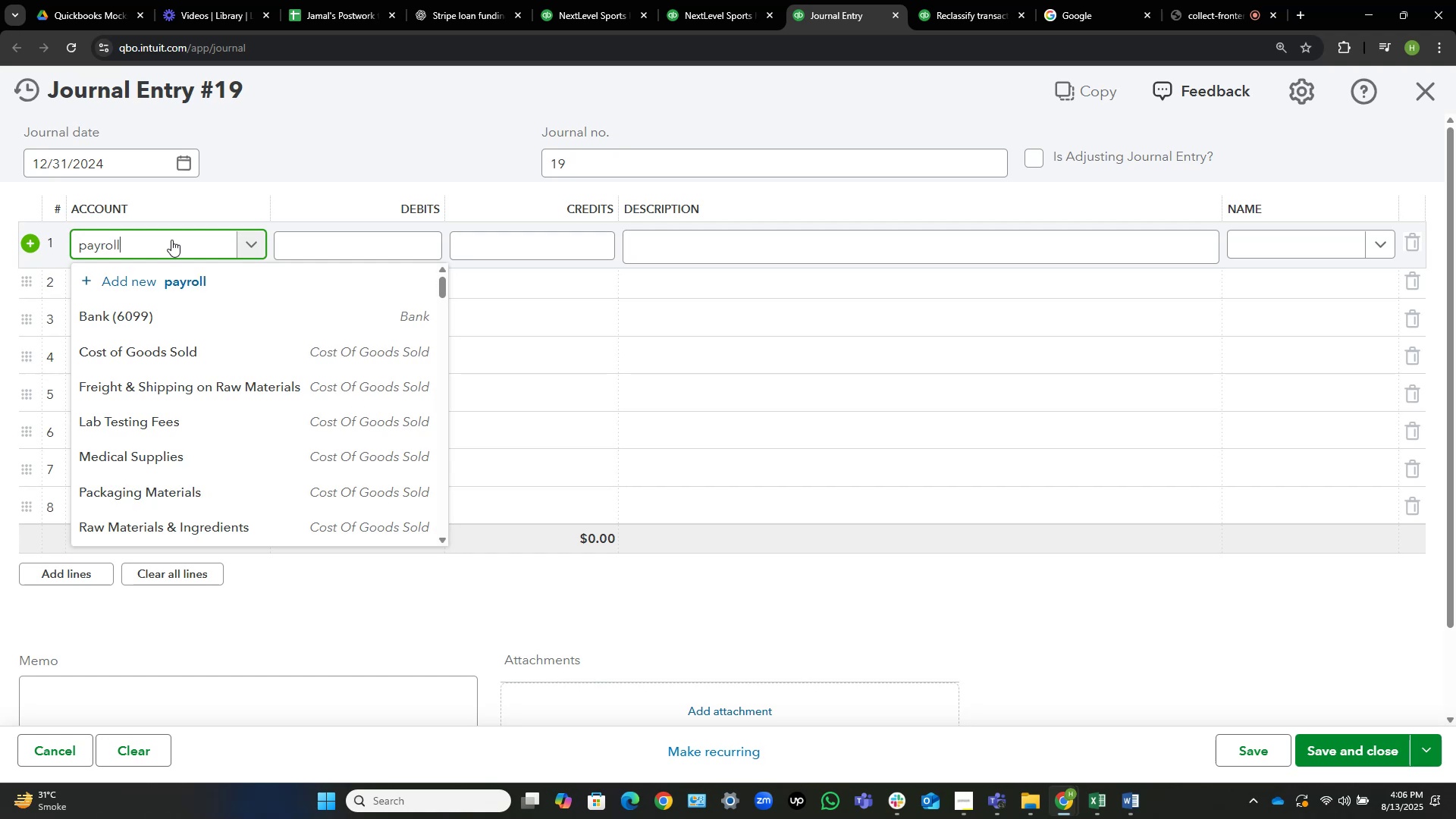 
hold_key(key=A, duration=0.38)
 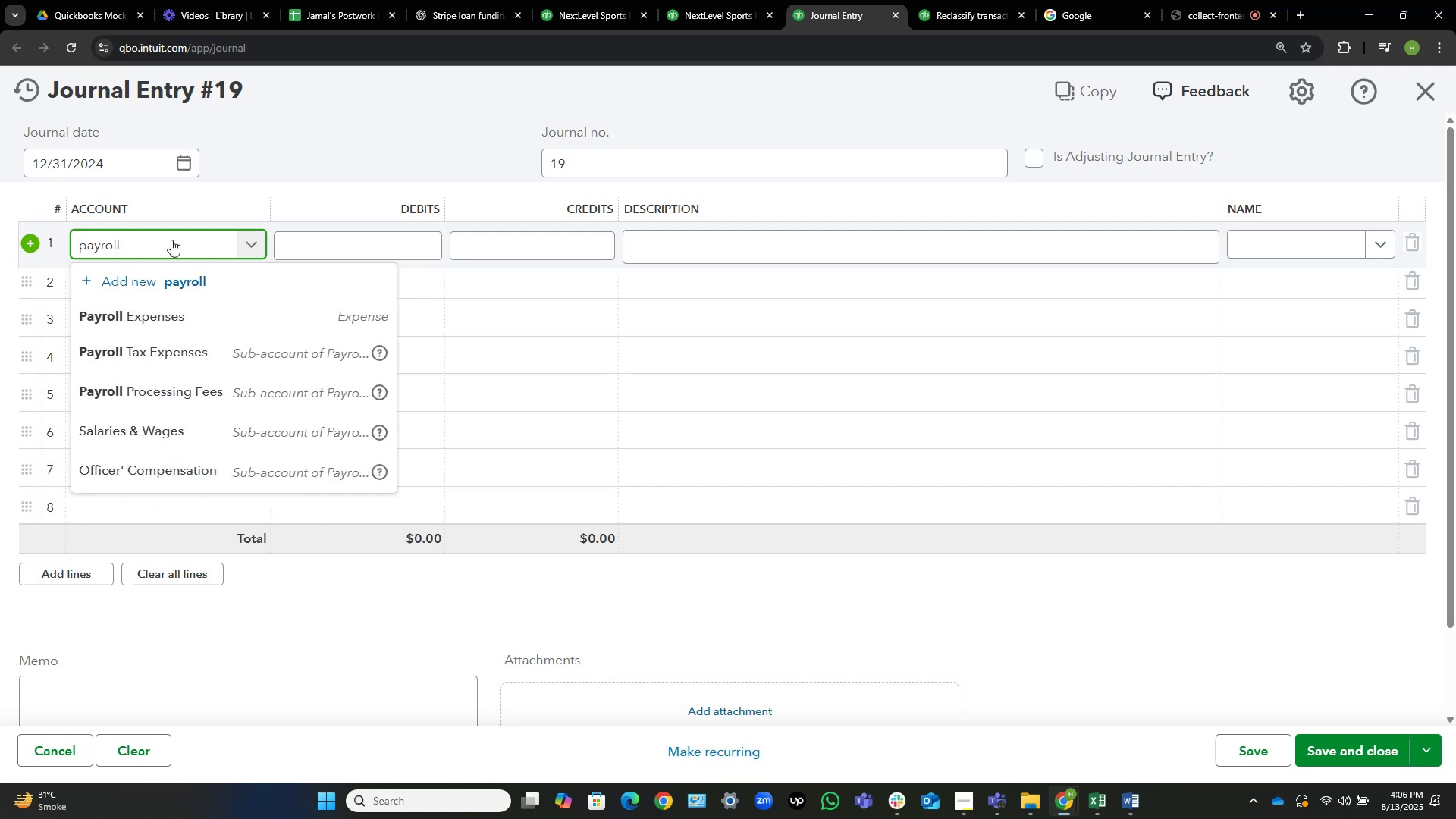 
key(ArrowDown)
 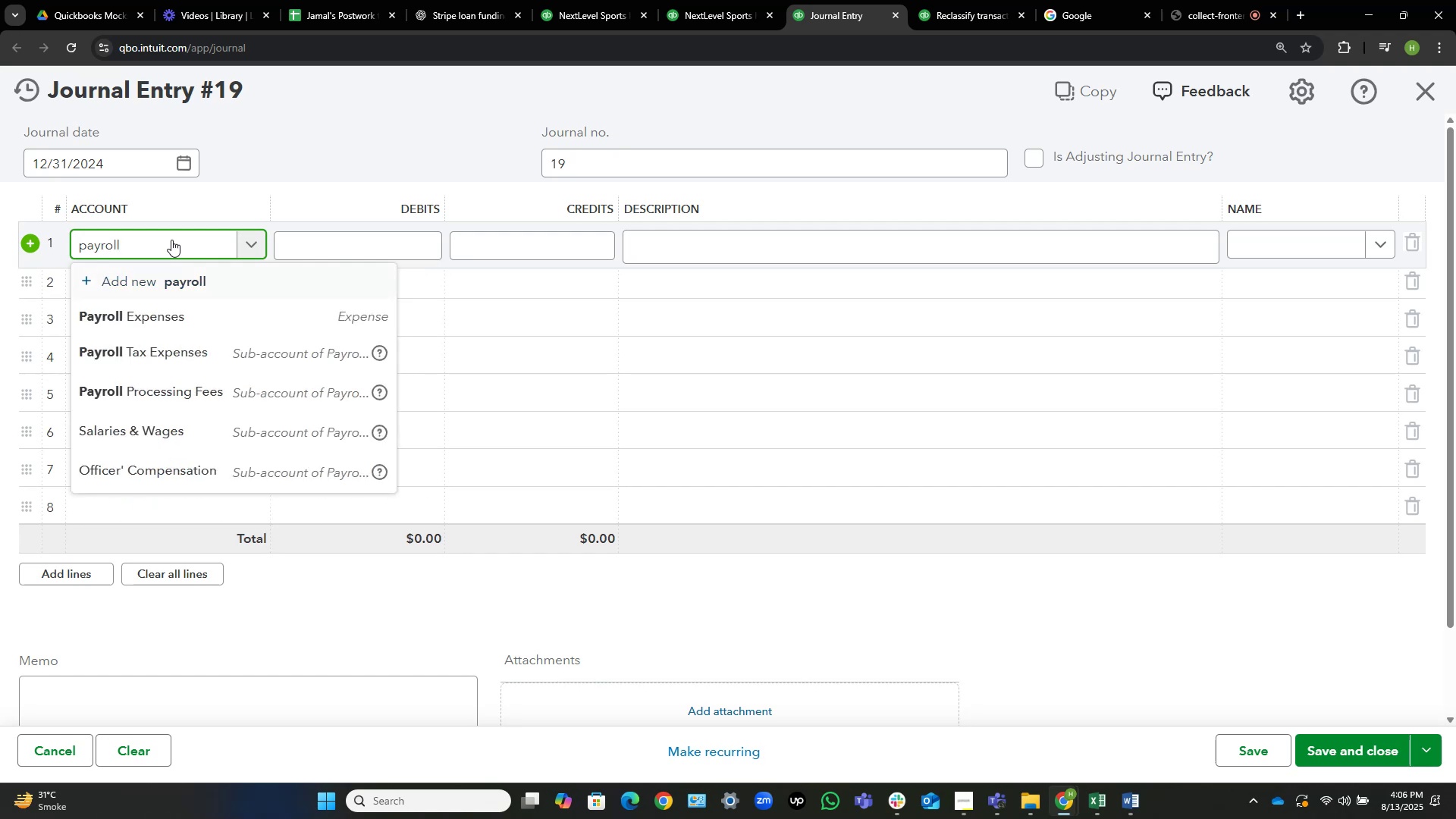 
key(ArrowDown)
 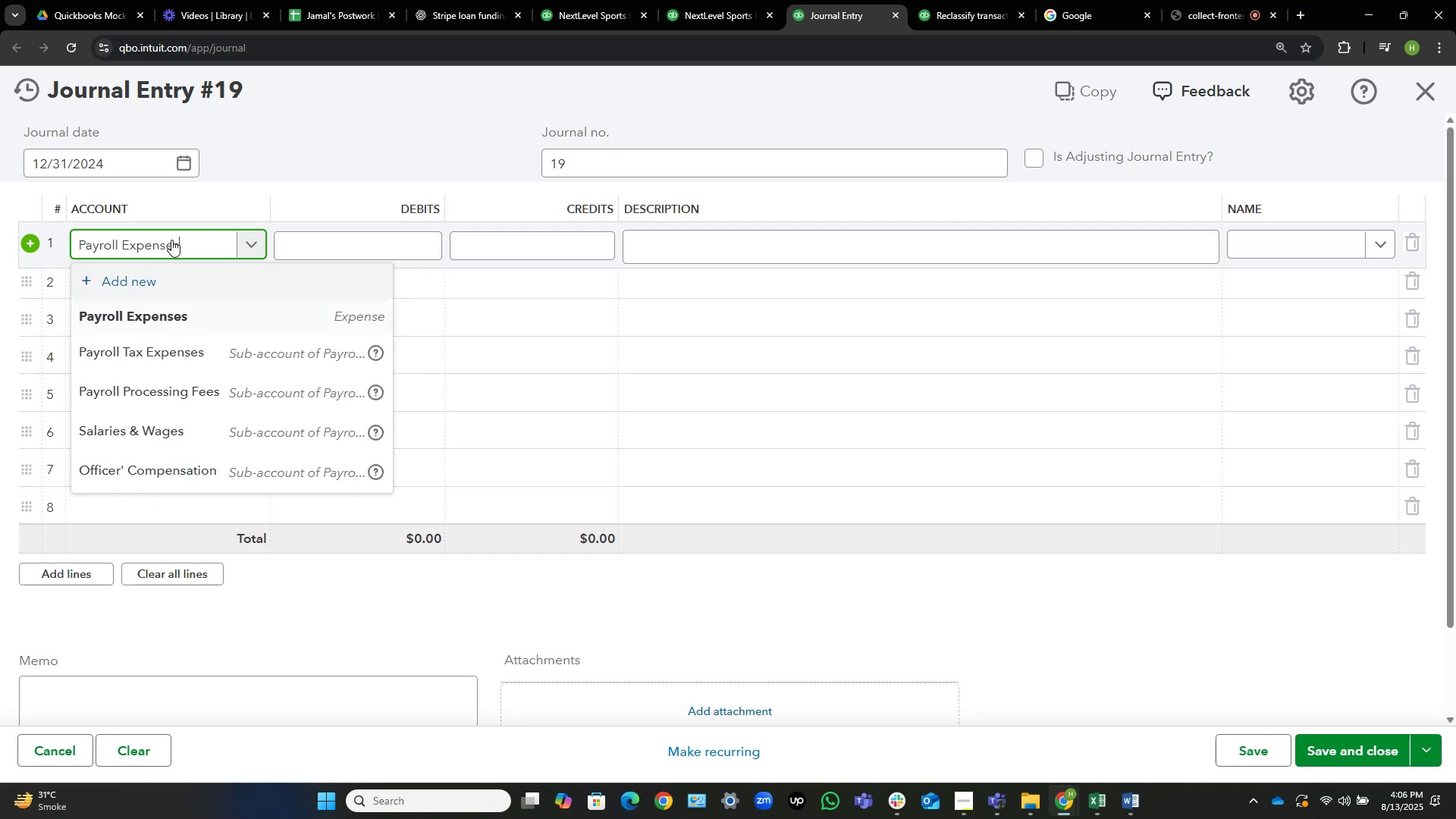 
key(ArrowDown)
 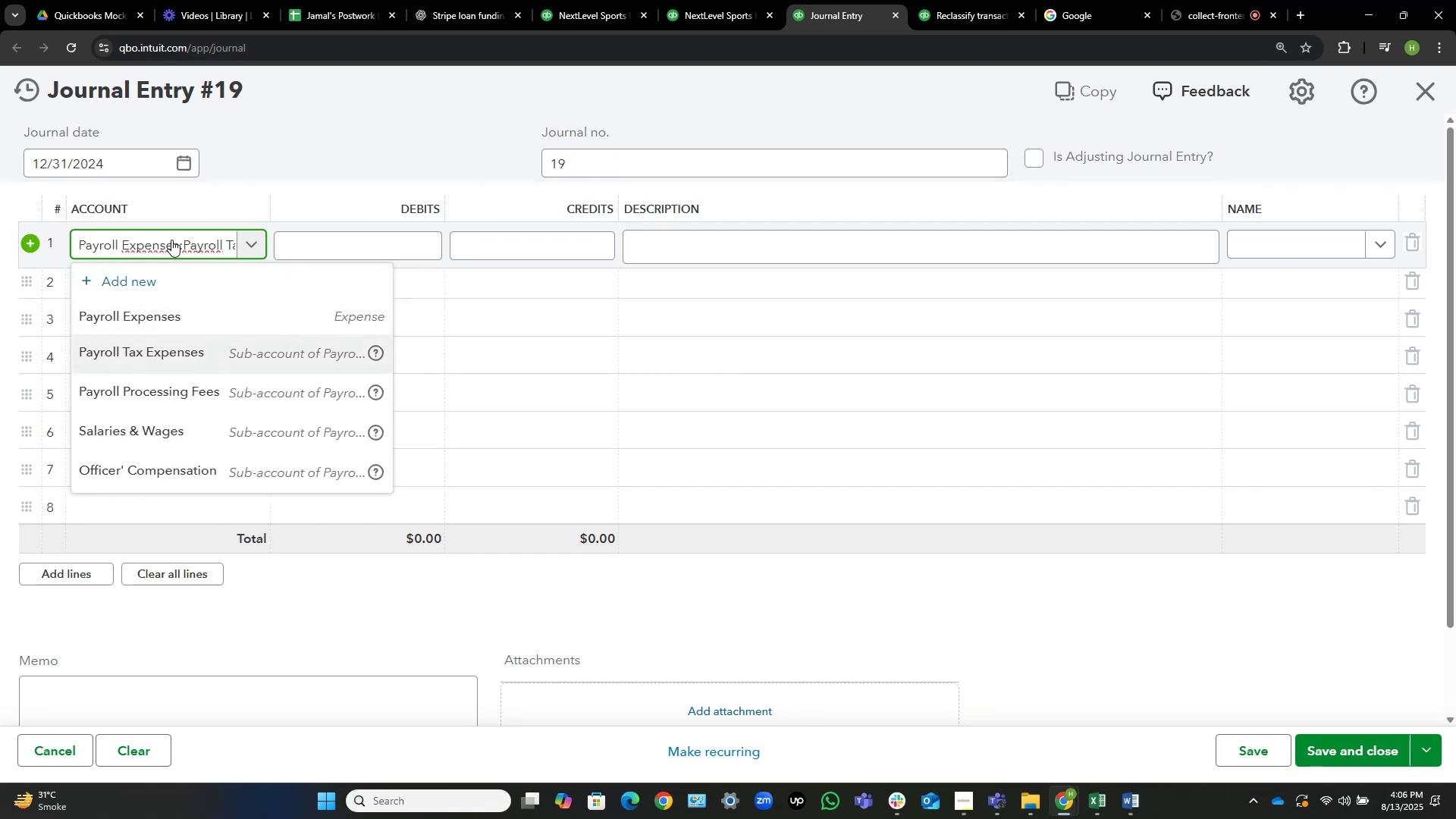 
key(ArrowDown)
 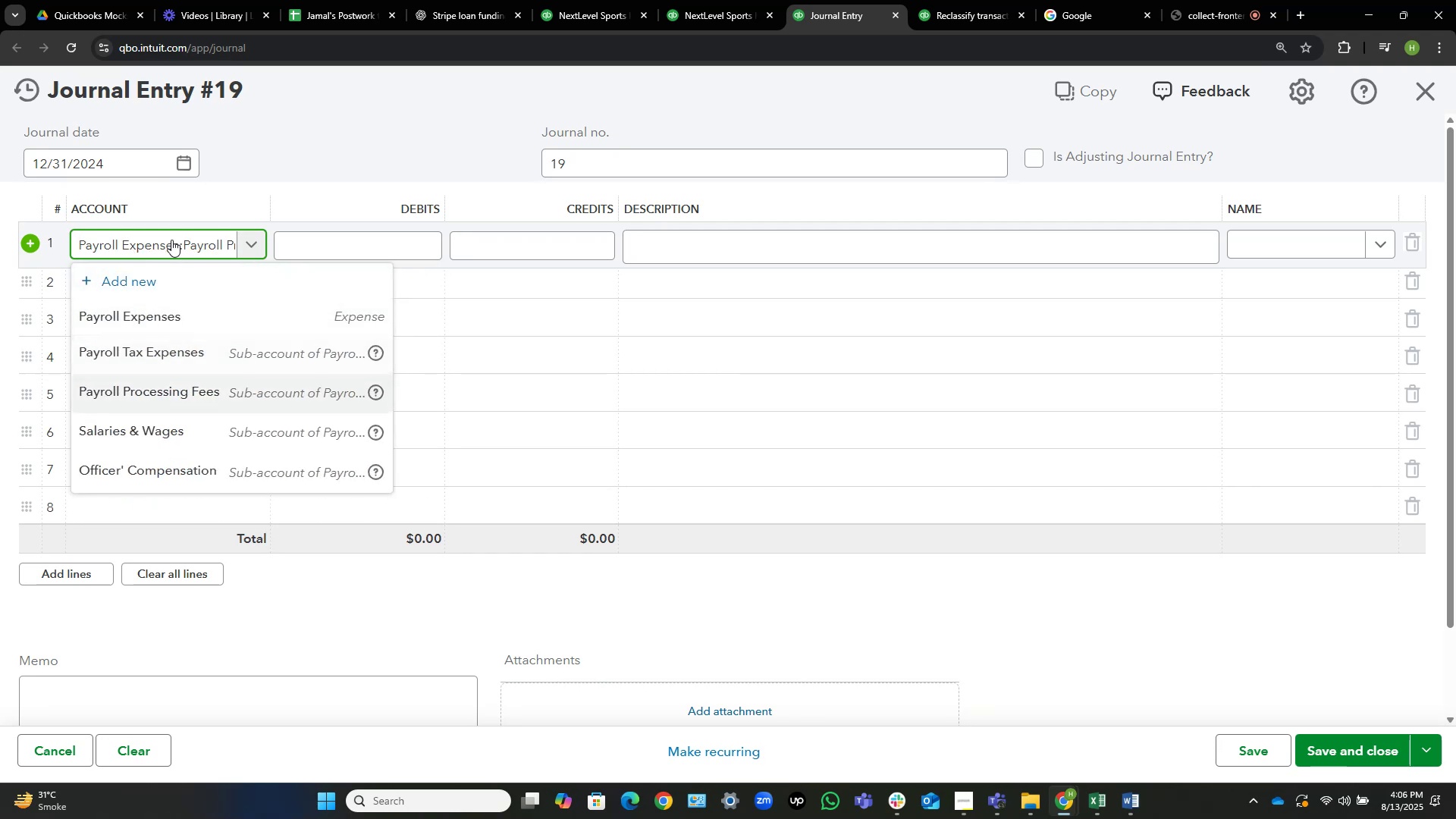 
key(ArrowDown)
 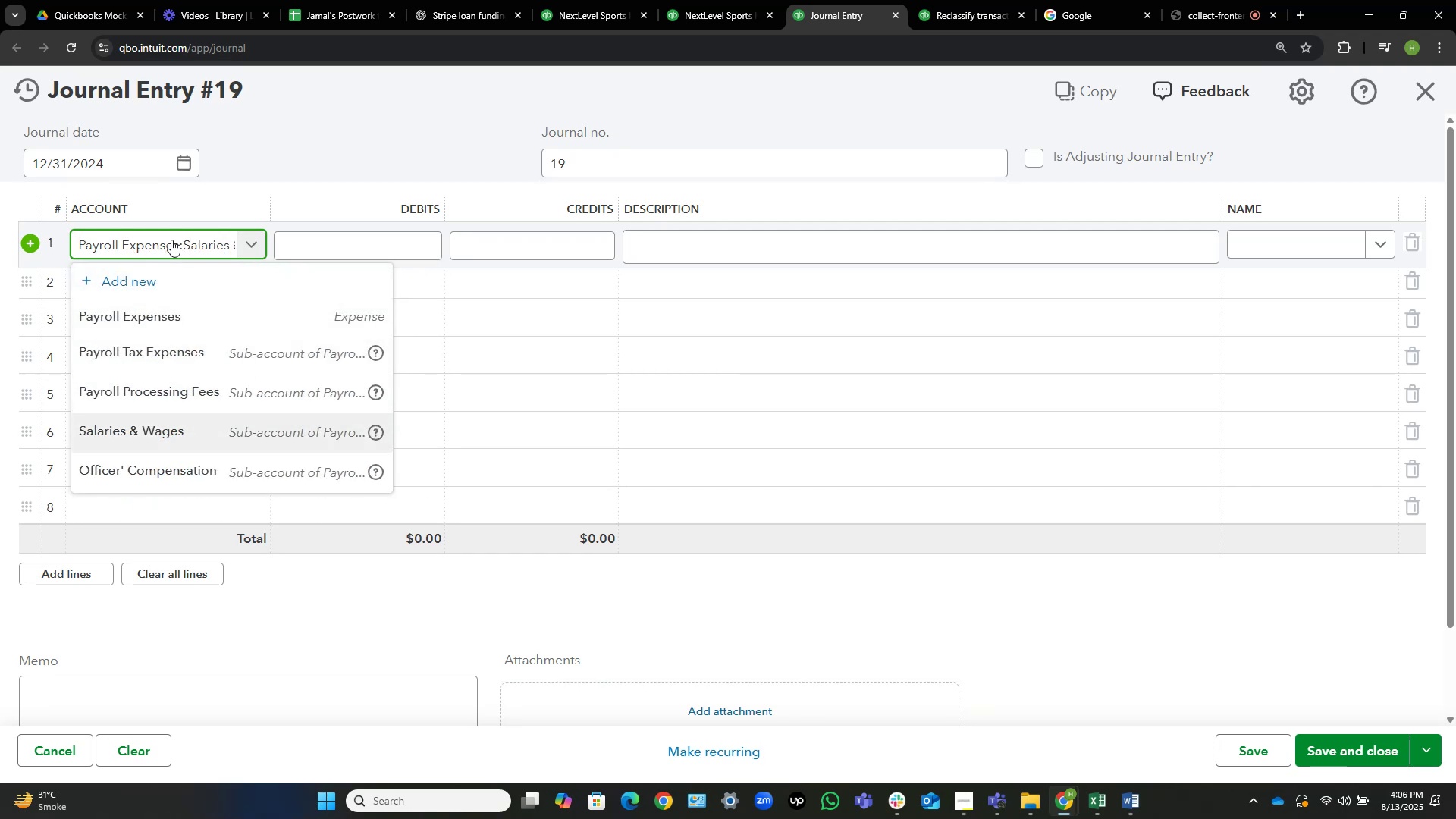 
key(NumpadEnter)
 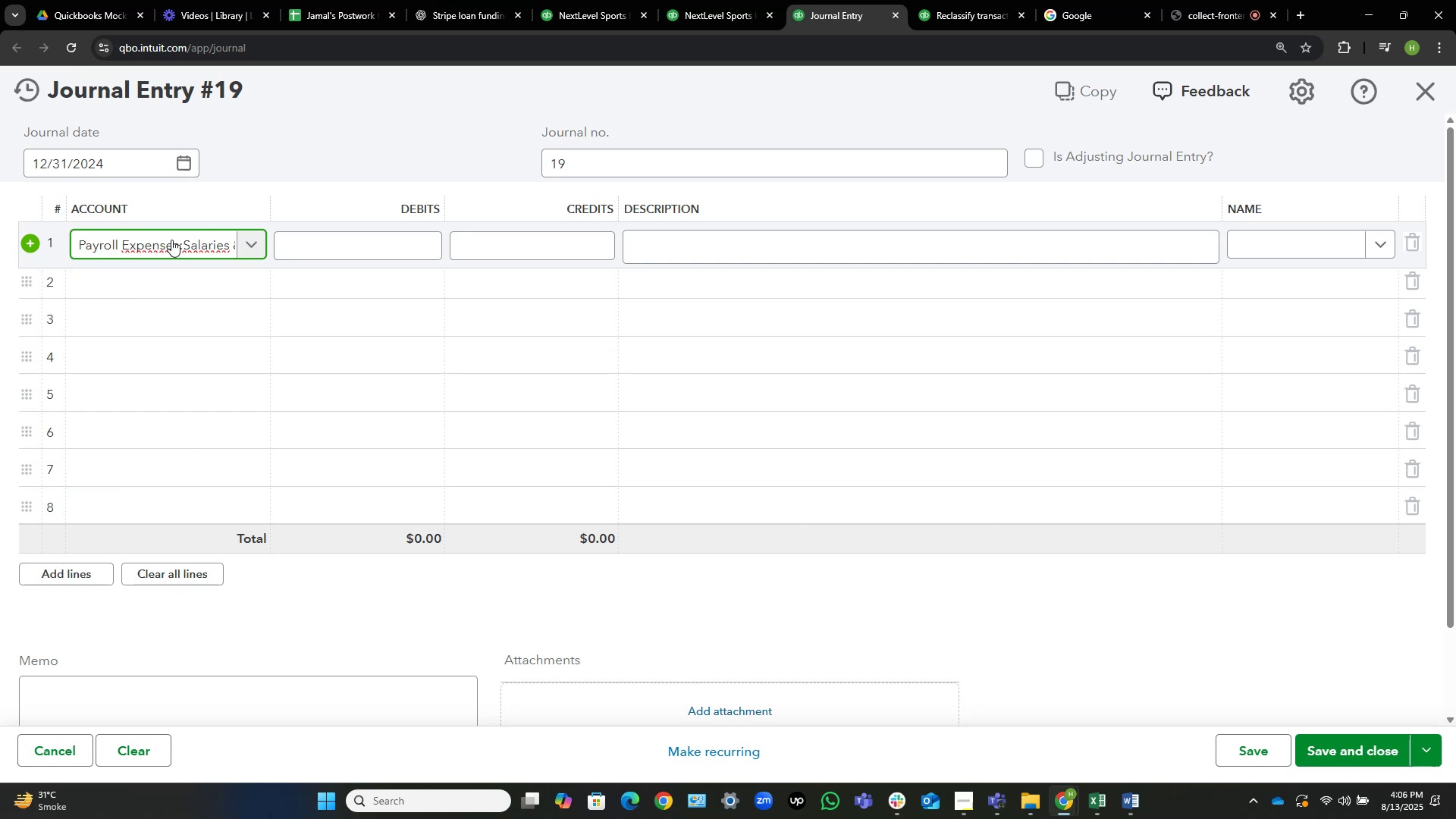 
wait(6.92)
 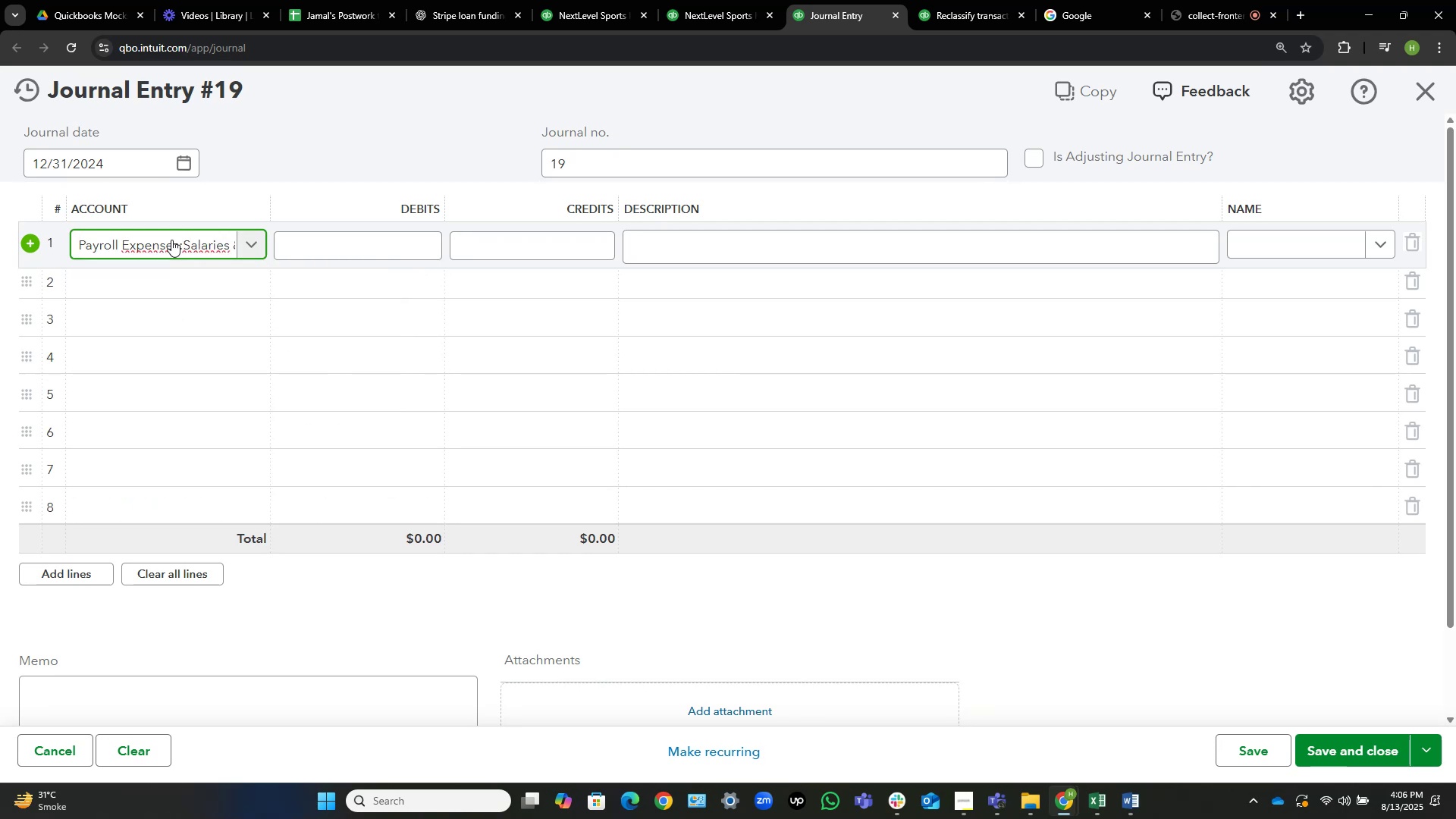 
key(Tab)
 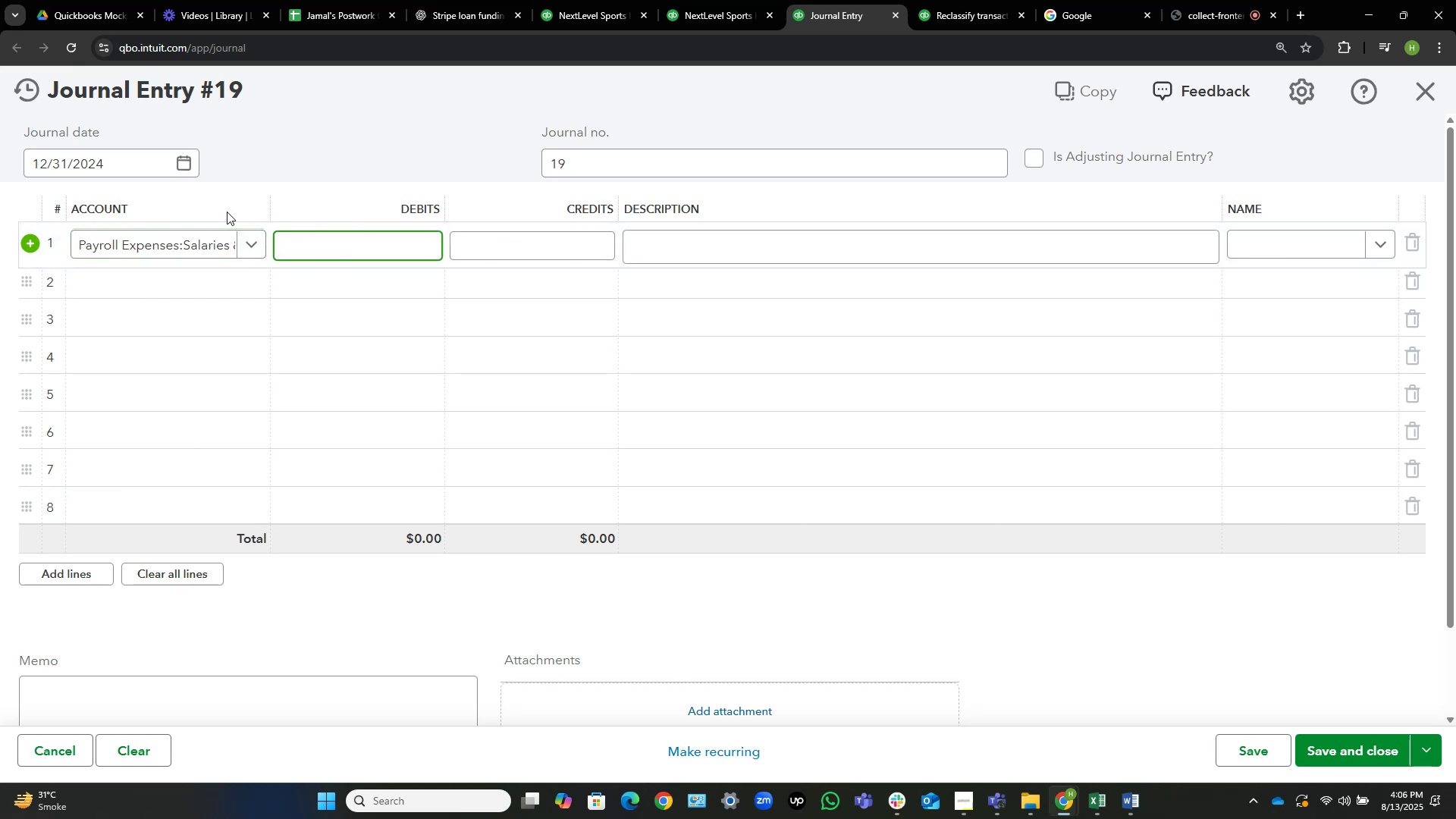 
key(Numpad5)
 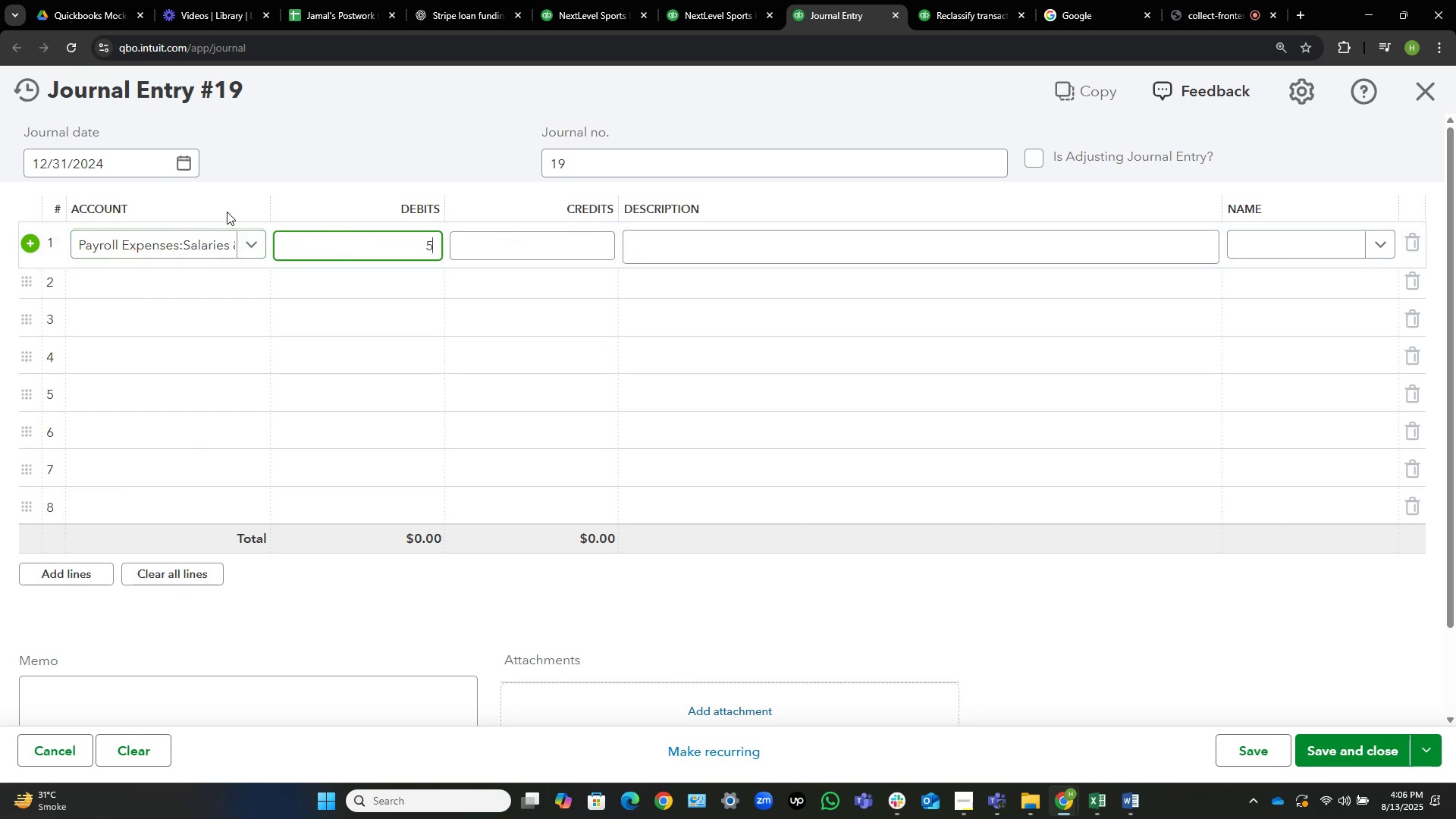 
key(Numpad5)
 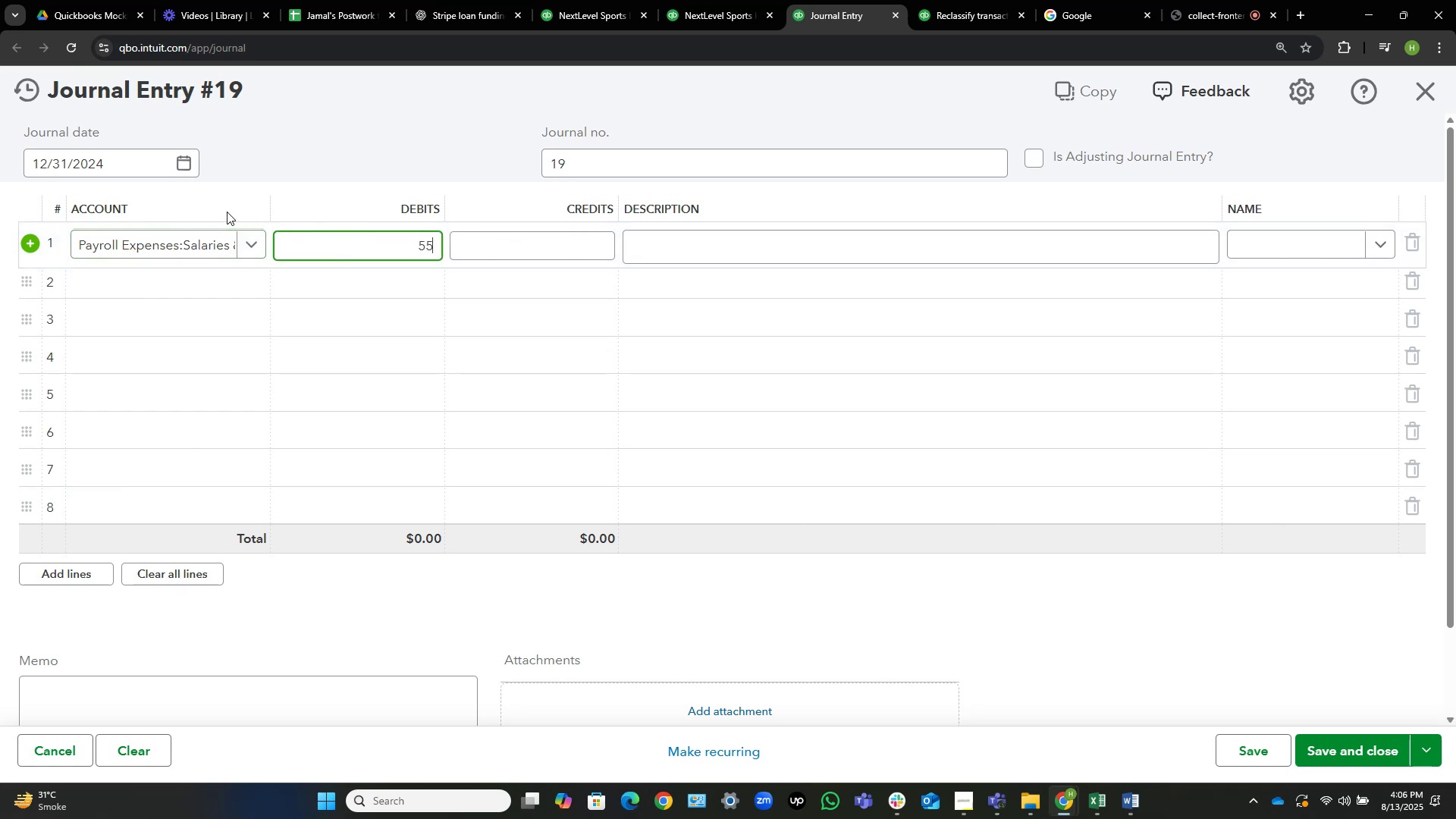 
key(Numpad0)
 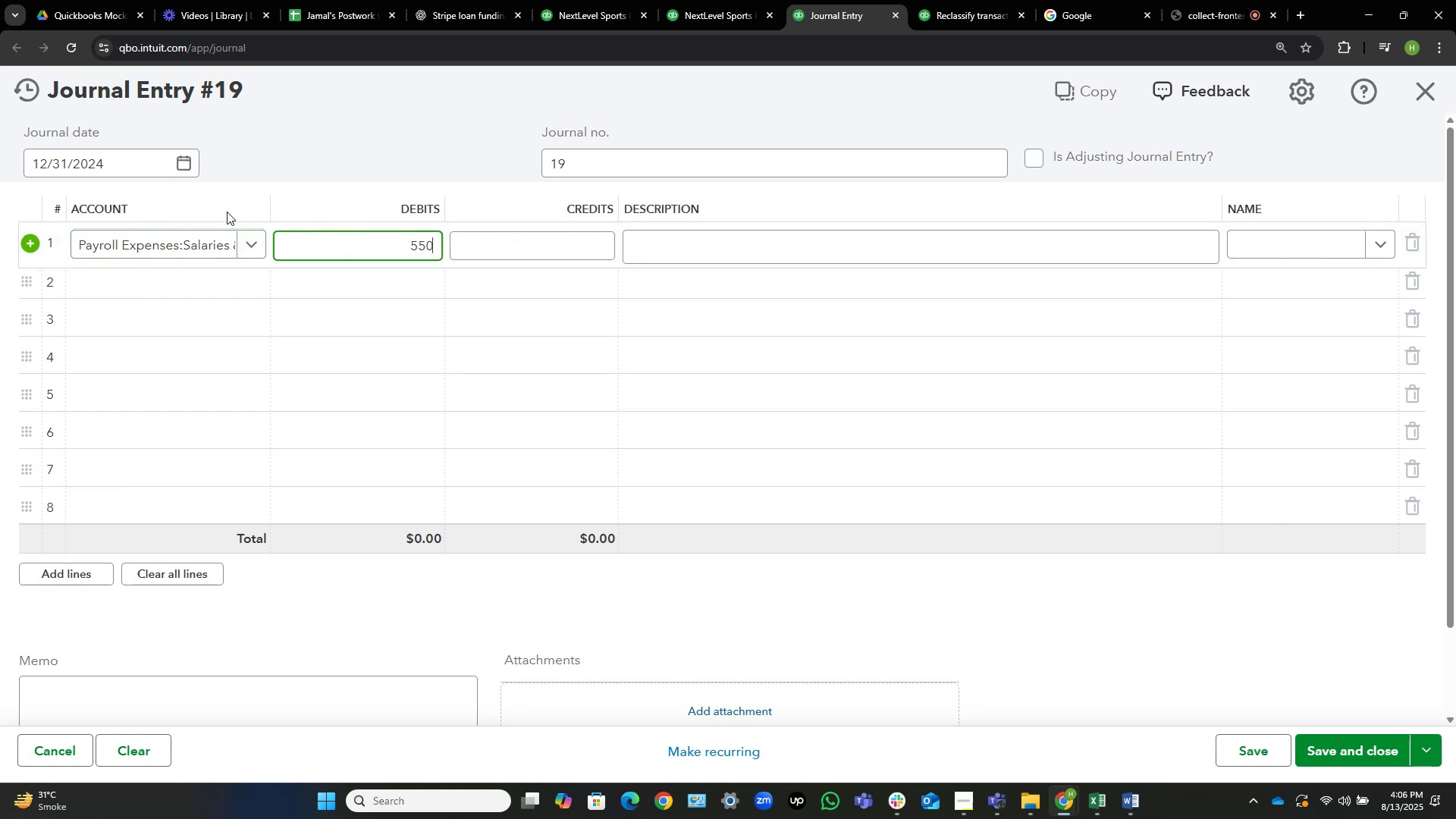 
key(Numpad0)
 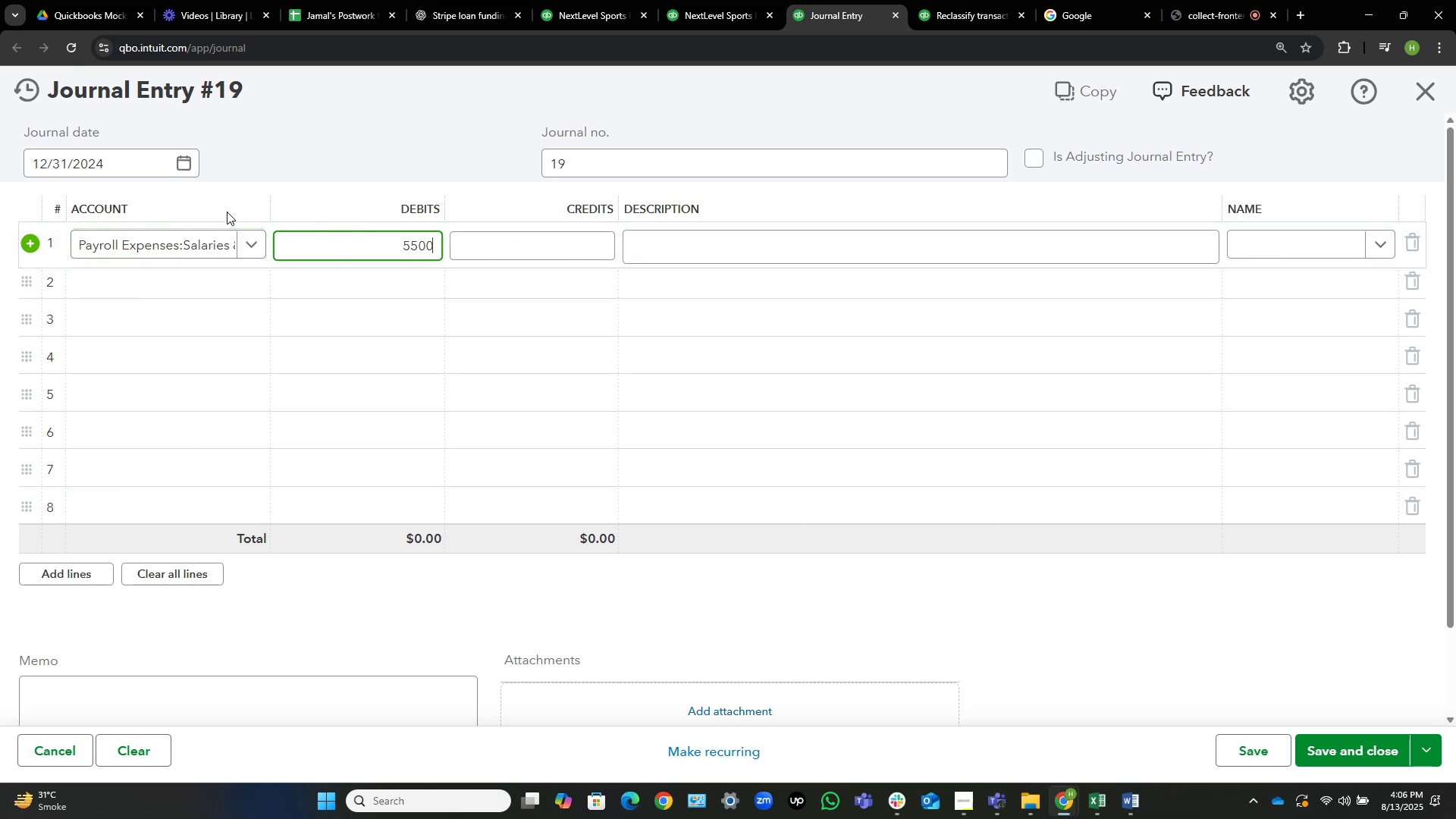 
key(Numpad0)
 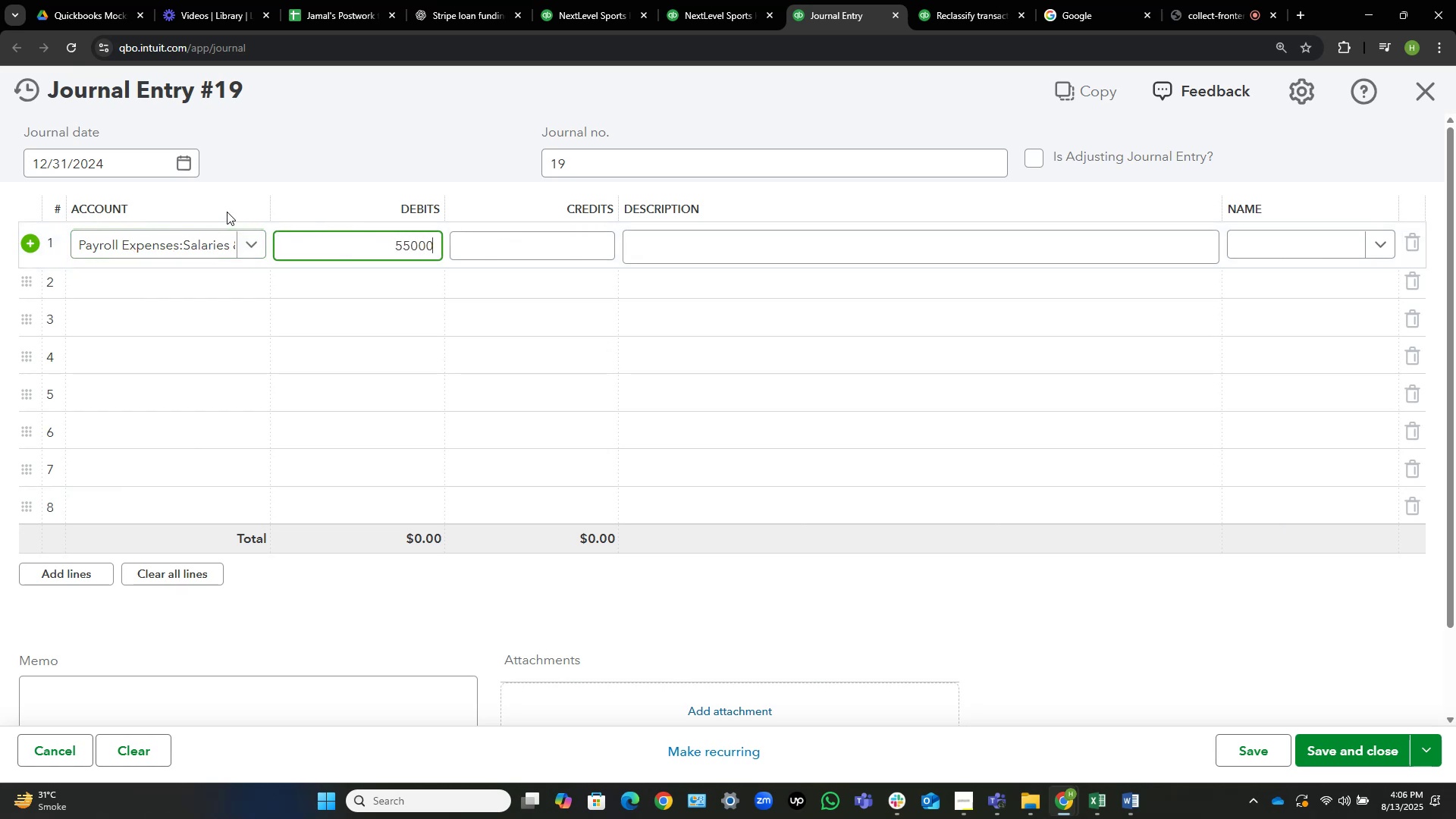 
key(Tab)
 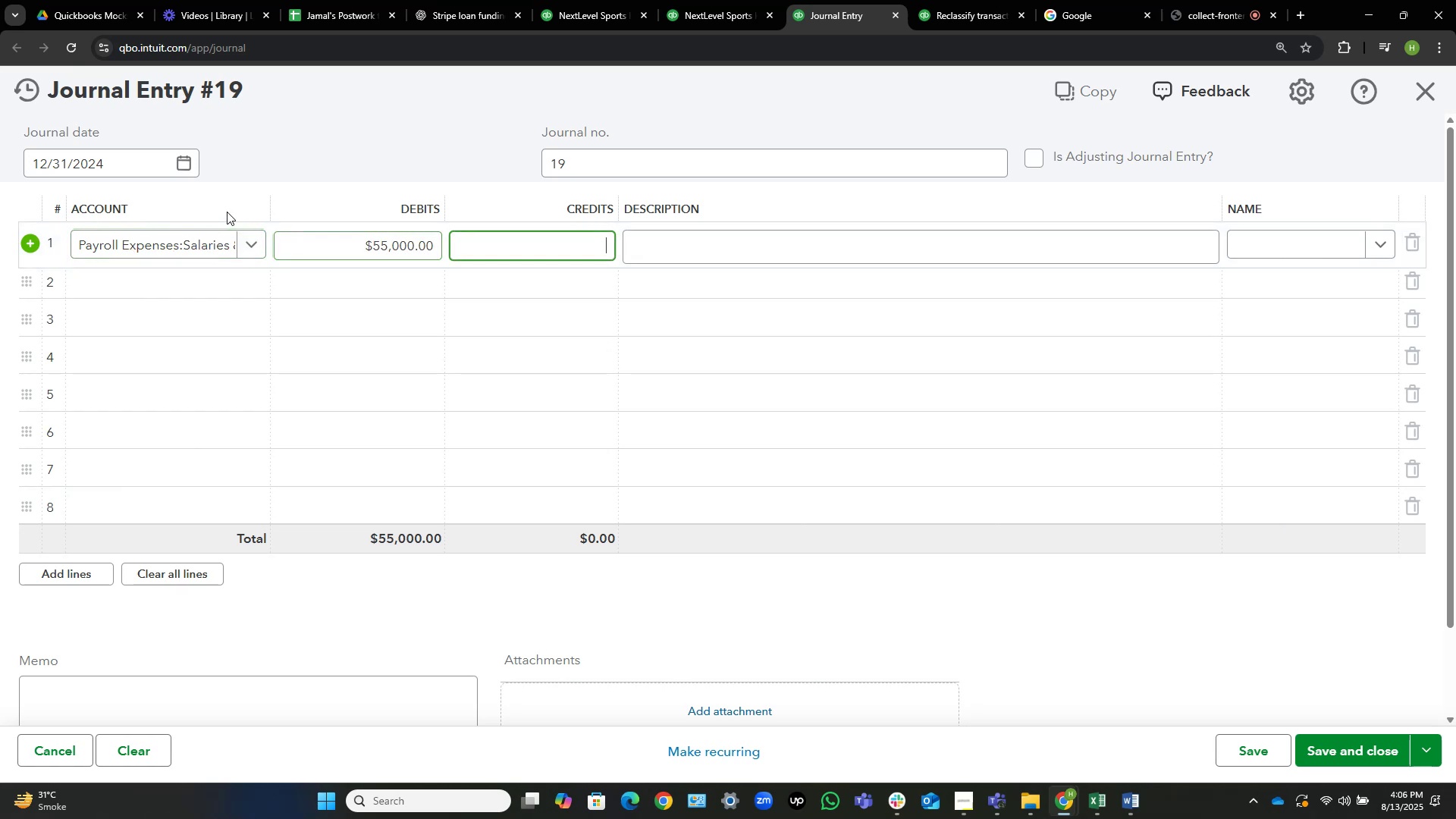 
key(Tab)
 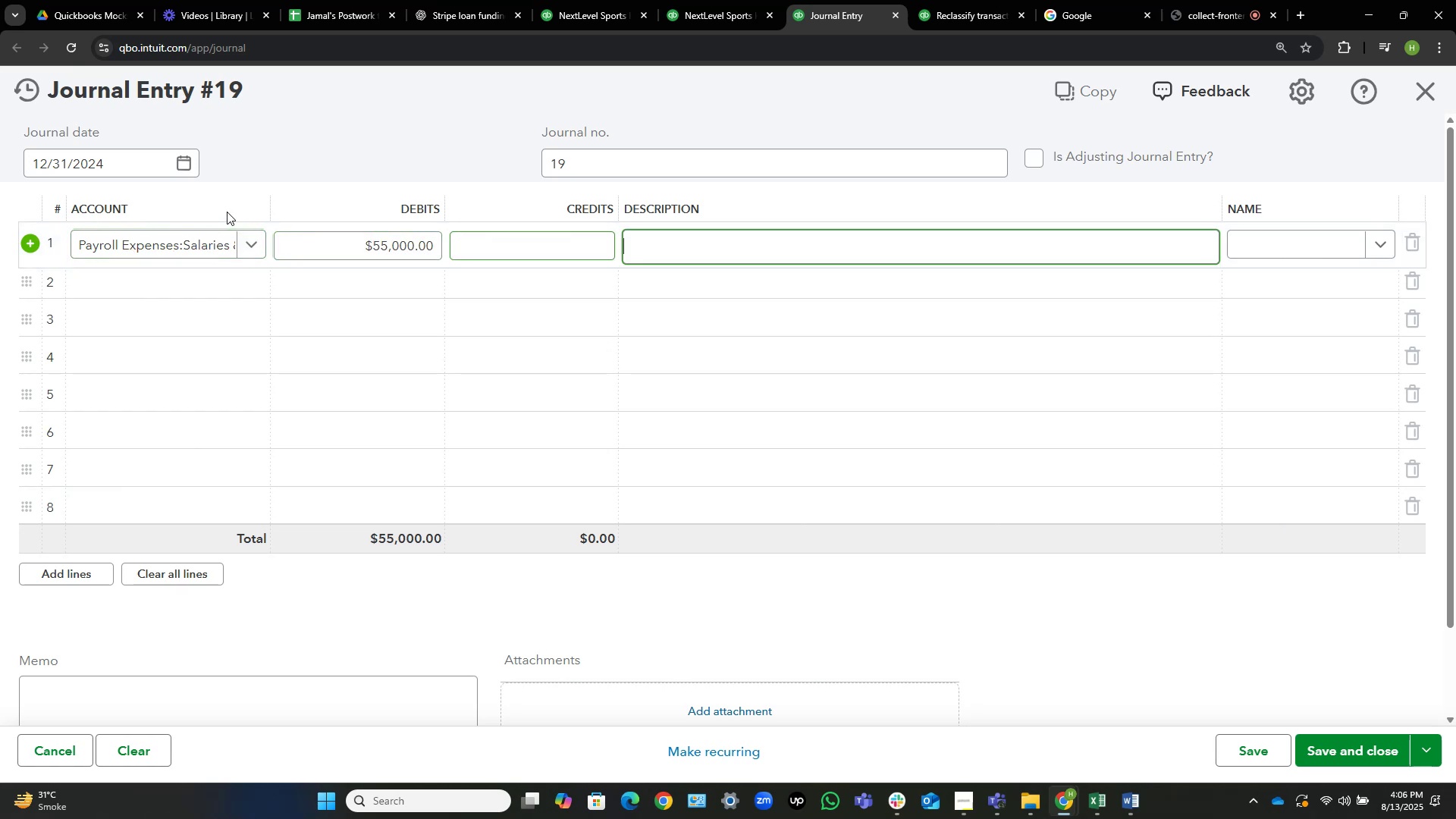 
key(Tab)
 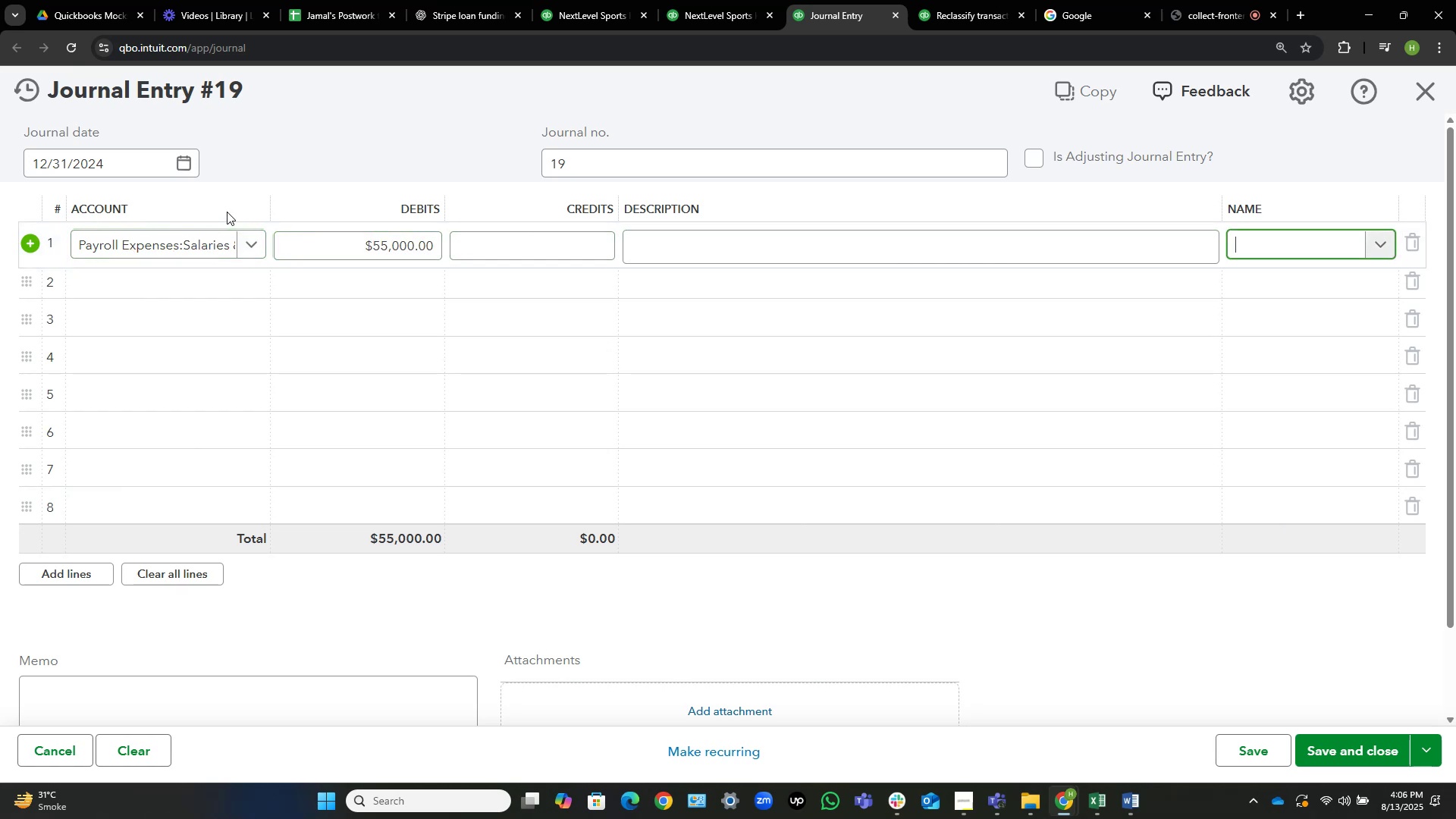 
key(Tab)
 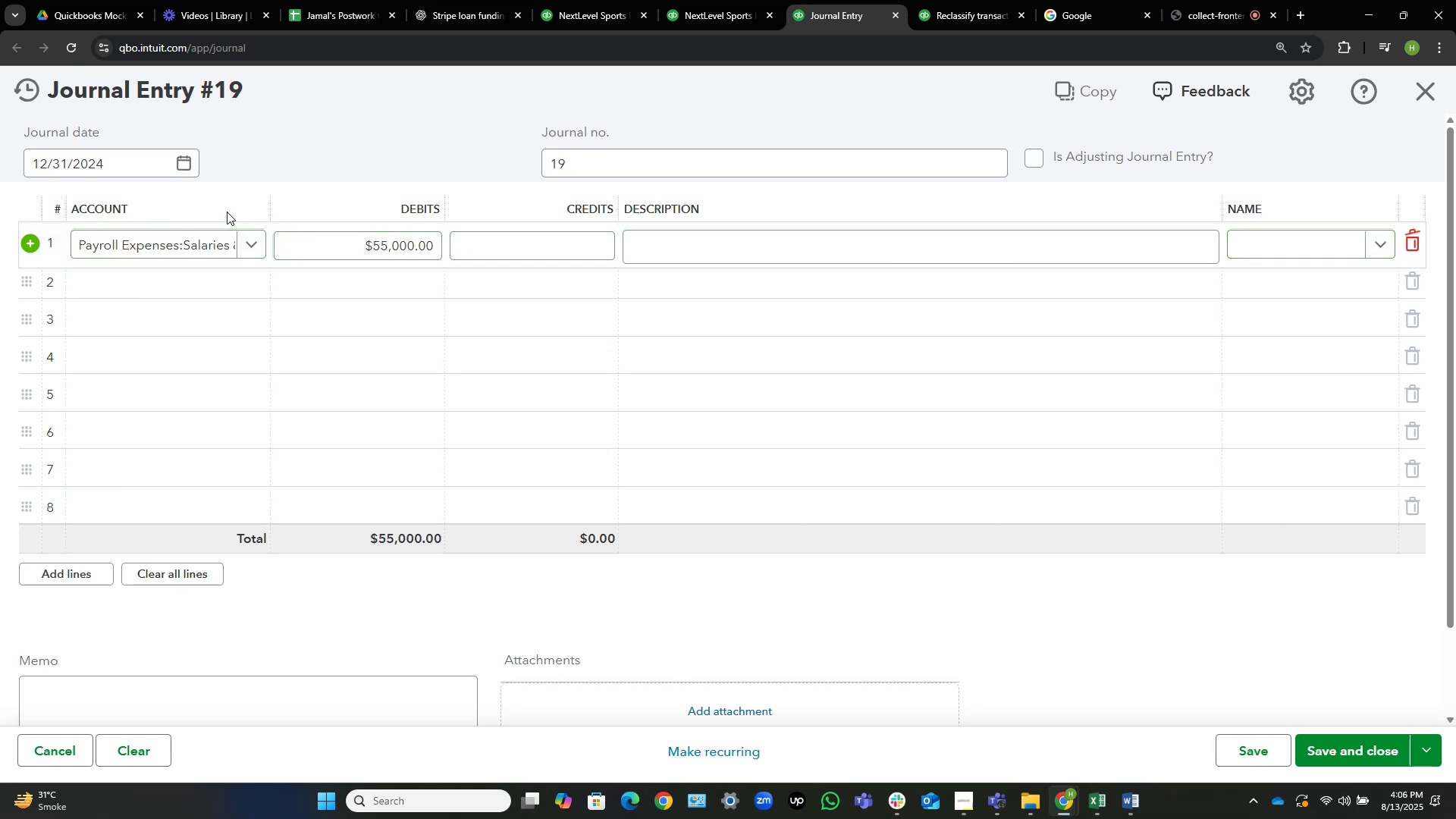 
key(Tab)
 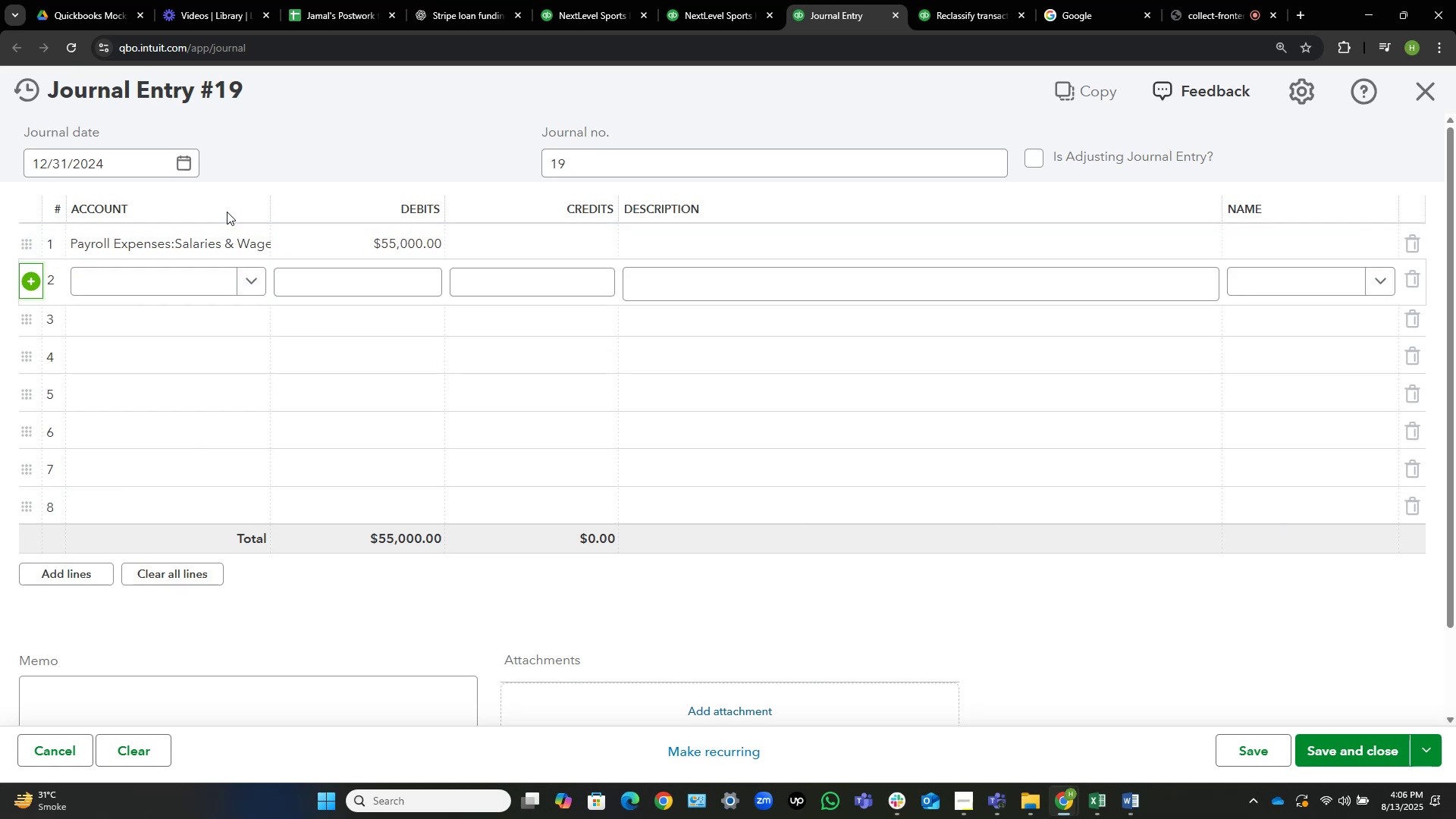 
key(Tab)
 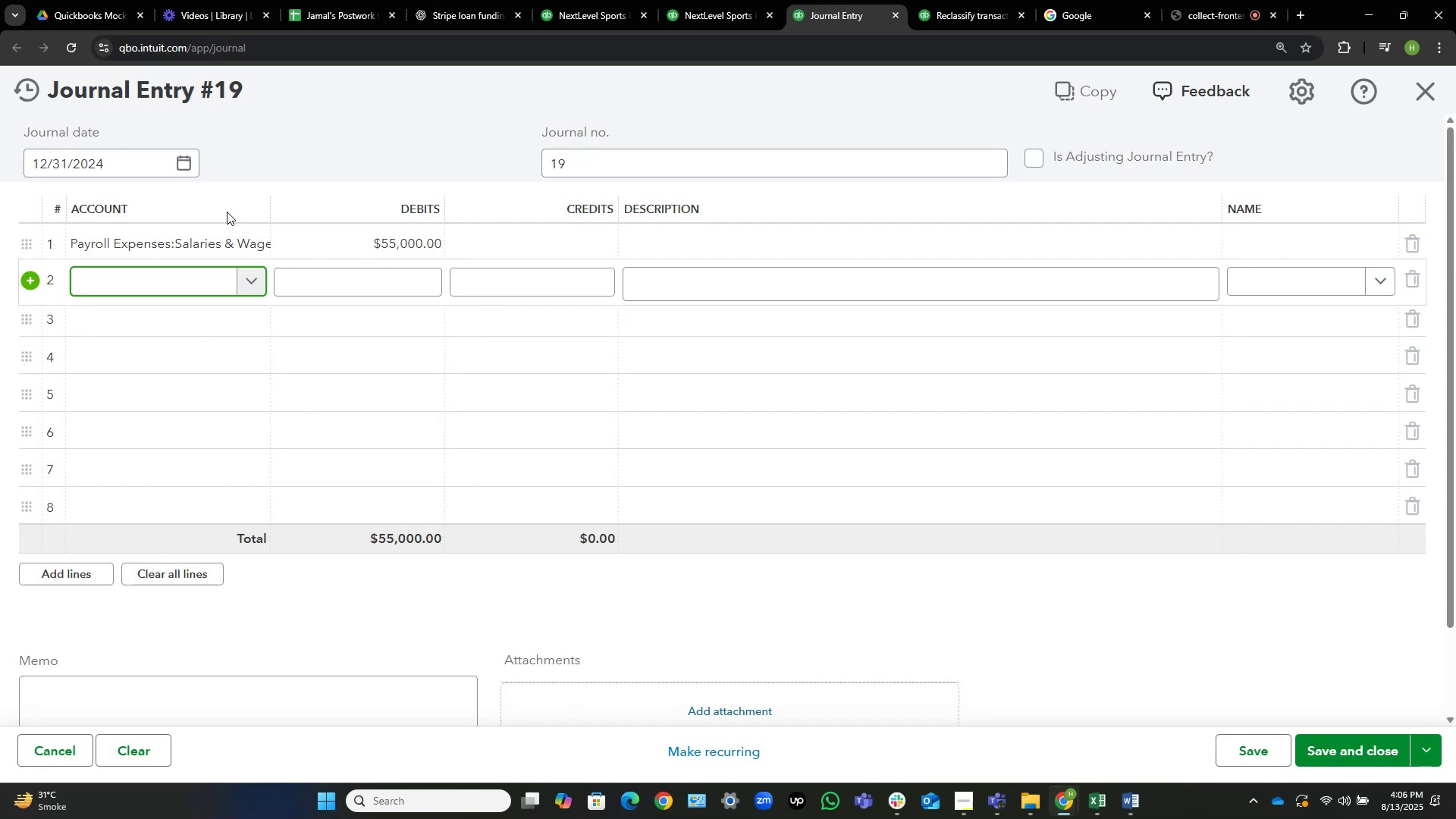 
wait(15.27)
 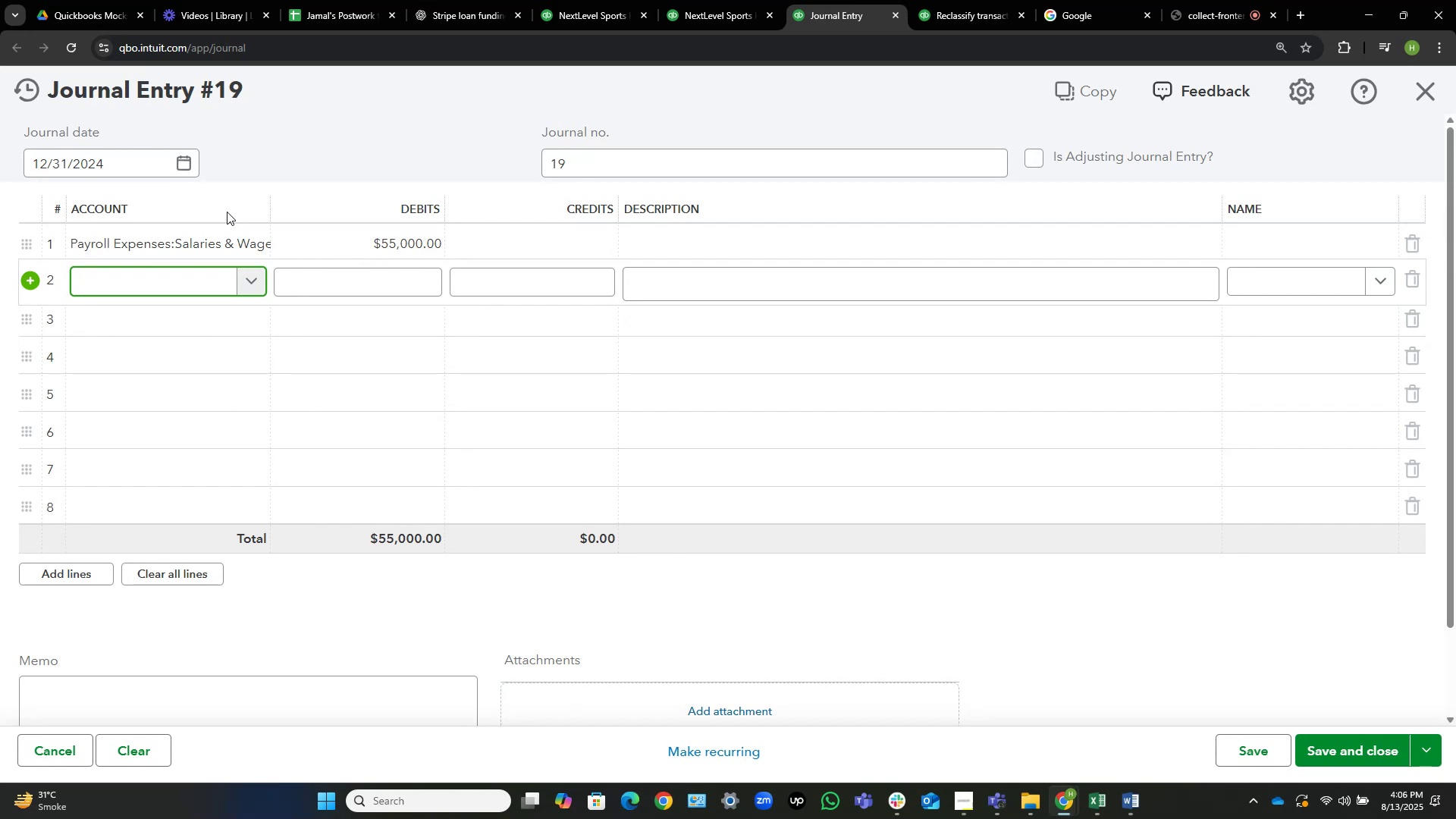 
type(pyroll )
 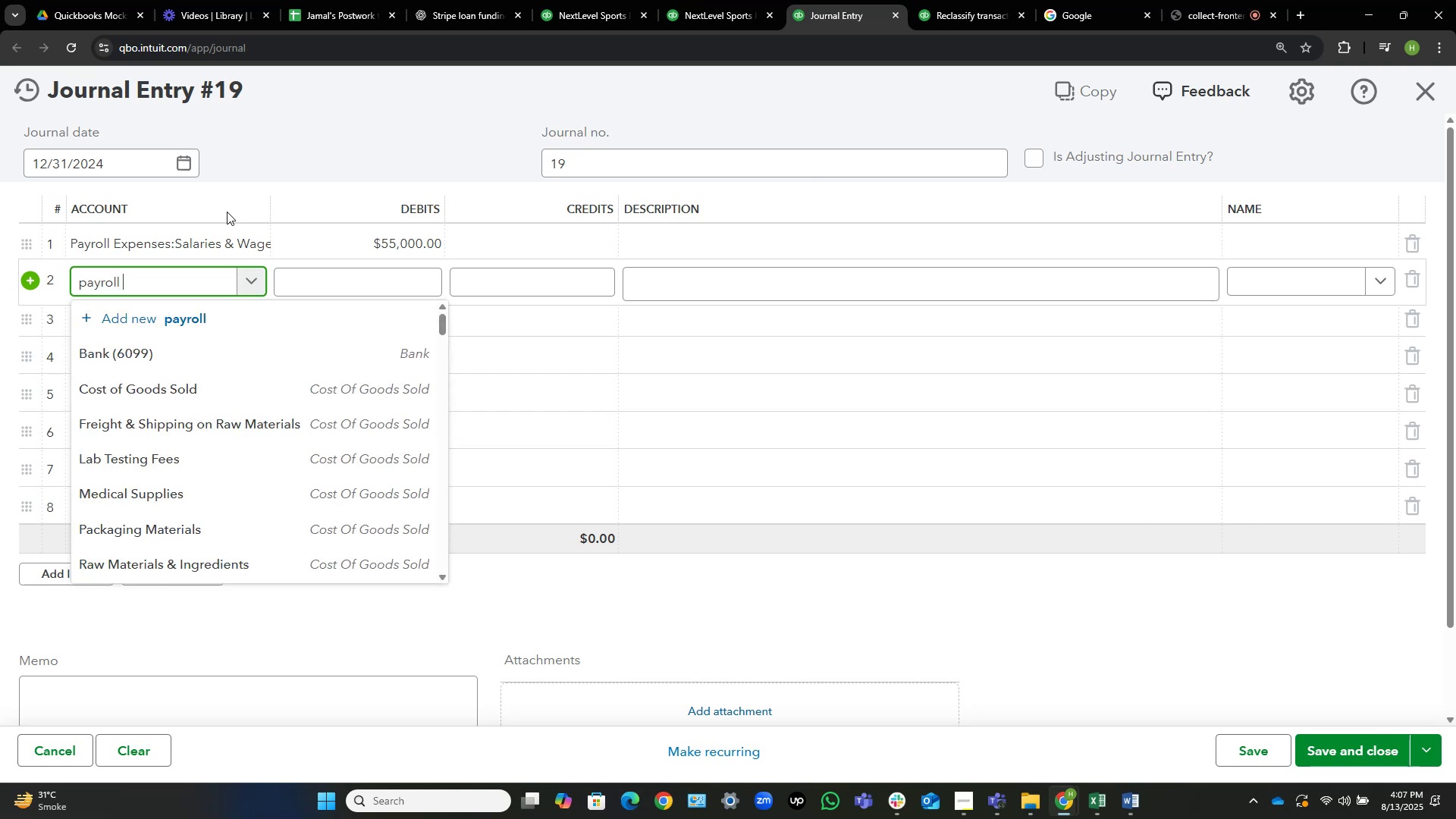 
hold_key(key=A, duration=0.32)
 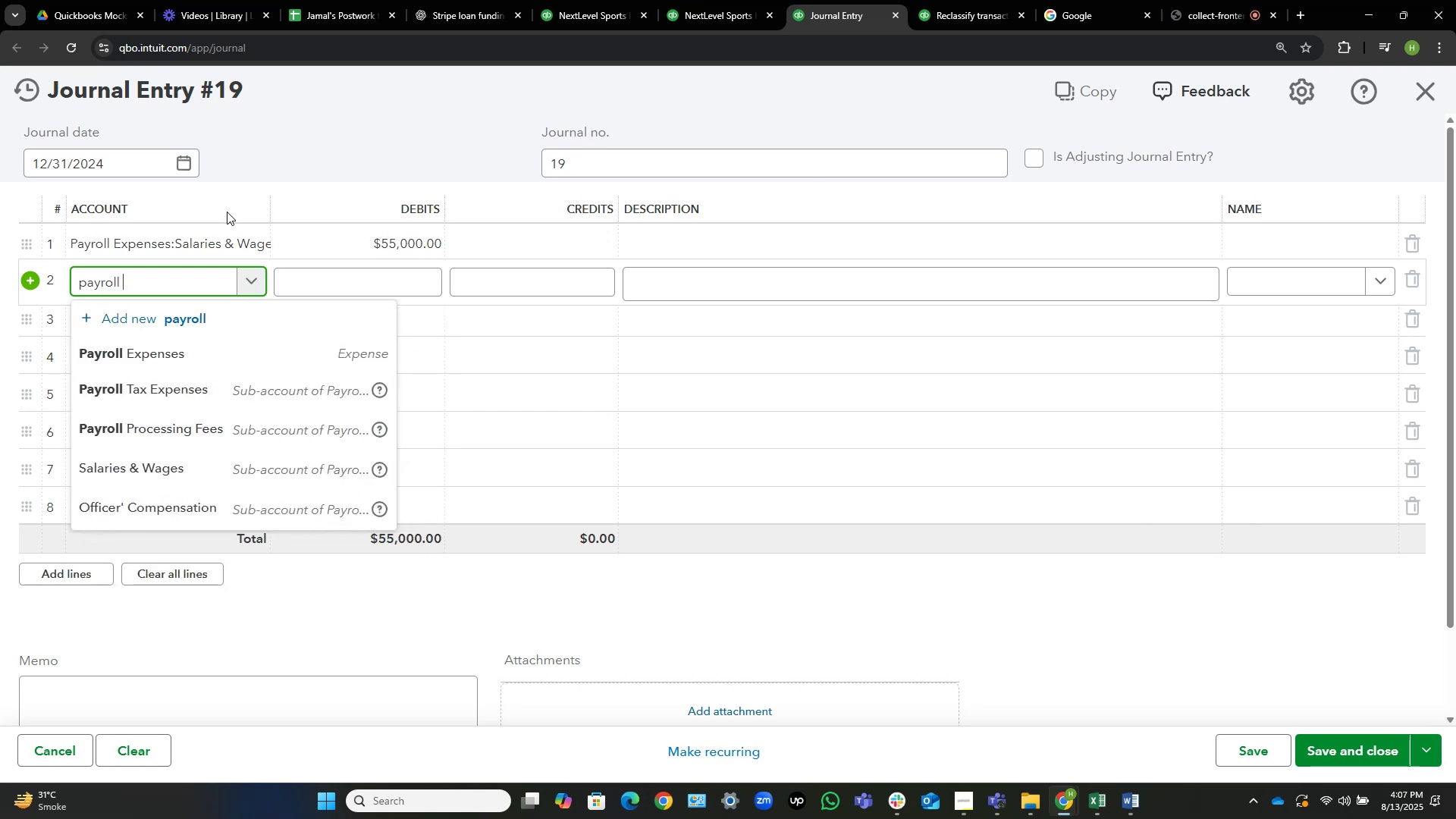 
key(ArrowDown)
 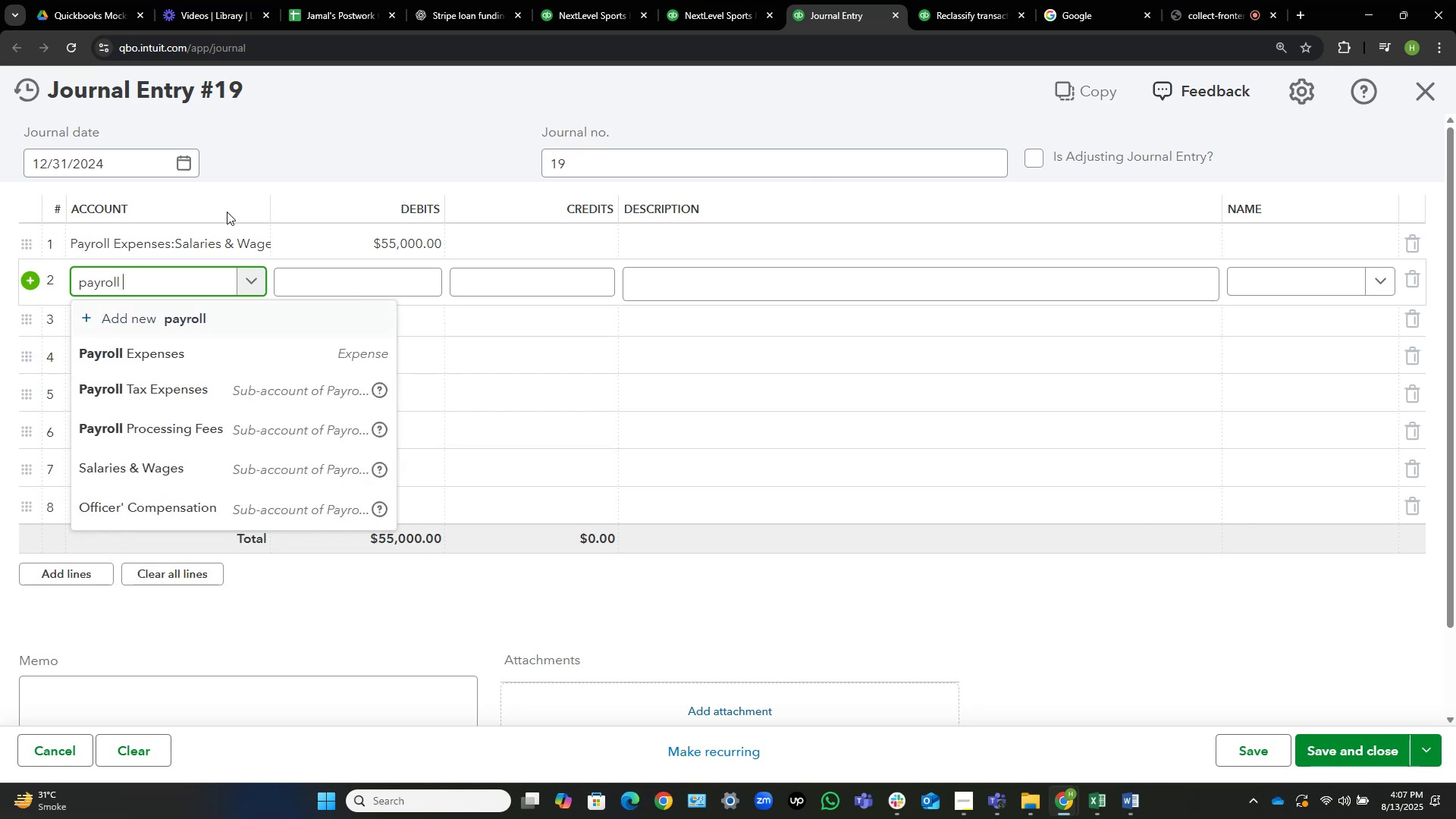 
key(ArrowDown)
 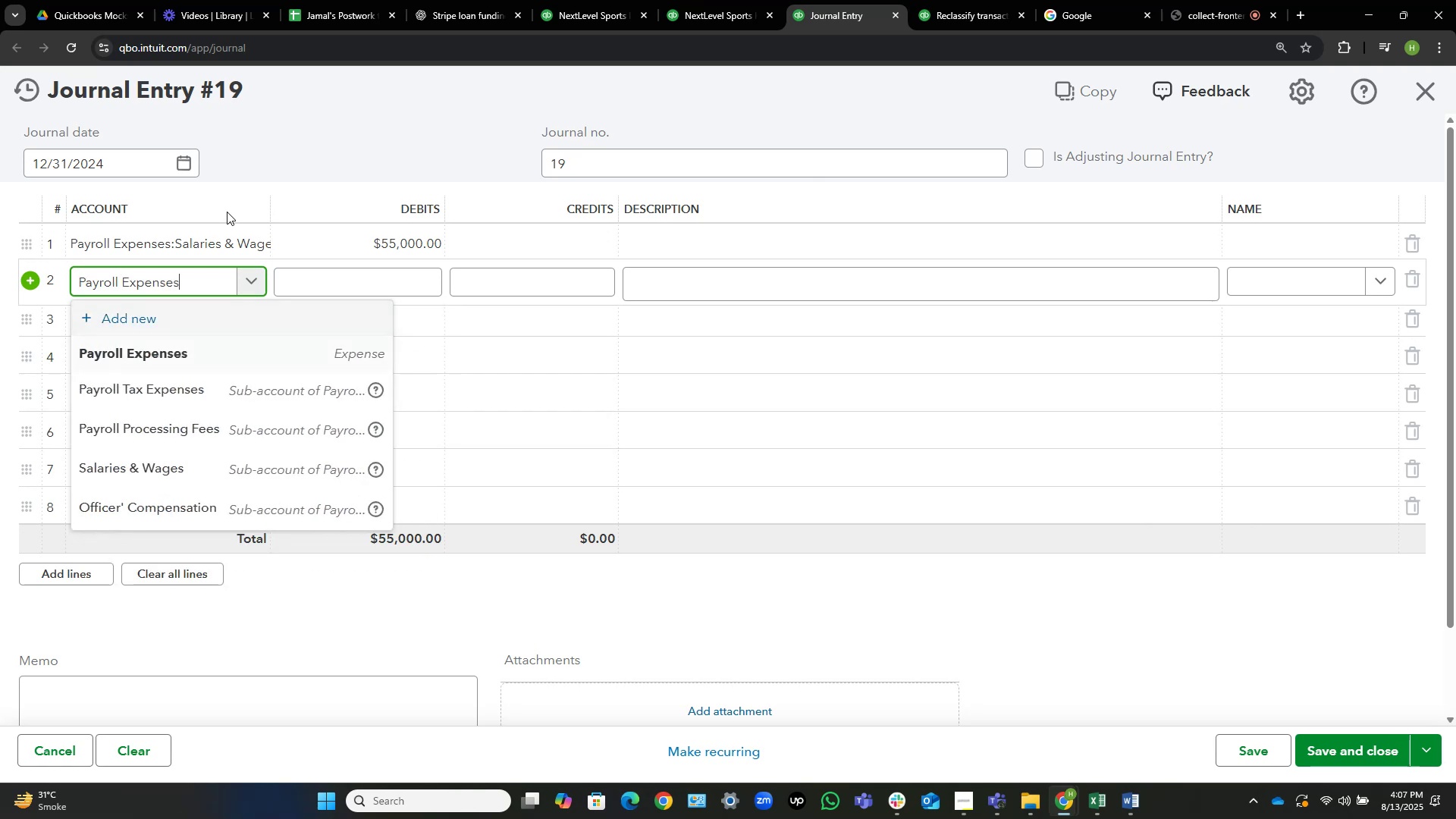 
key(ArrowDown)
 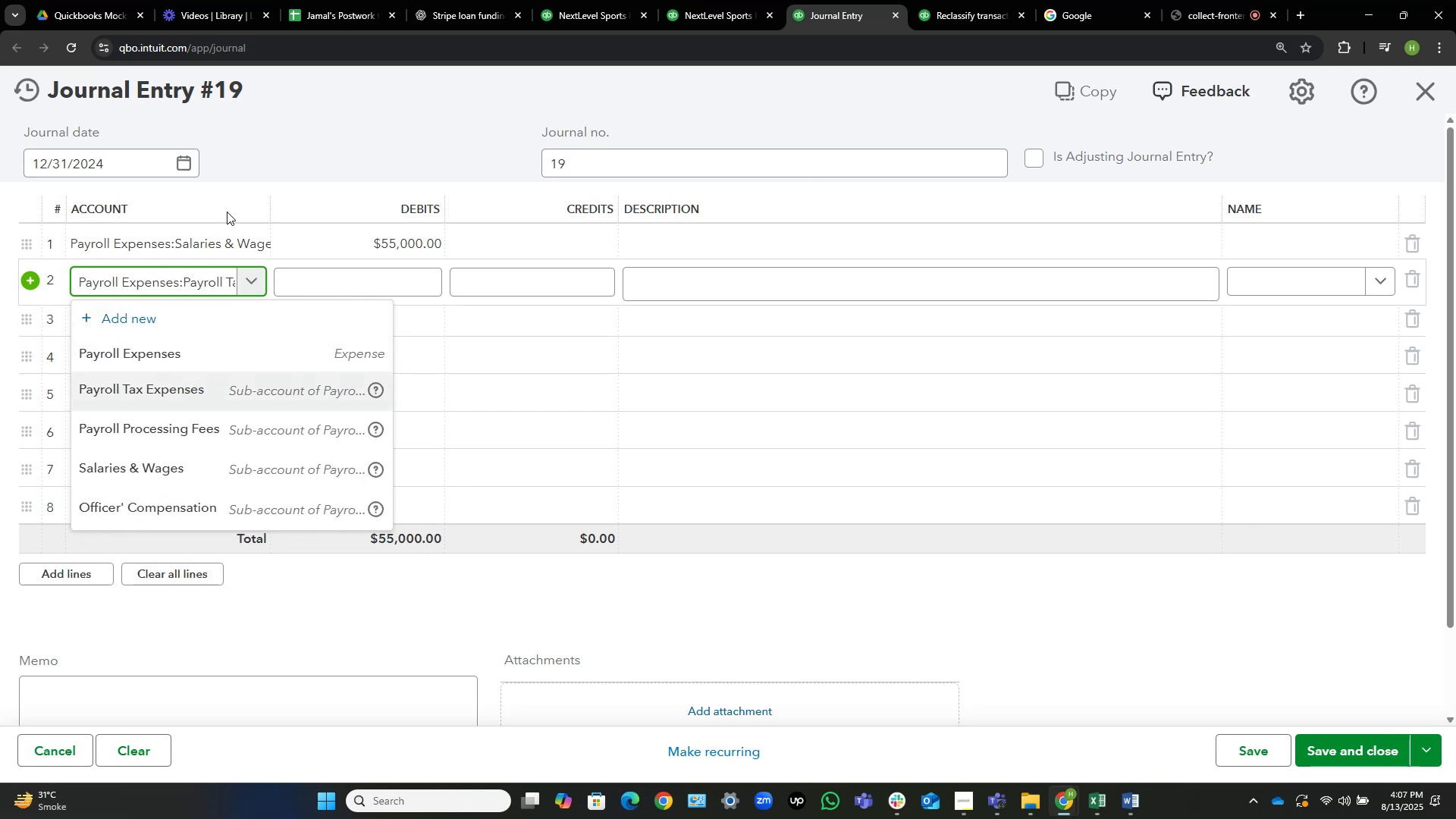 
key(Numpad3)
 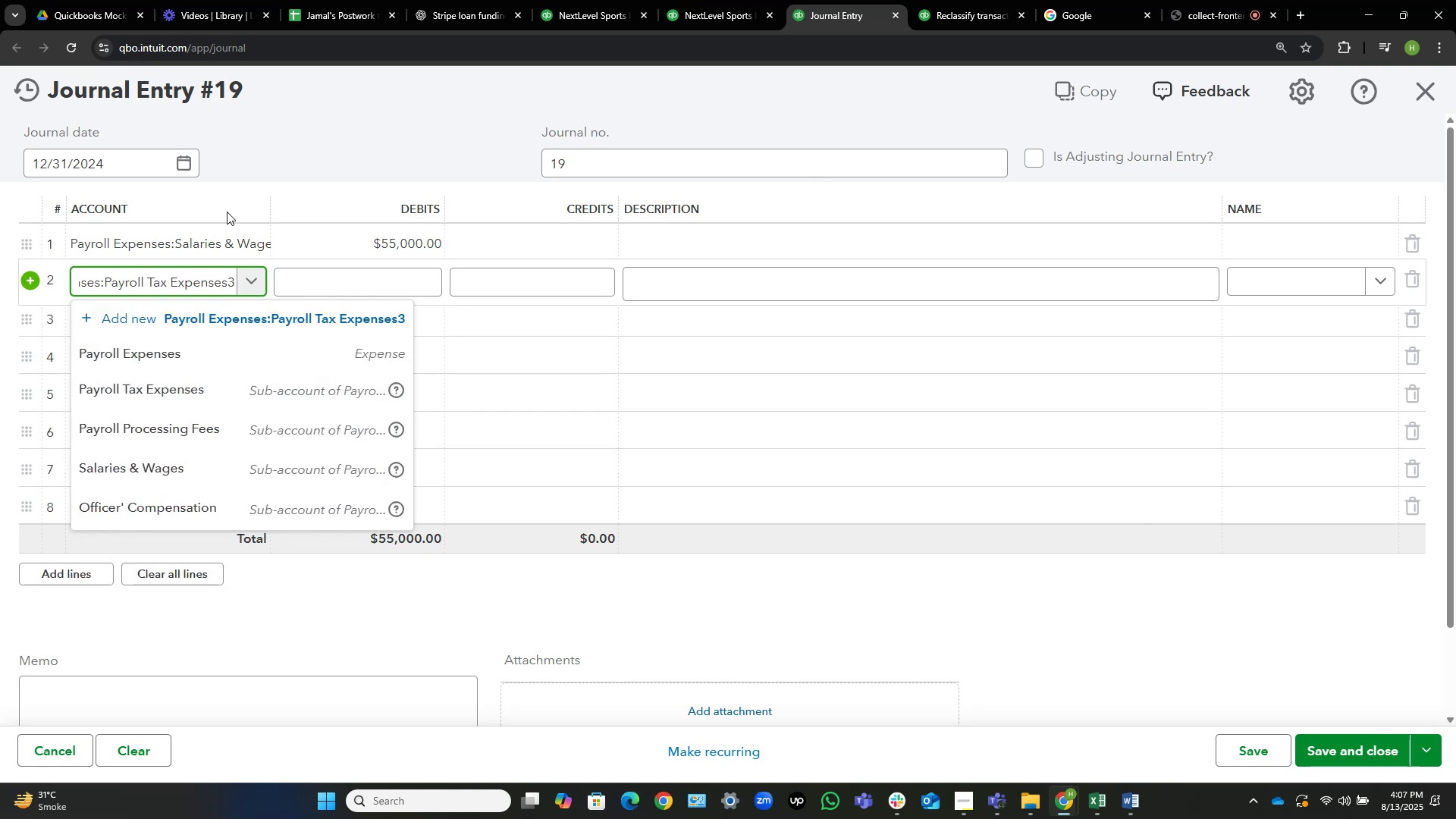 
key(Backspace)
 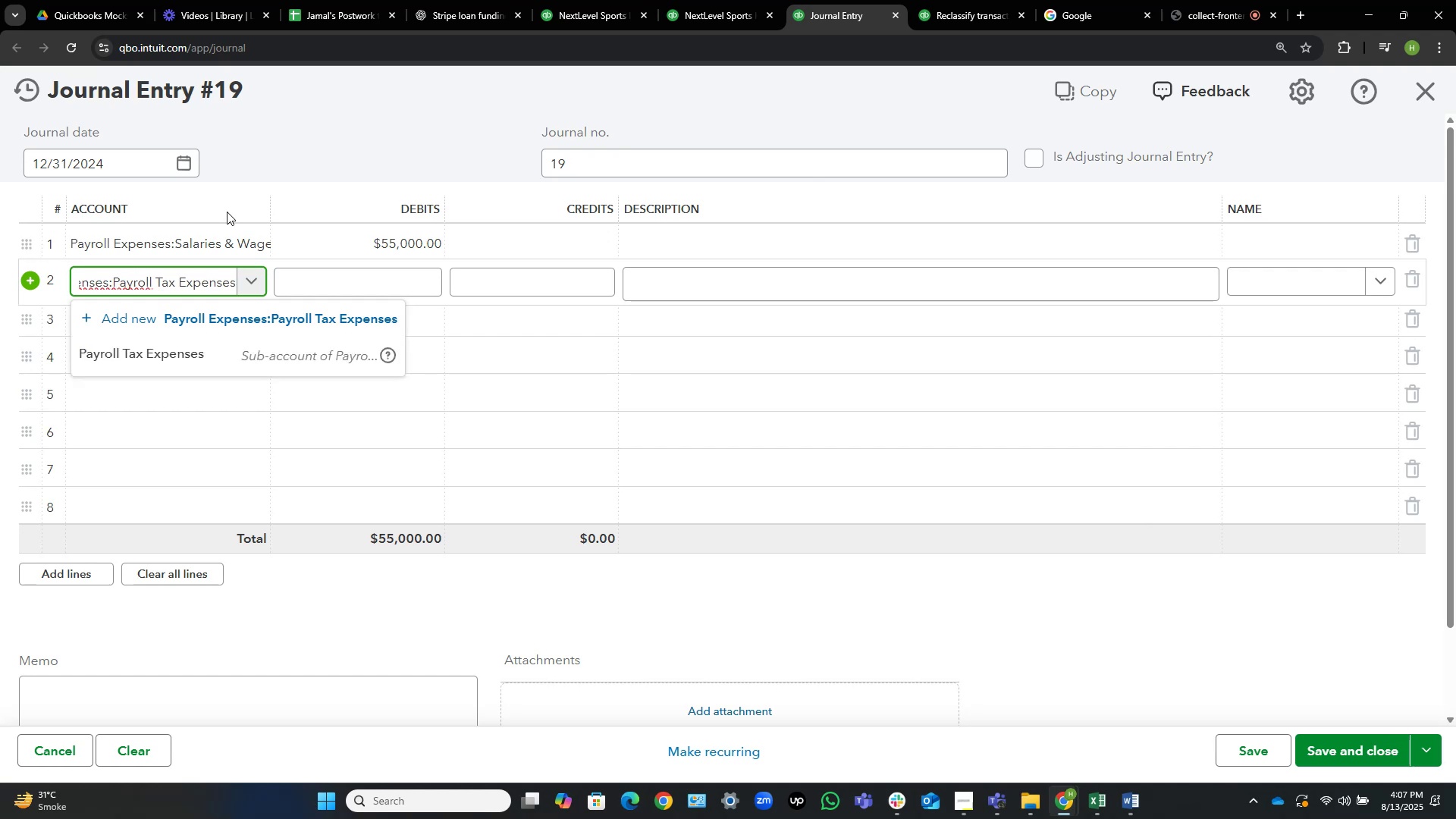 
key(ArrowDown)
 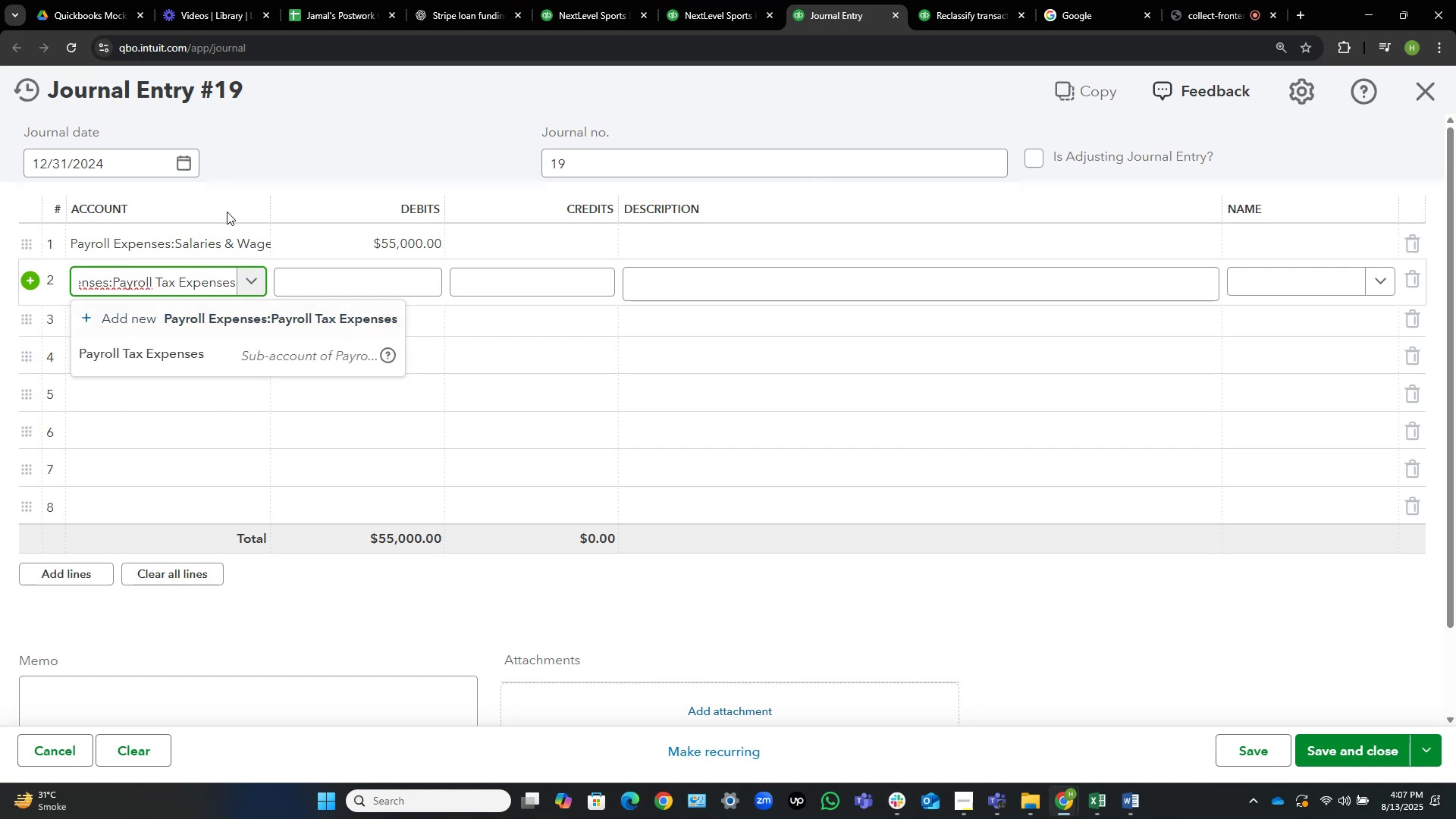 
key(ArrowDown)
 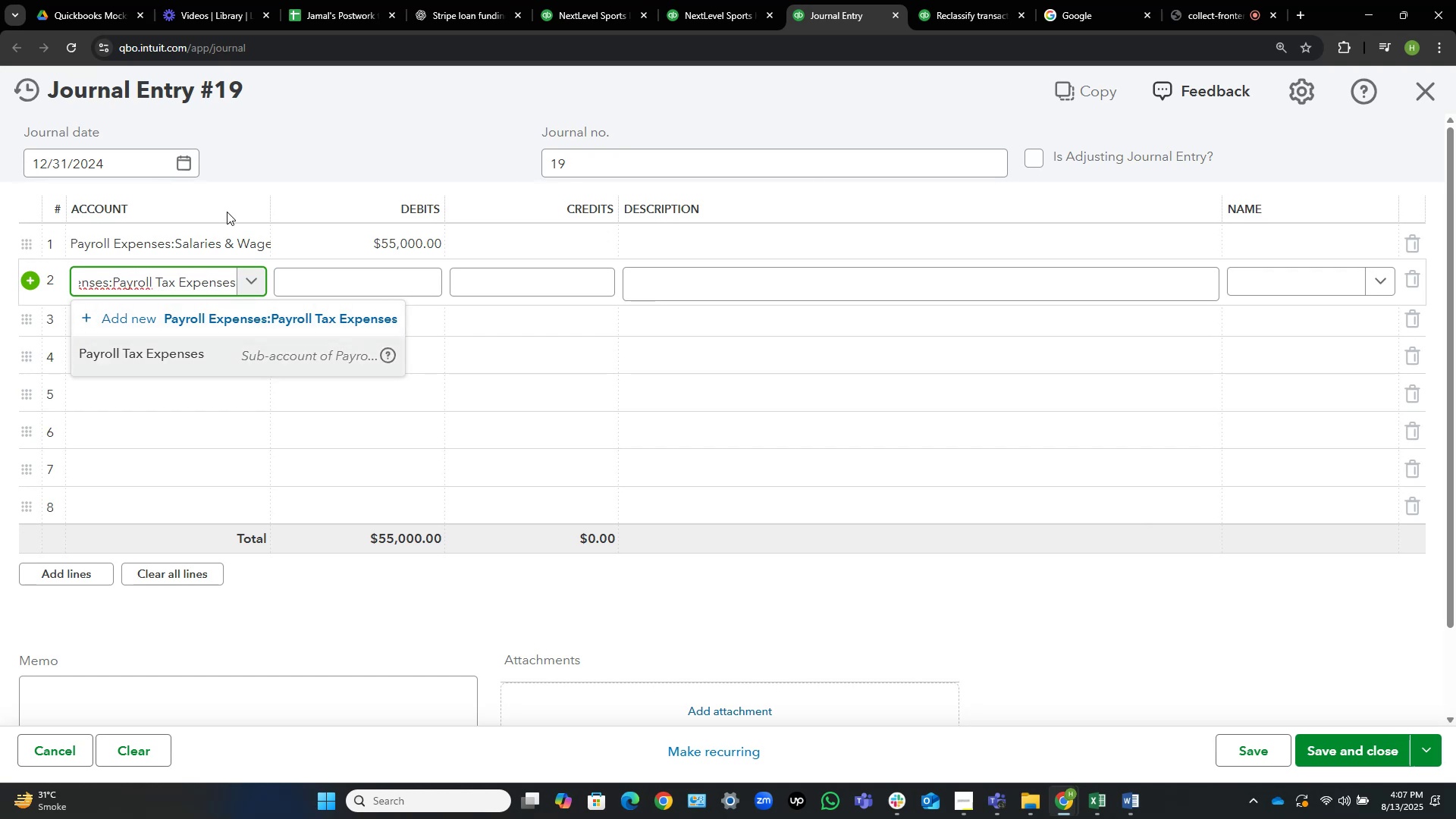 
key(NumpadEnter)
 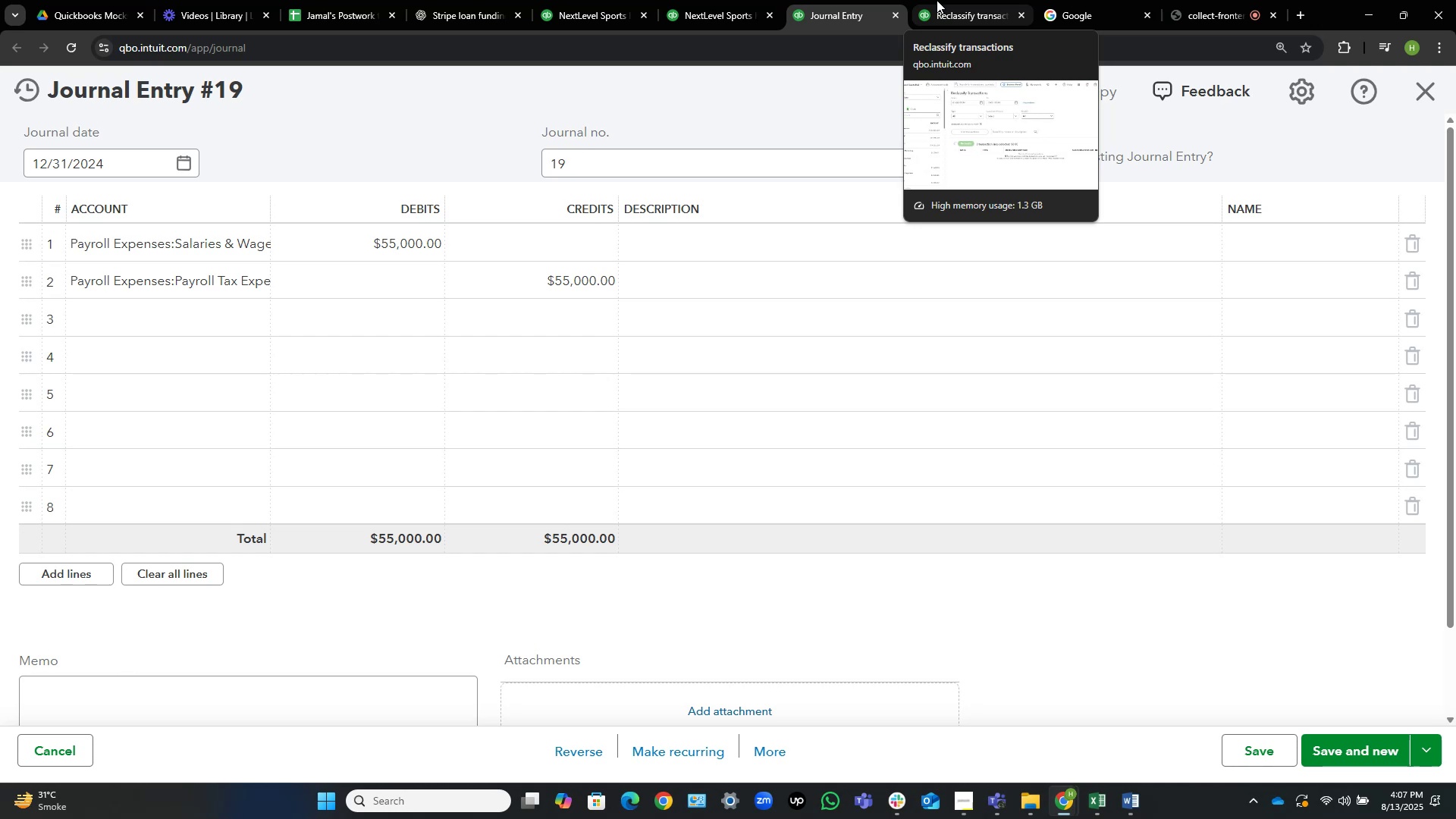 
wait(23.65)
 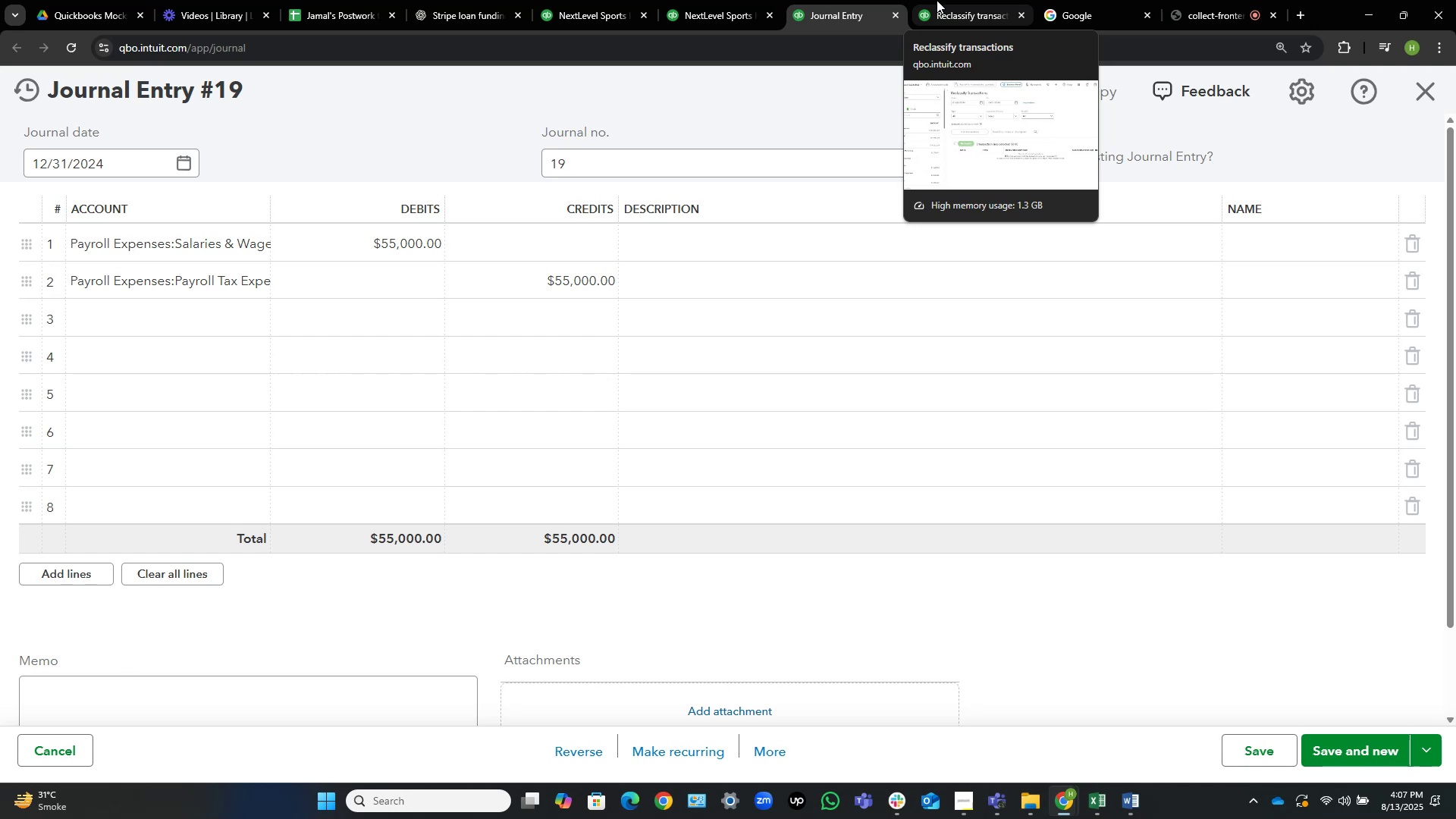 
left_click([748, 2])
 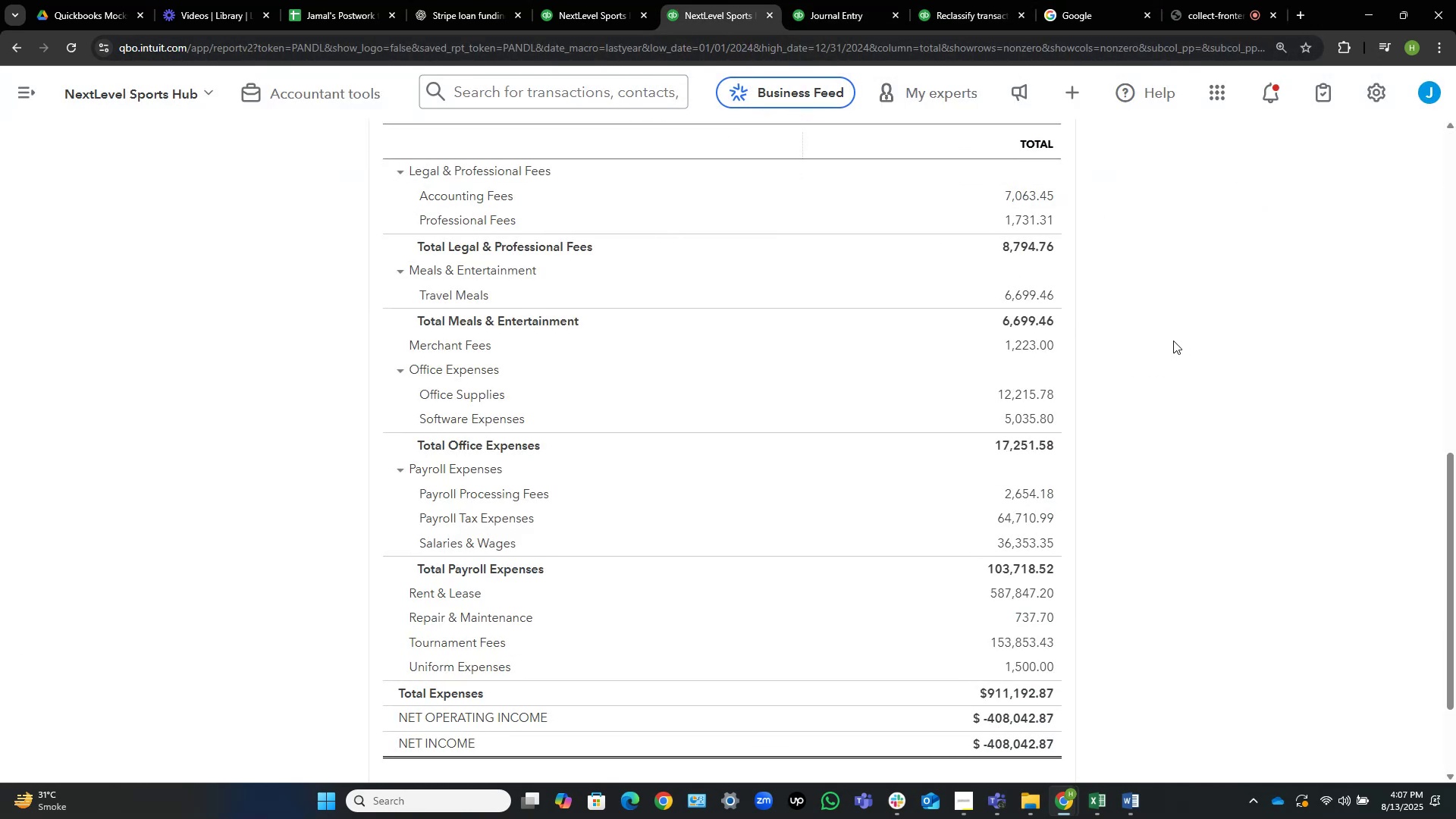 
scroll: coordinate [1163, 344], scroll_direction: up, amount: 10.0
 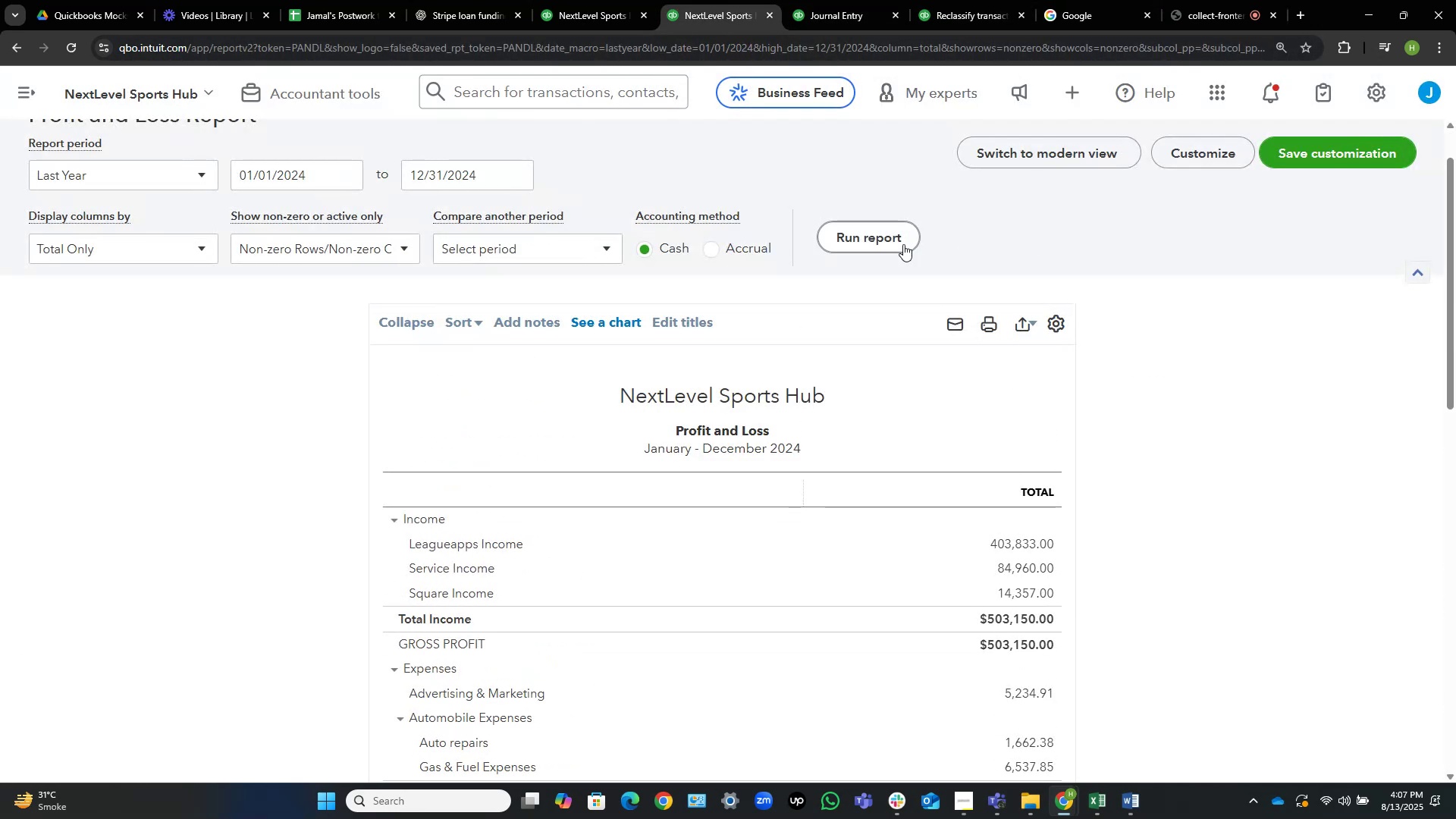 
left_click([903, 244])
 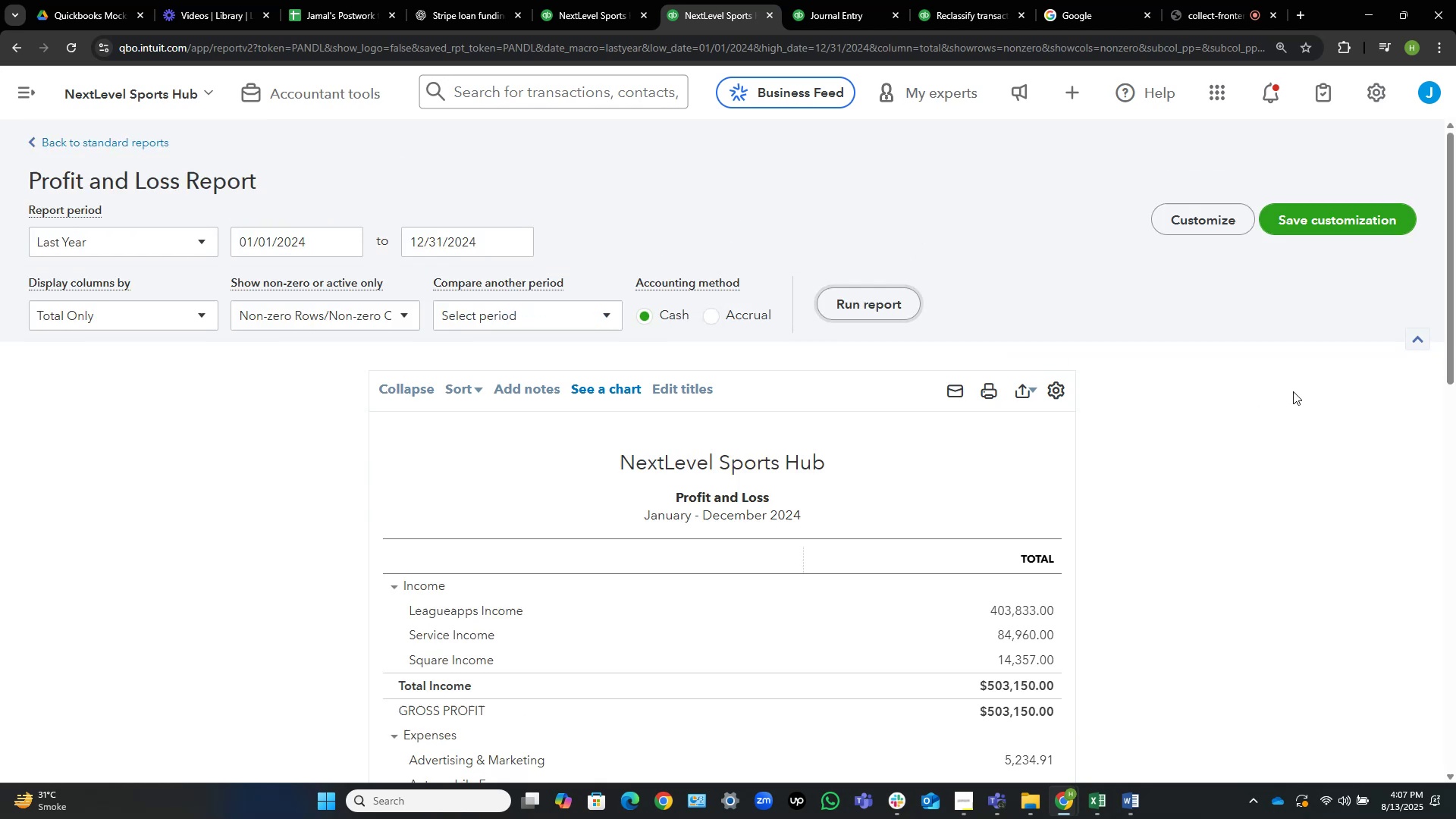 
scroll: coordinate [1300, 482], scroll_direction: down, amount: 13.0
 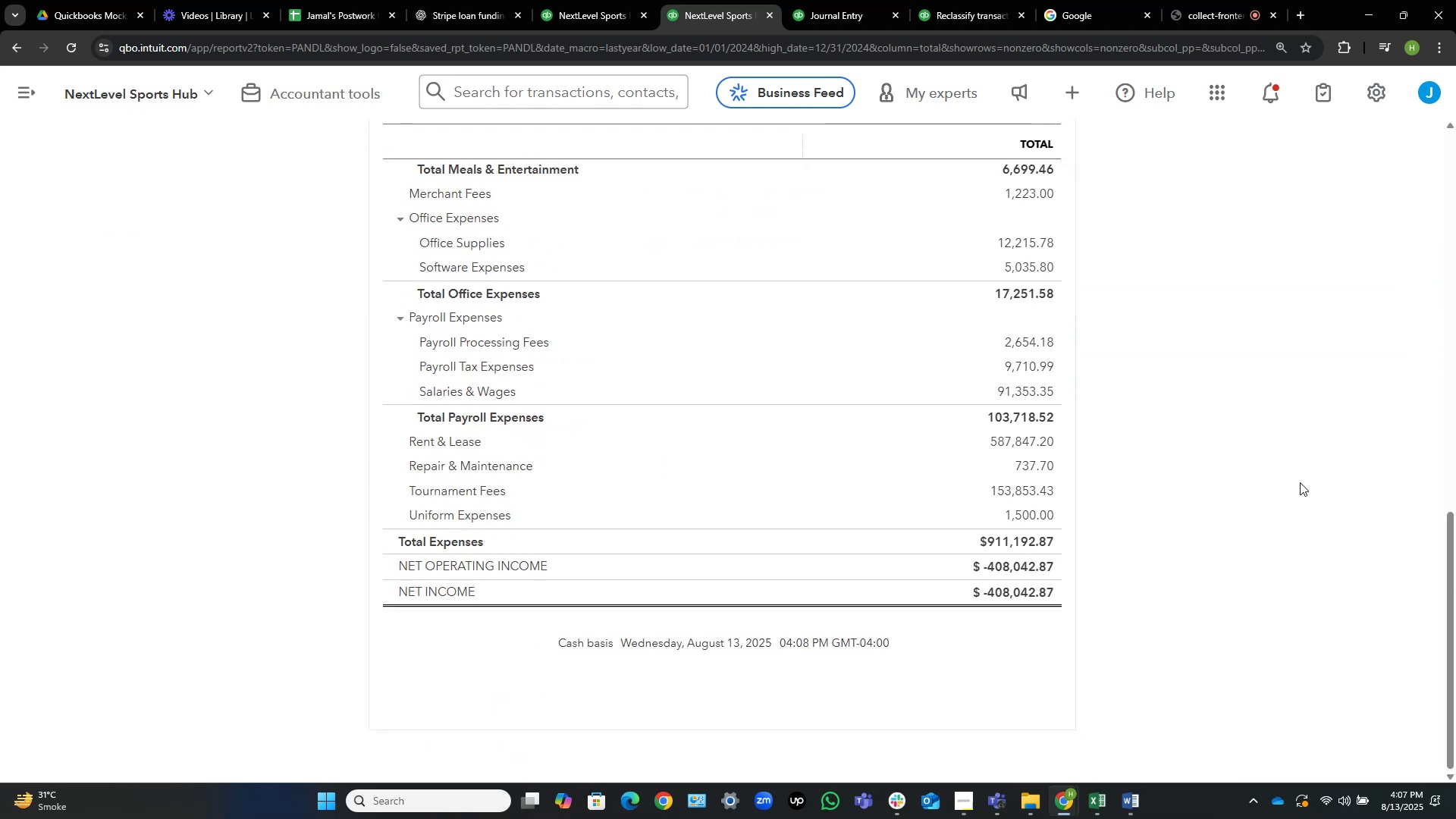 
scroll: coordinate [1300, 482], scroll_direction: none, amount: 0.0
 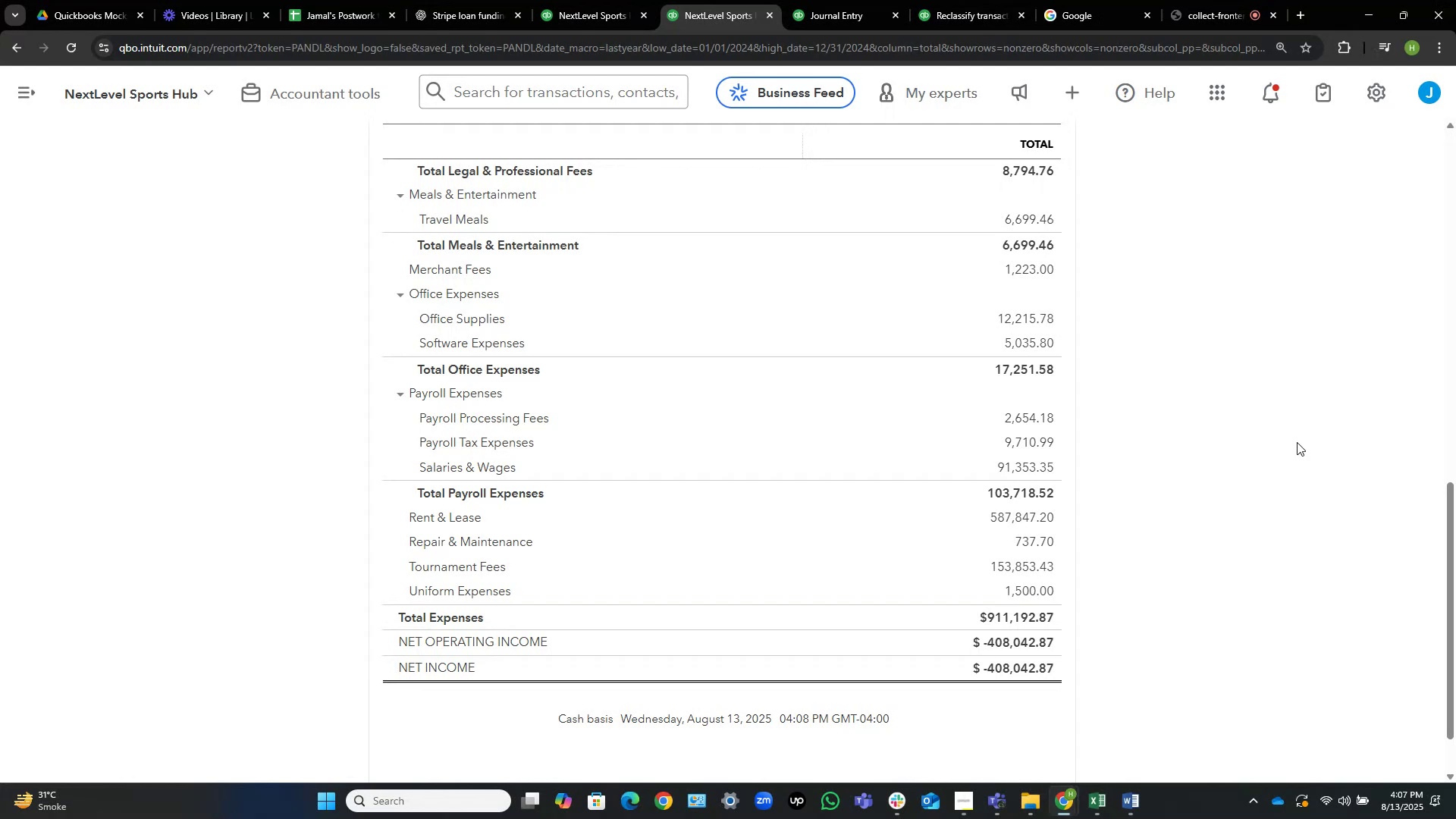 
wait(13.38)
 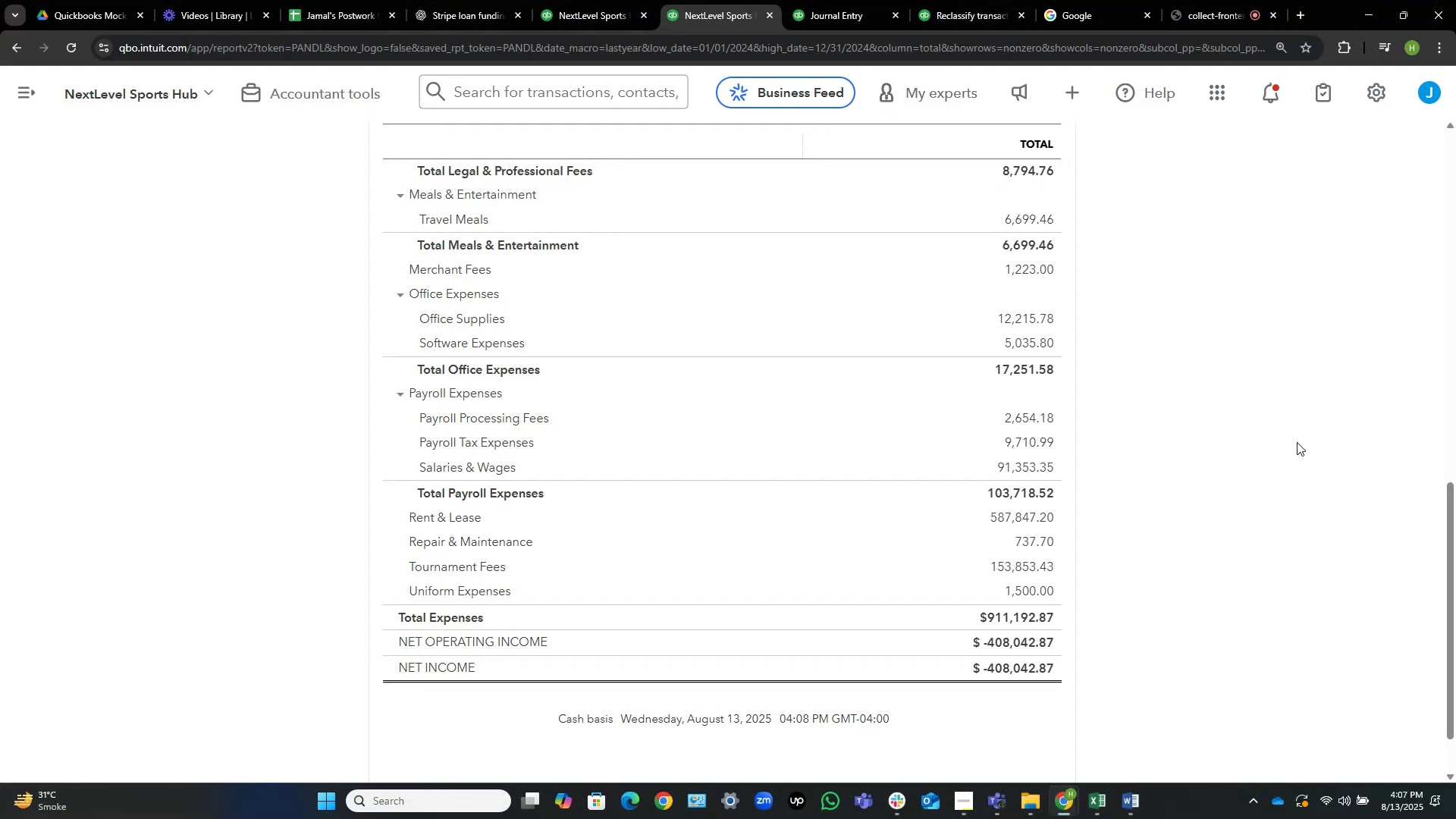 
left_click([831, 6])
 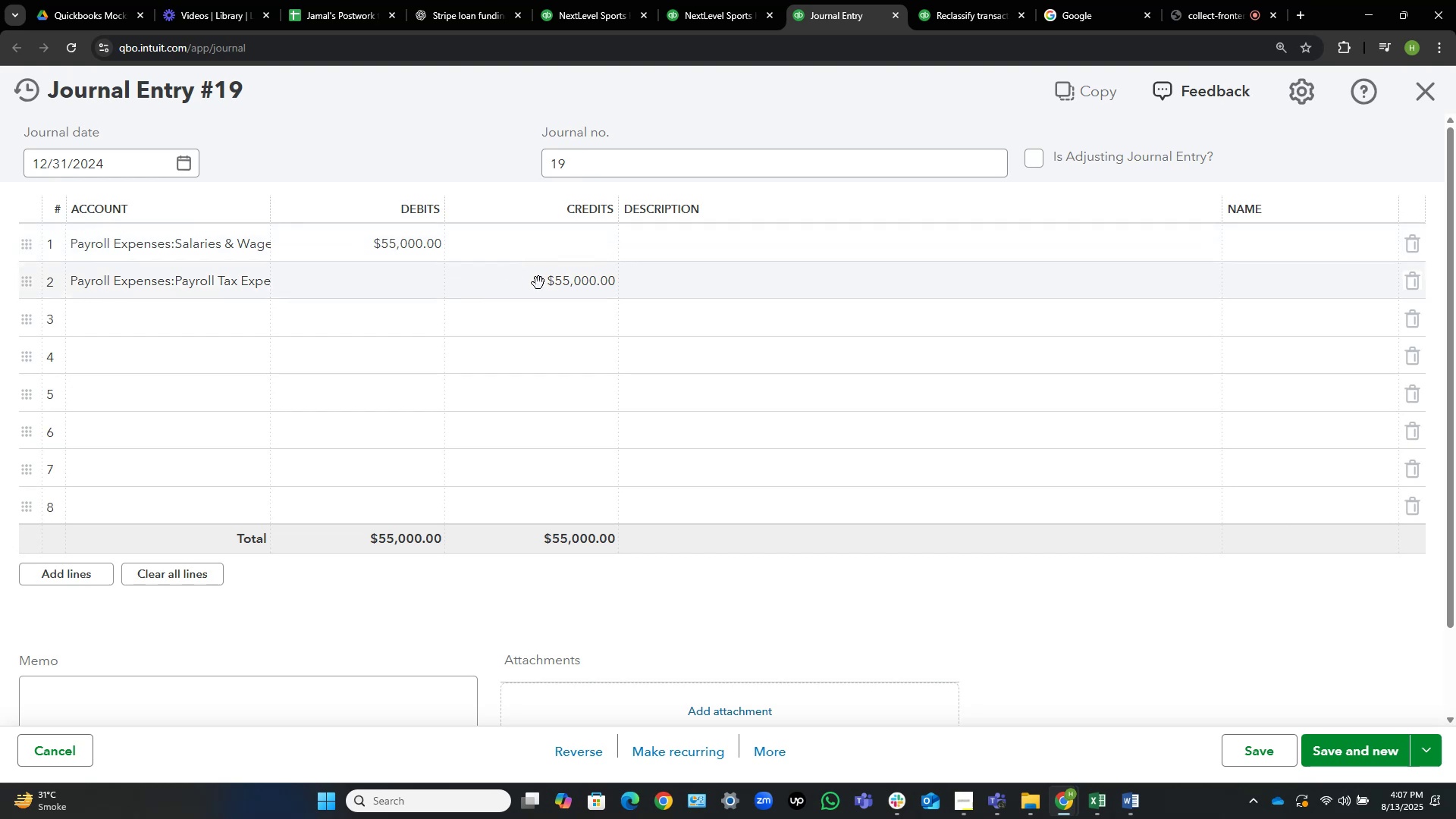 
wait(6.05)
 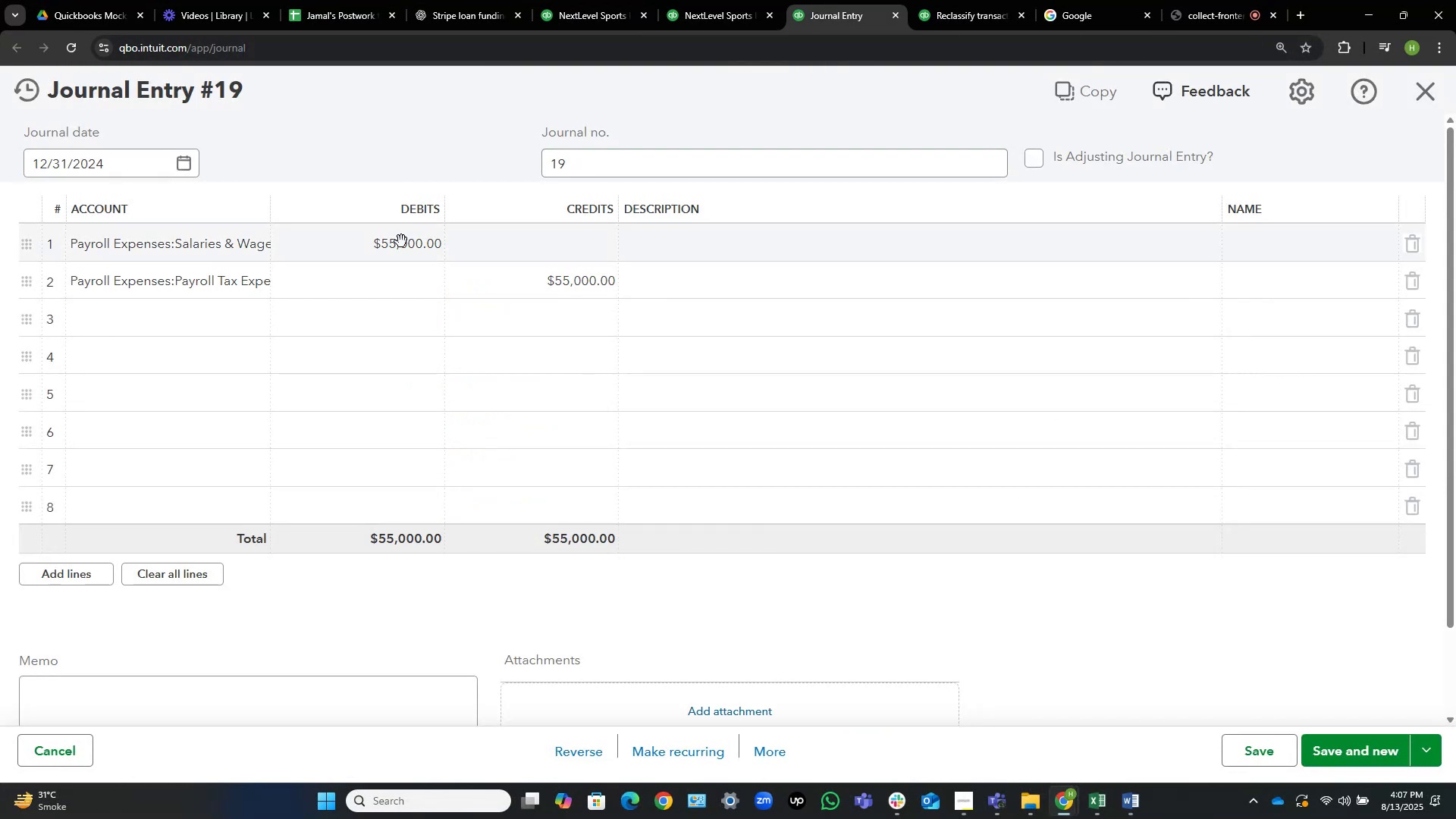 
left_click([407, 244])
 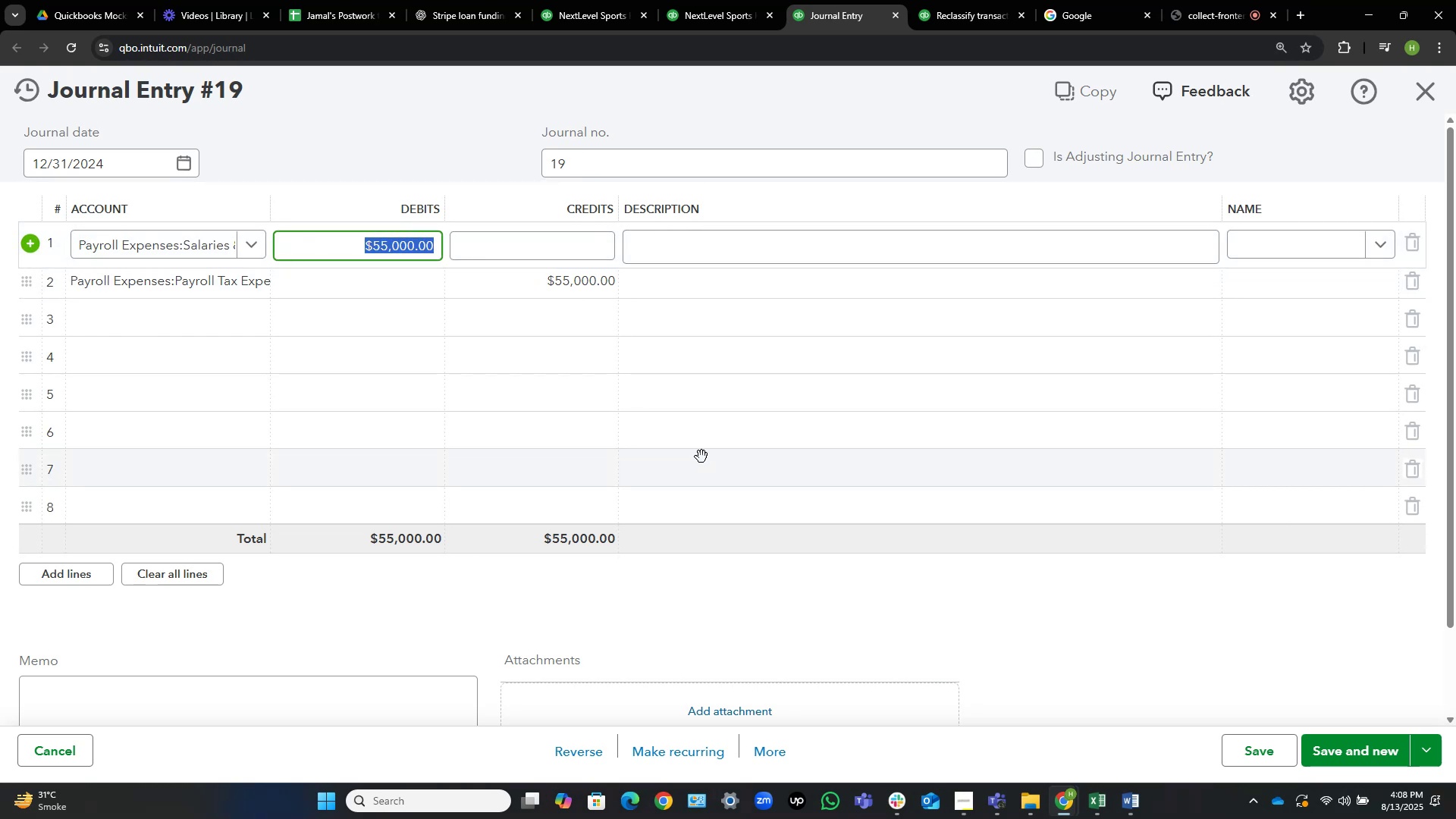 
key(Numpad4)
 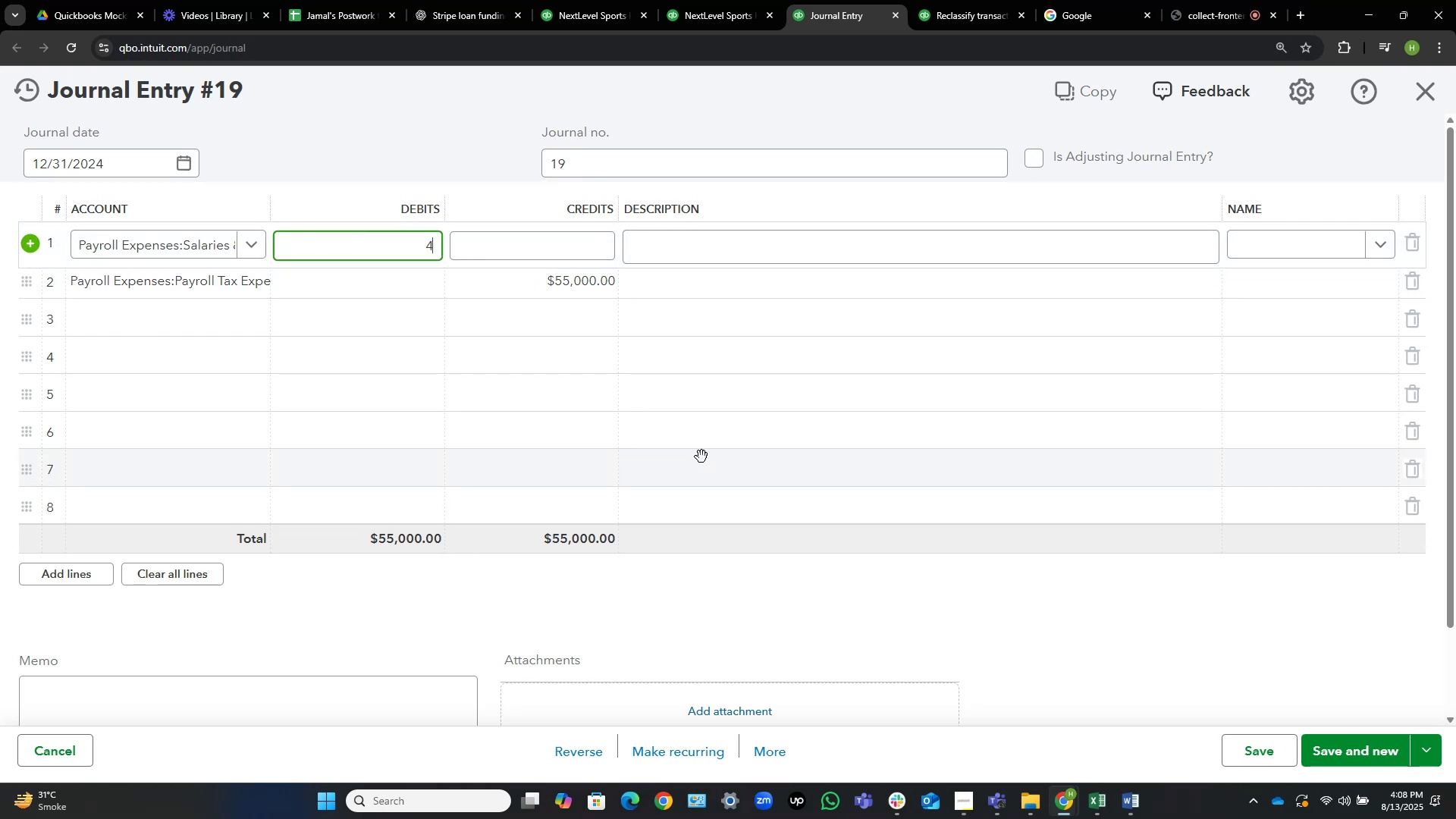 
key(Numpad9)
 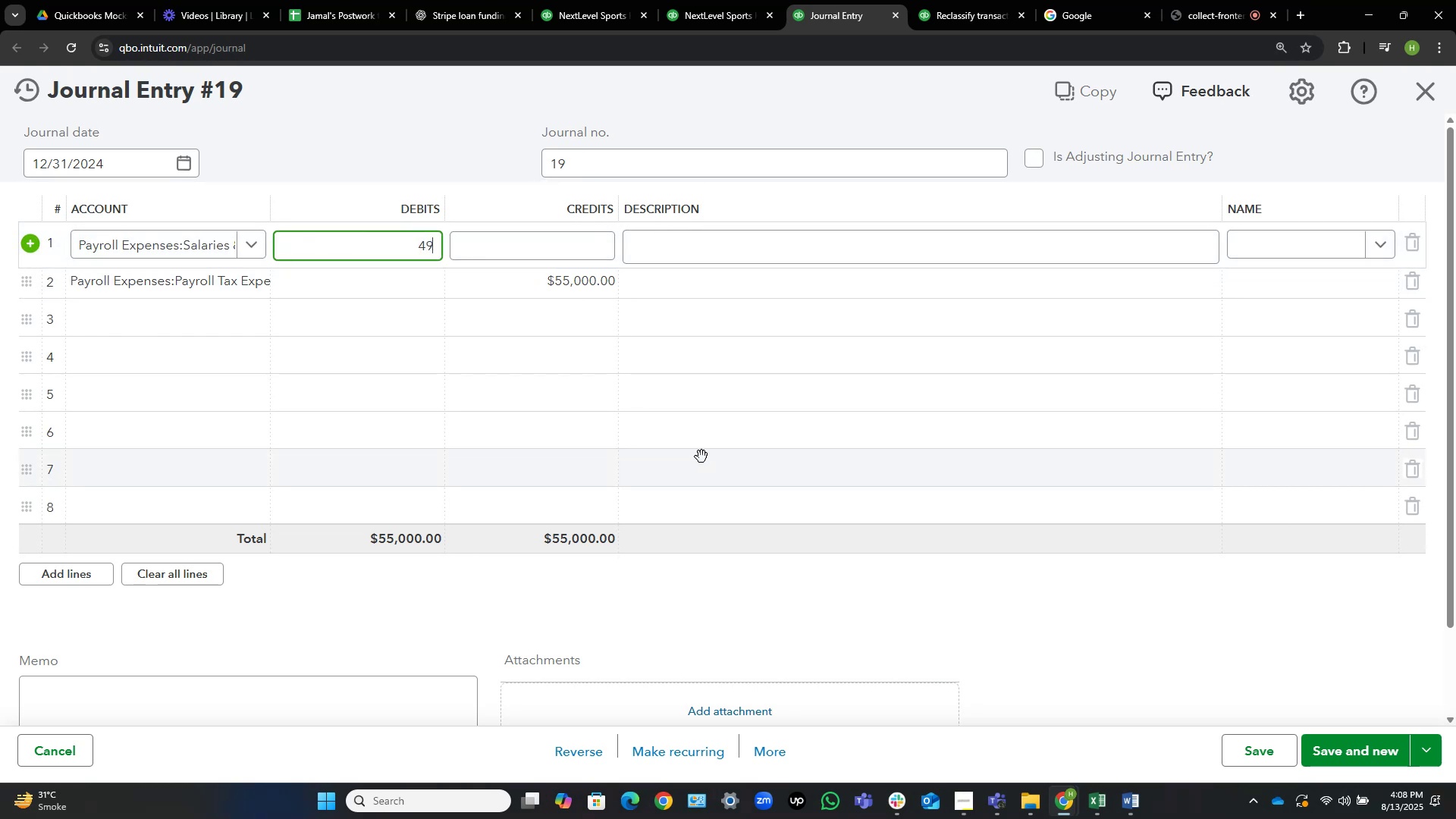 
key(Numpad8)
 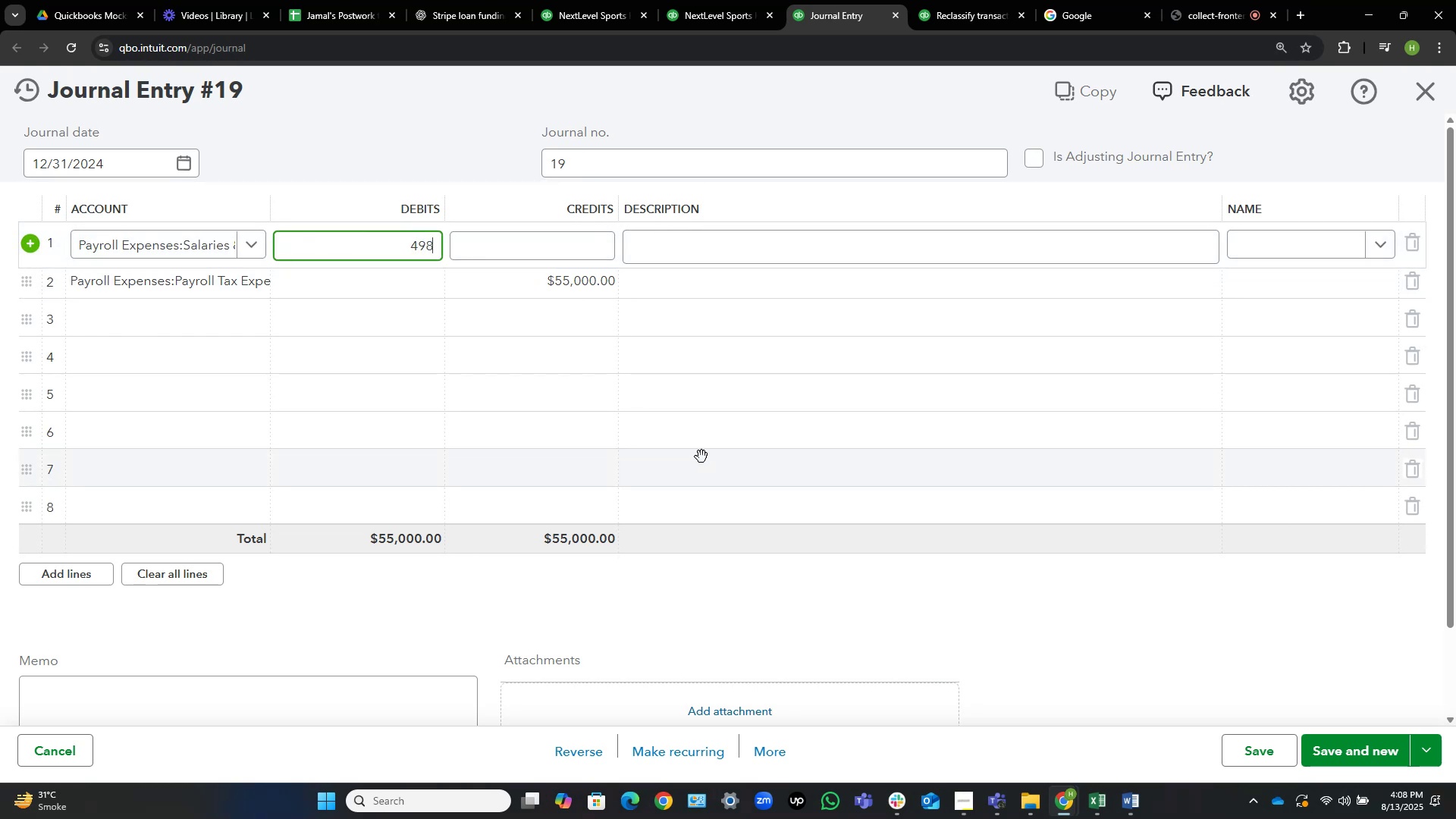 
key(Numpad5)
 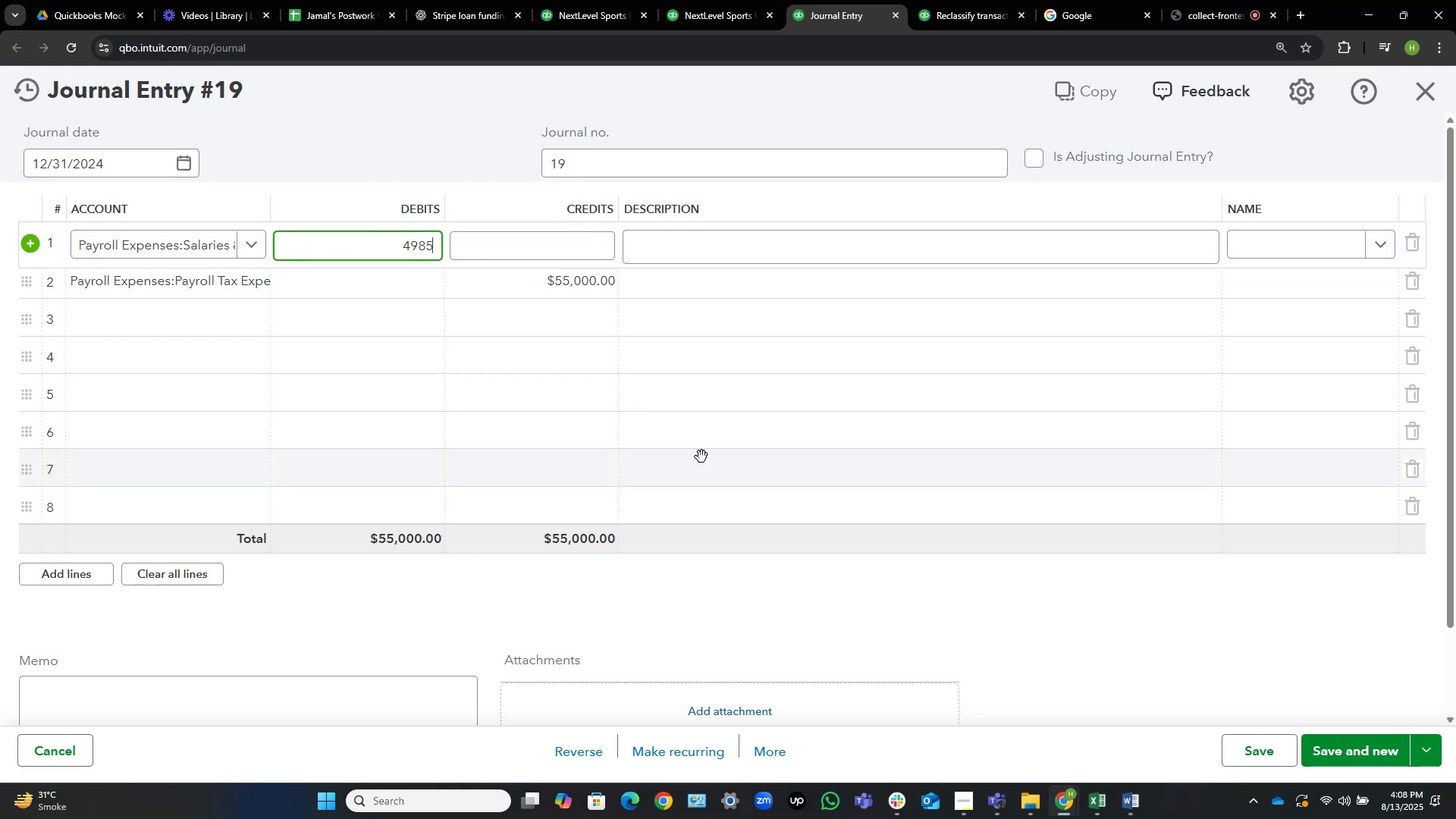 
key(Numpad6)
 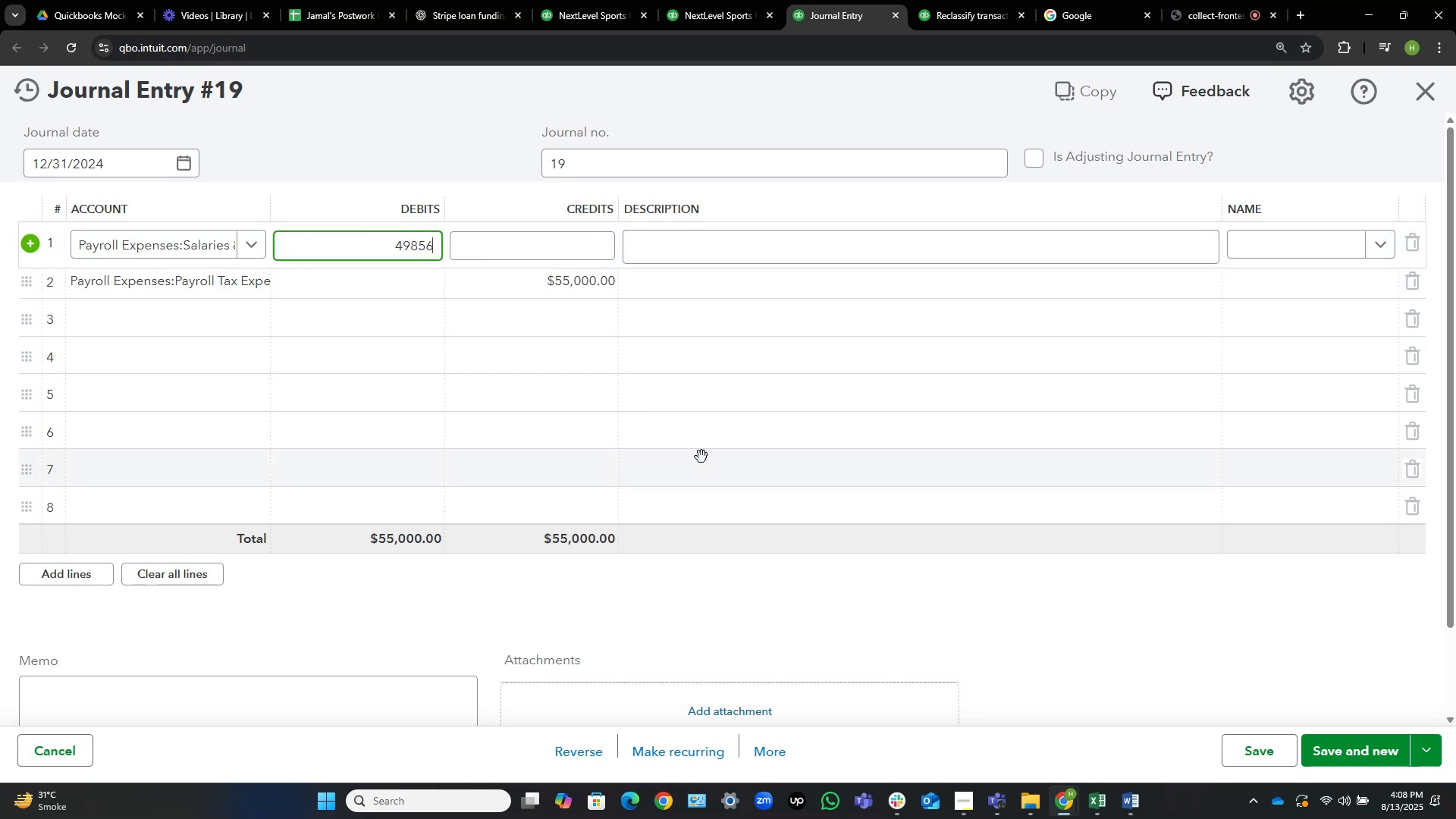 
key(Control+Shift+ArrowLeft)
 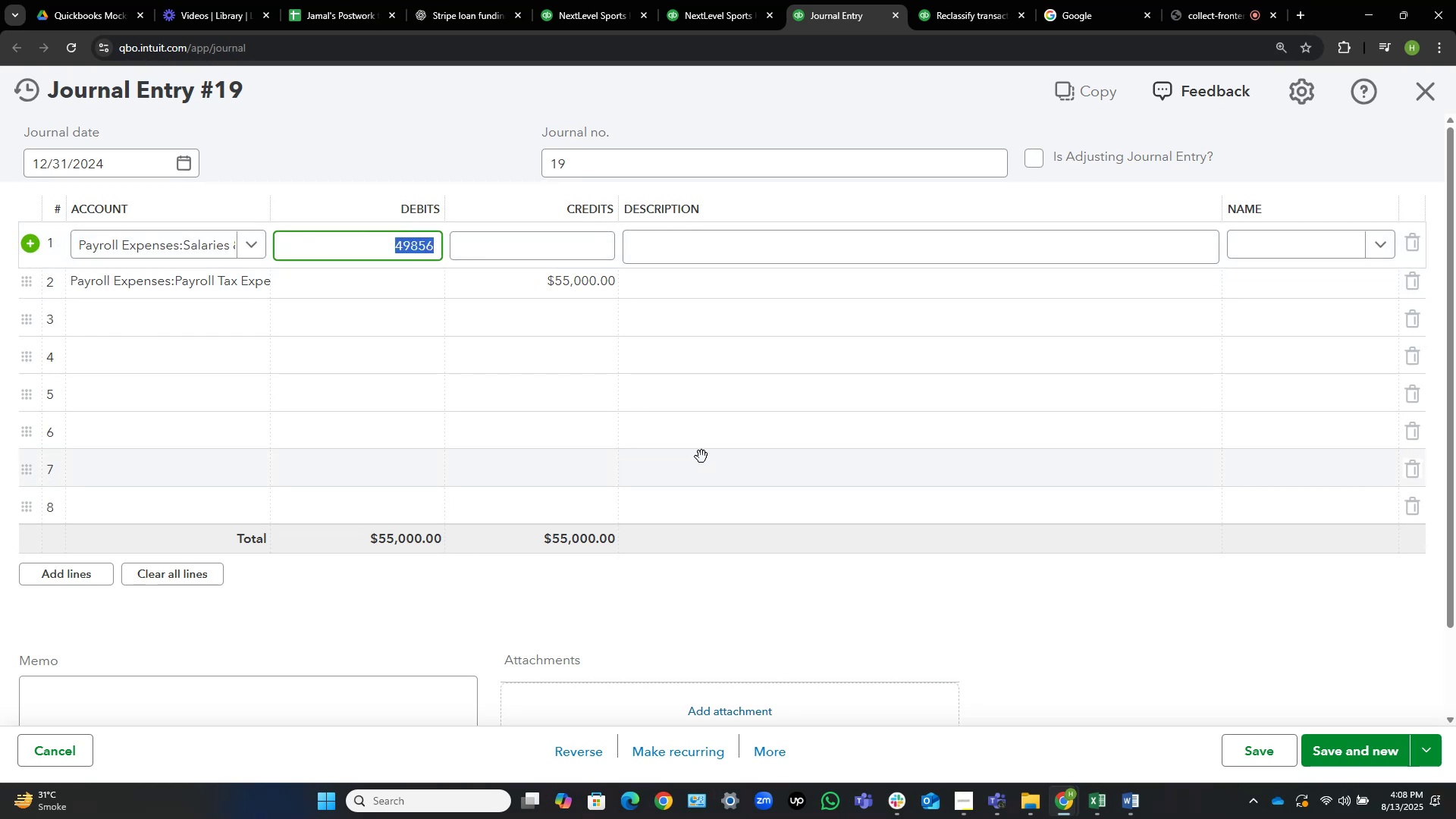 
key(Control+C)
 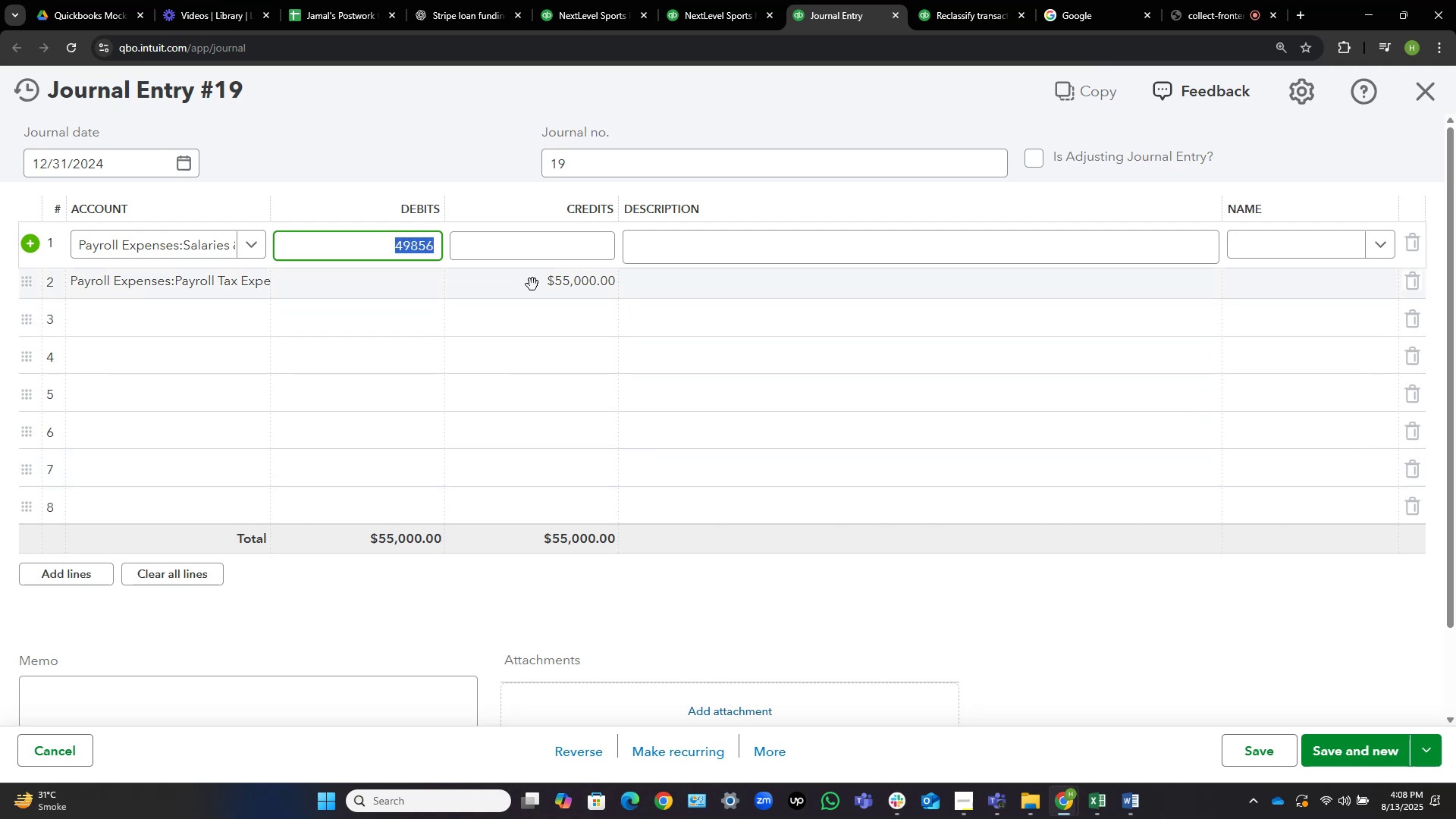 
left_click([532, 277])
 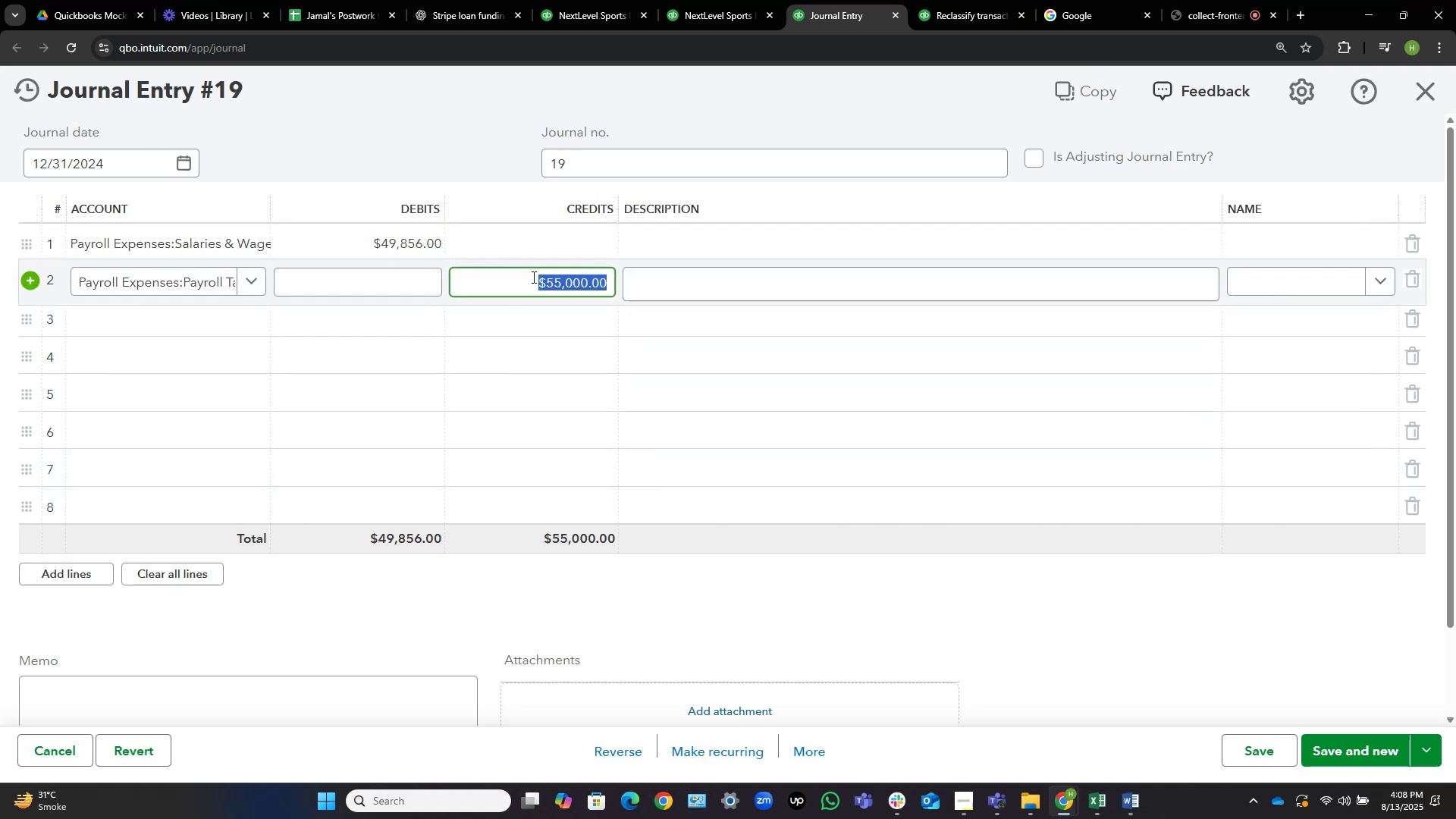 
key(Control+V)
 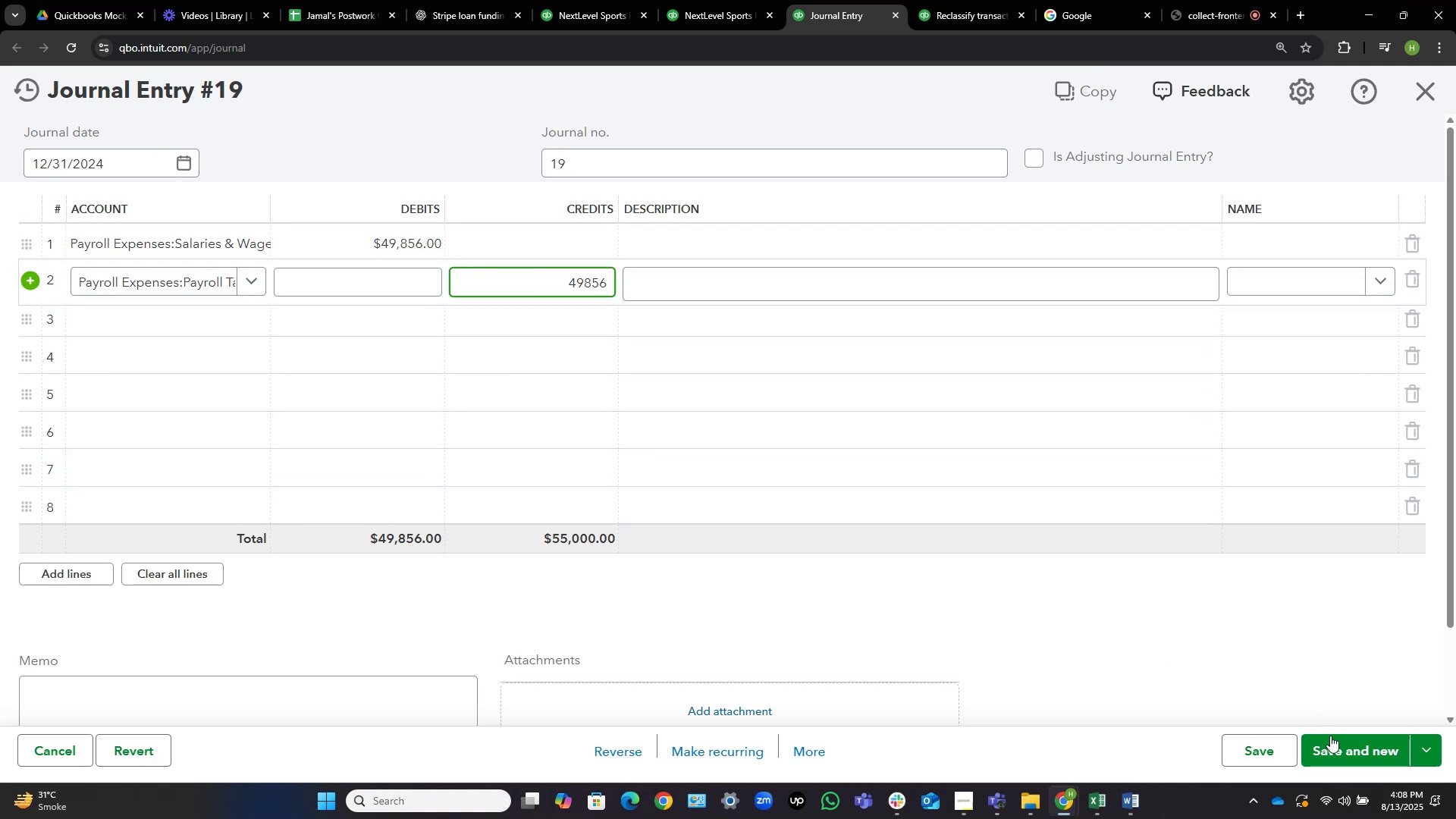 
left_click([1267, 740])
 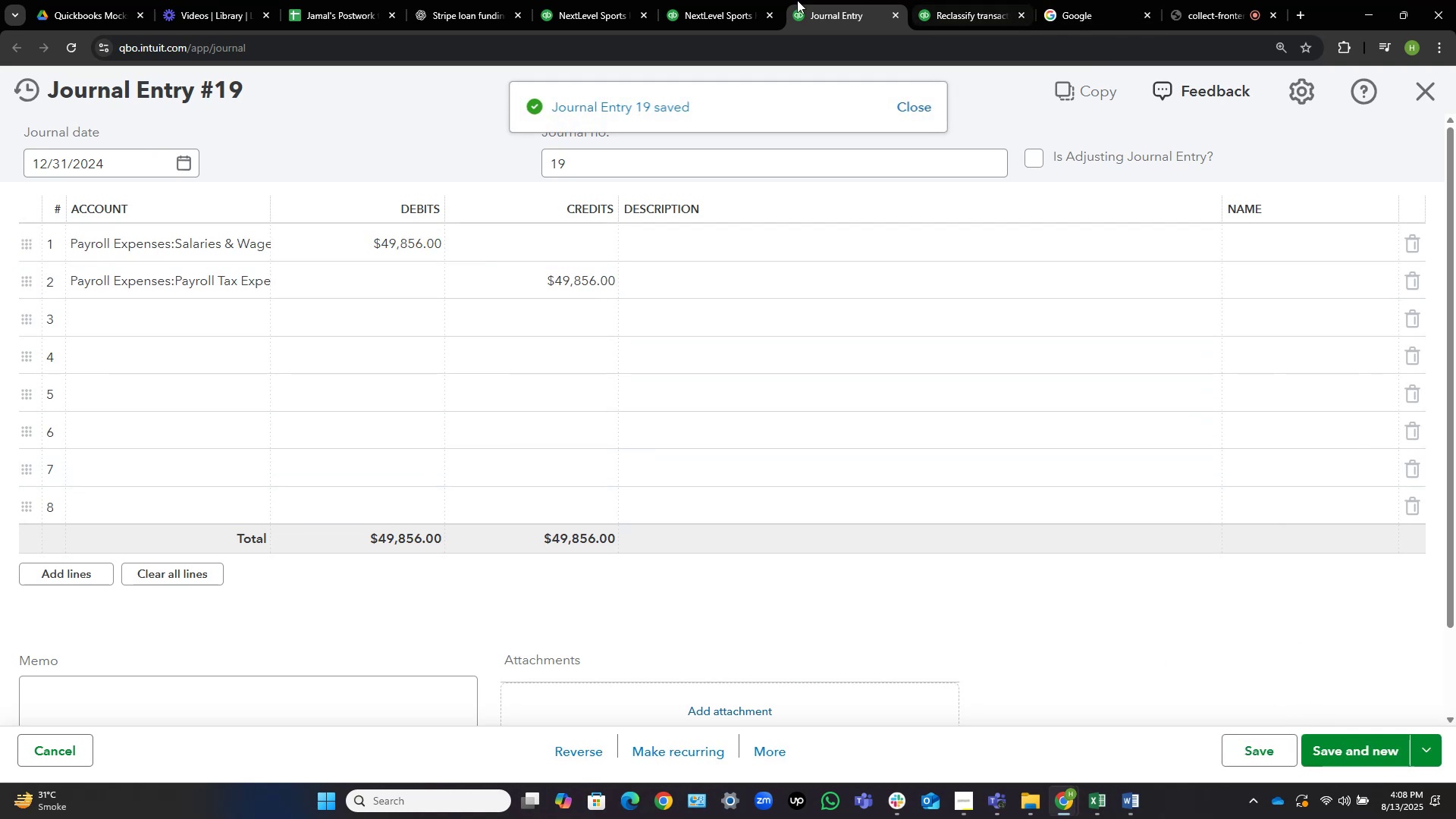 
left_click([742, 0])
 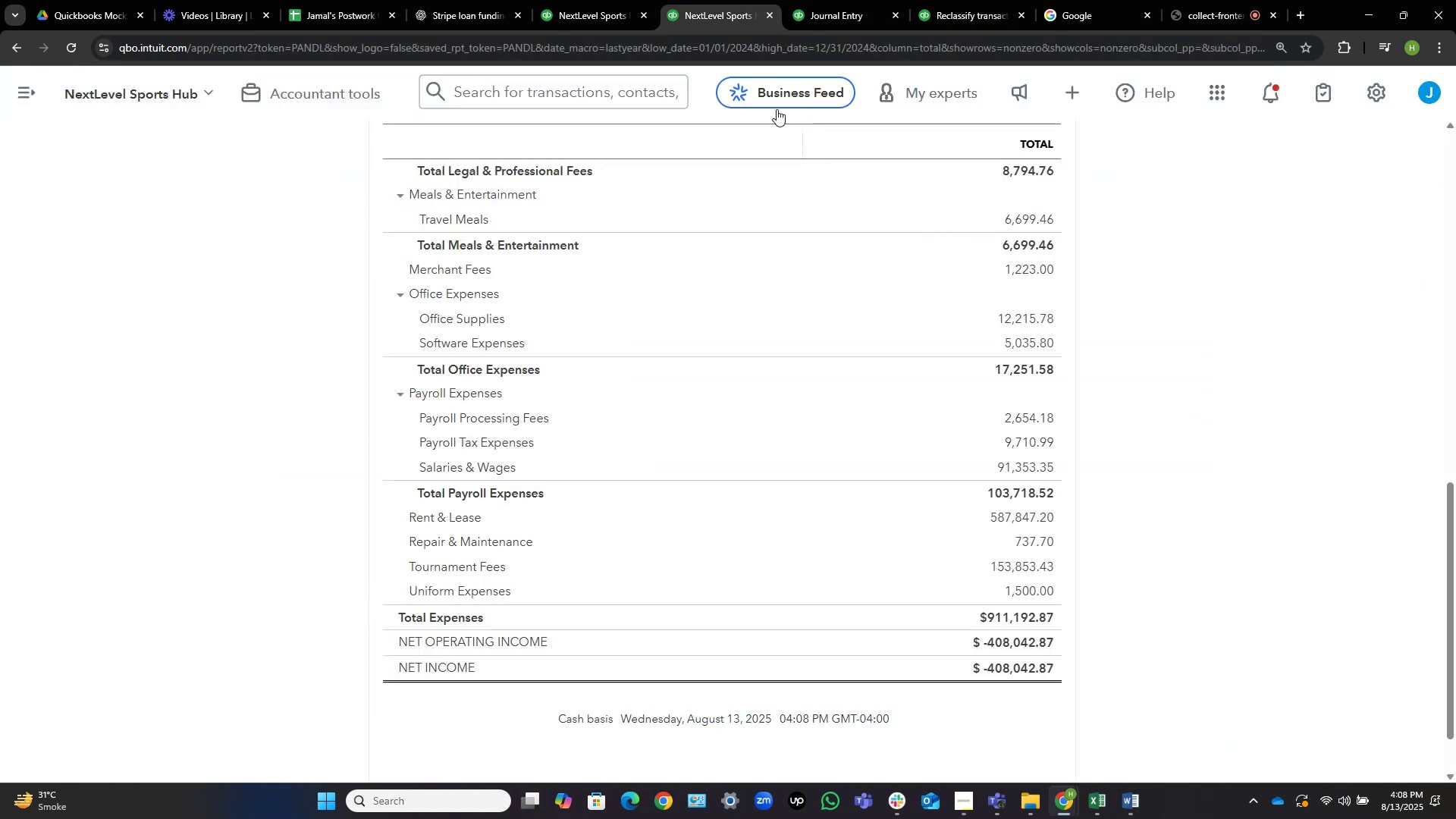 
scroll: coordinate [899, 258], scroll_direction: up, amount: 19.0
 